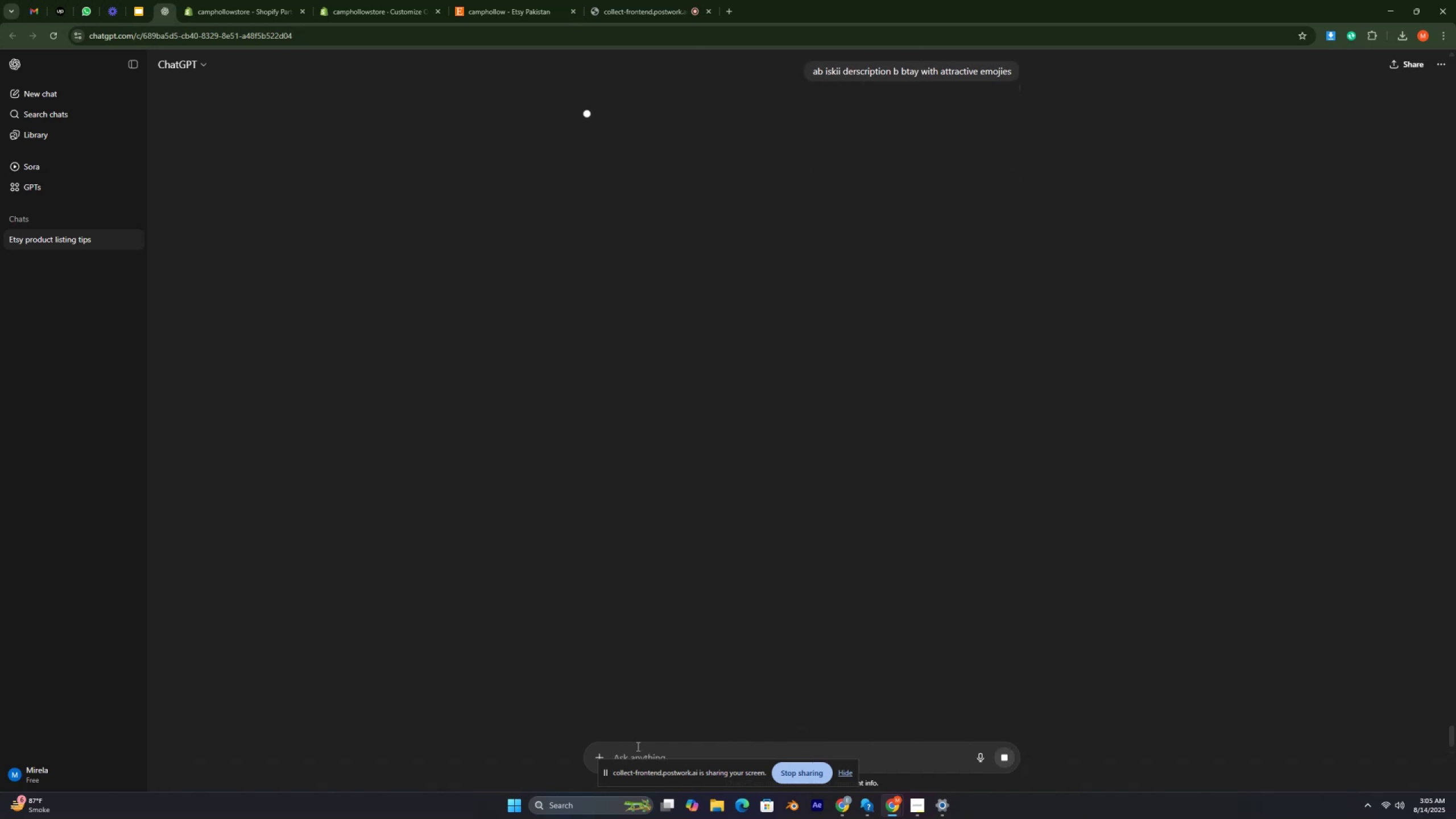 
key(Control+ControlRight)
 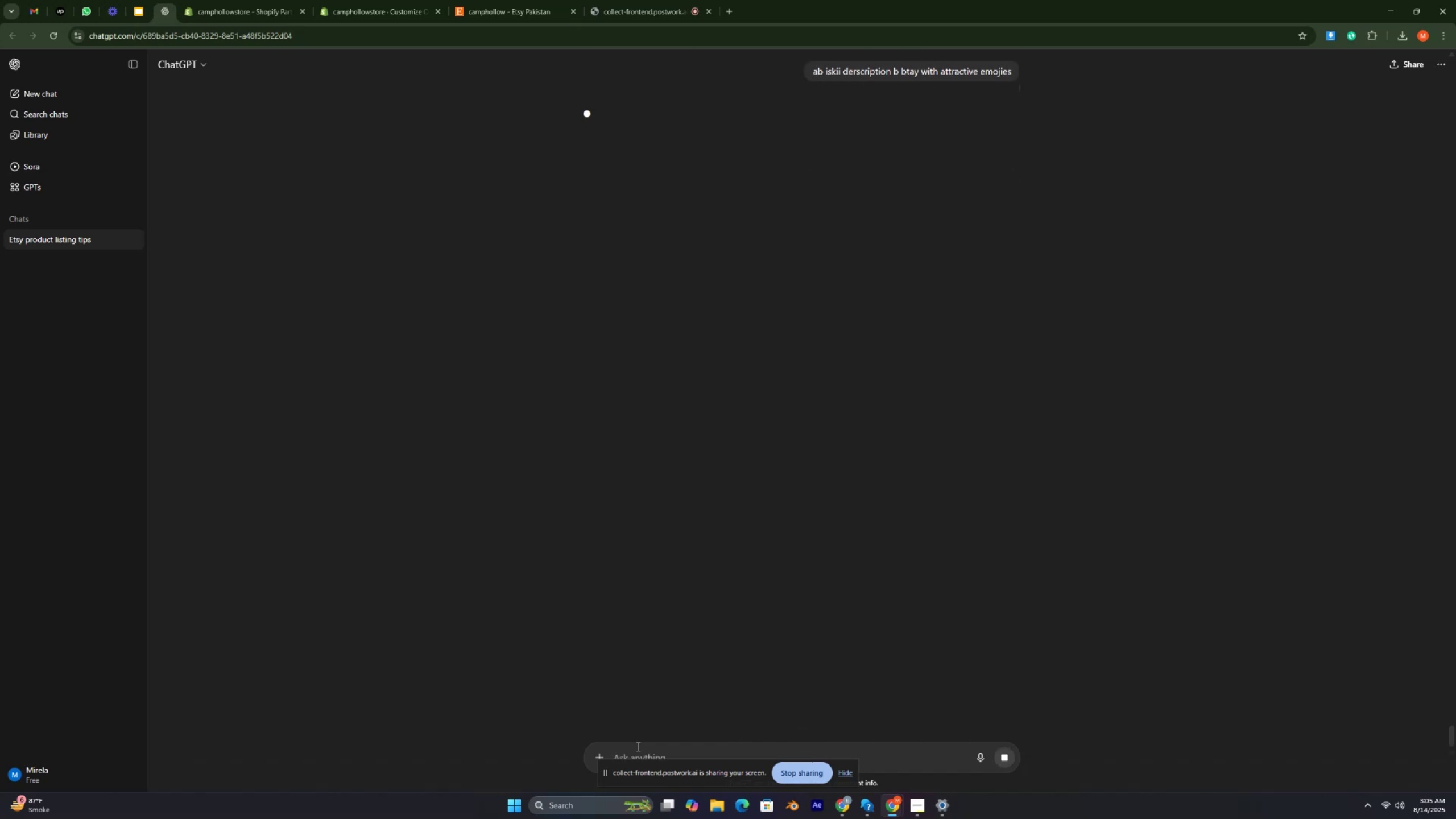 
key(Control+ControlRight)
 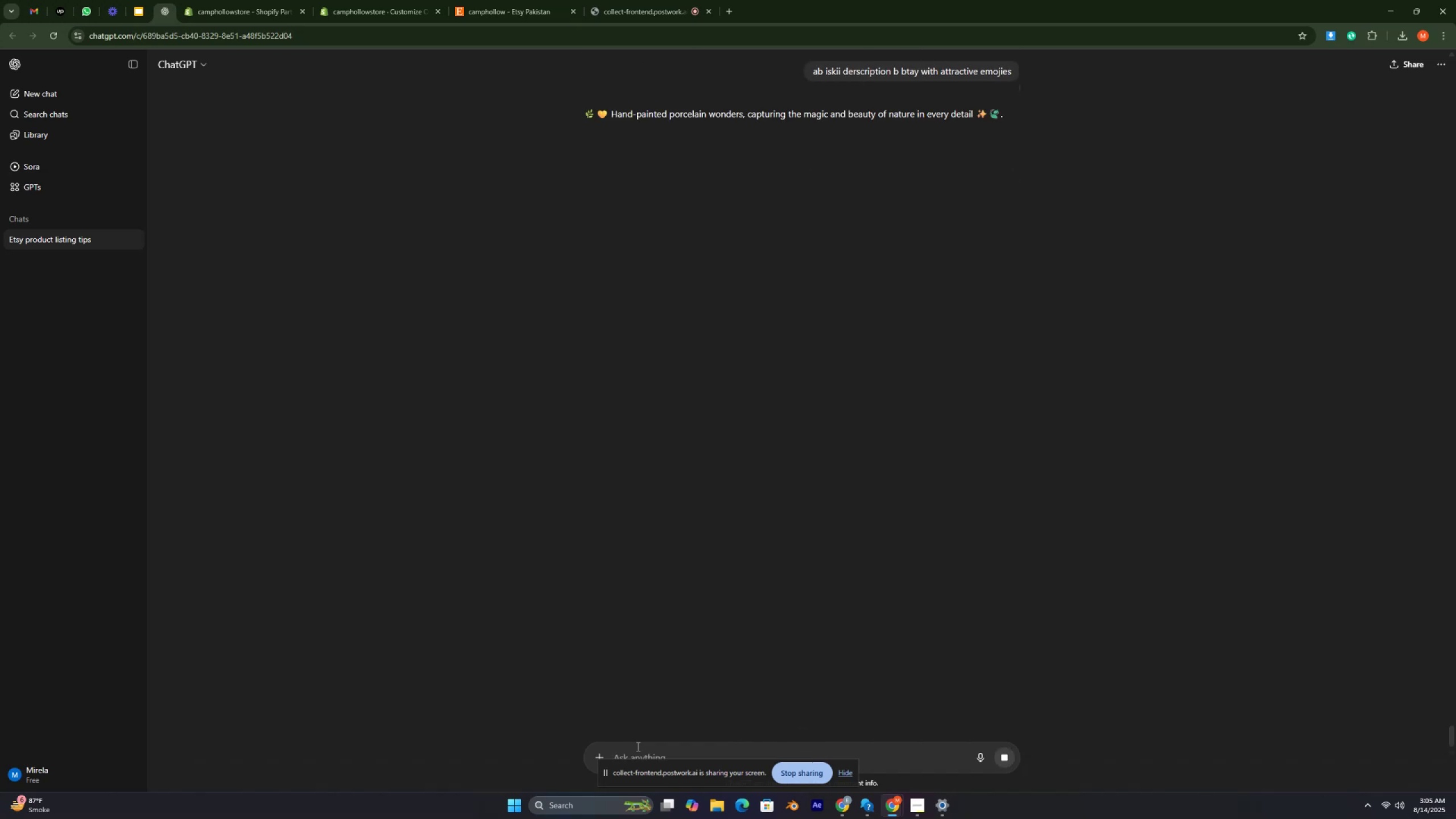 
key(Control+ControlRight)
 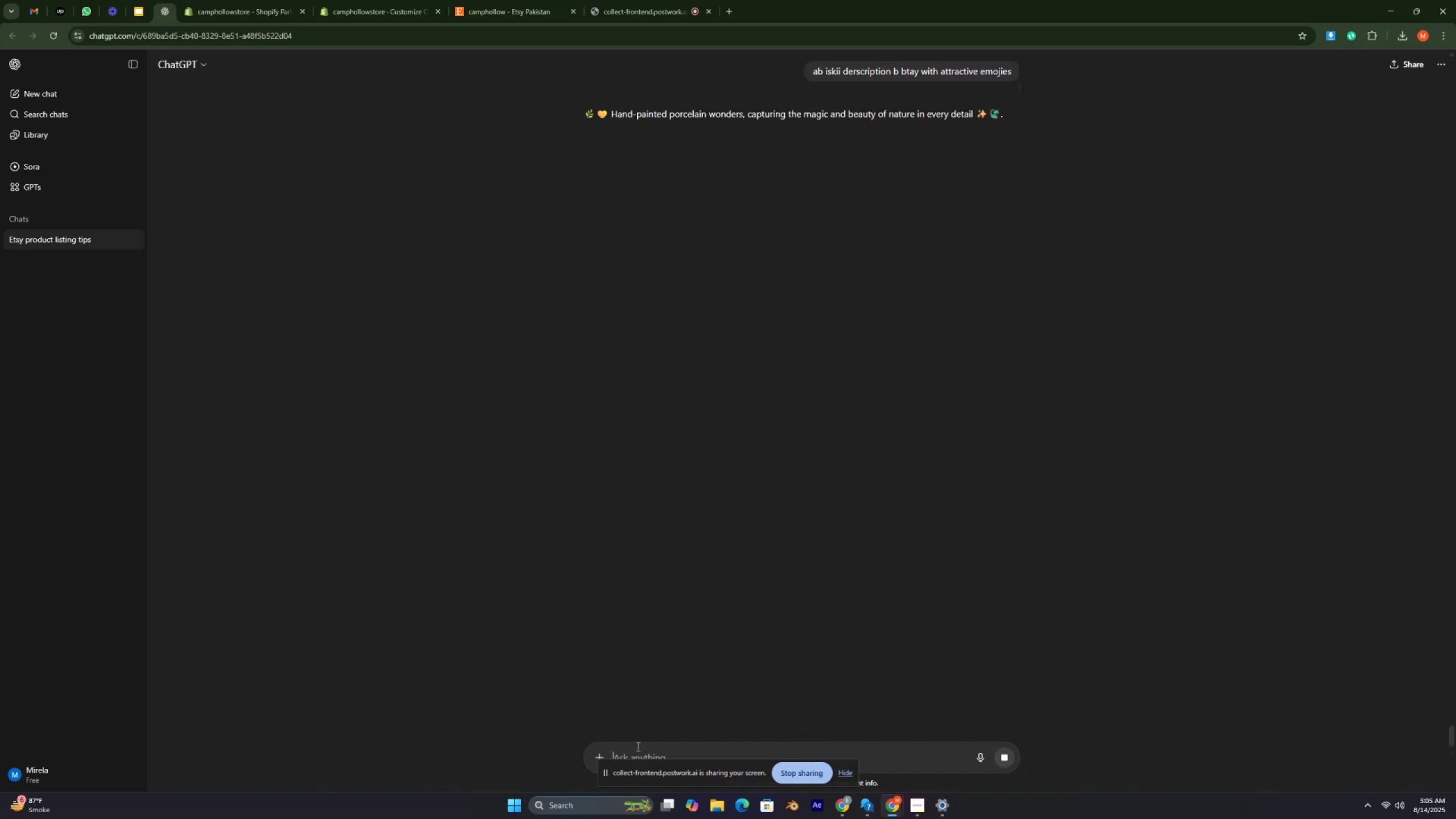 
key(Control+ControlRight)
 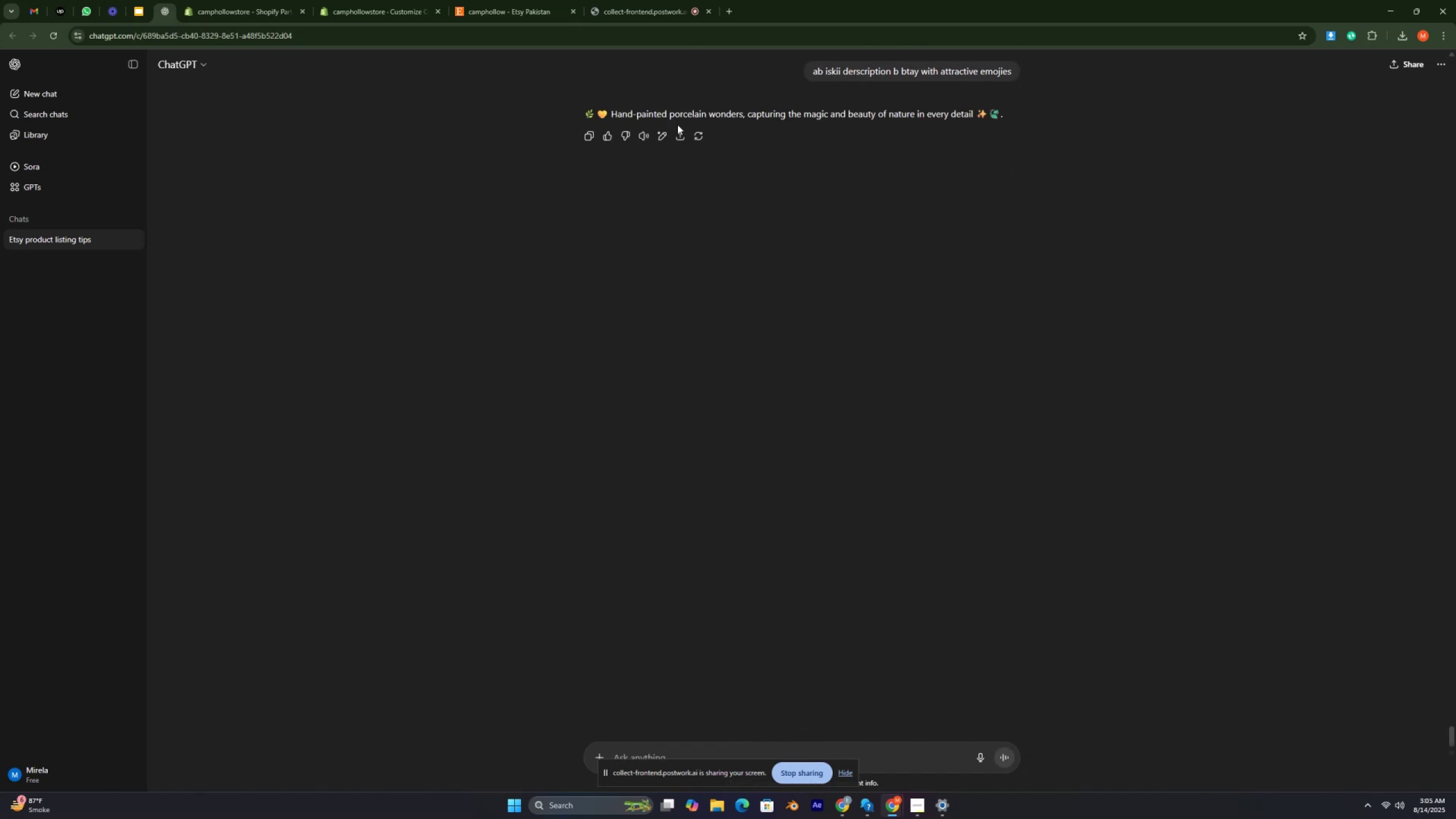 
left_click_drag(start_coordinate=[567, 105], to_coordinate=[1024, 118])
 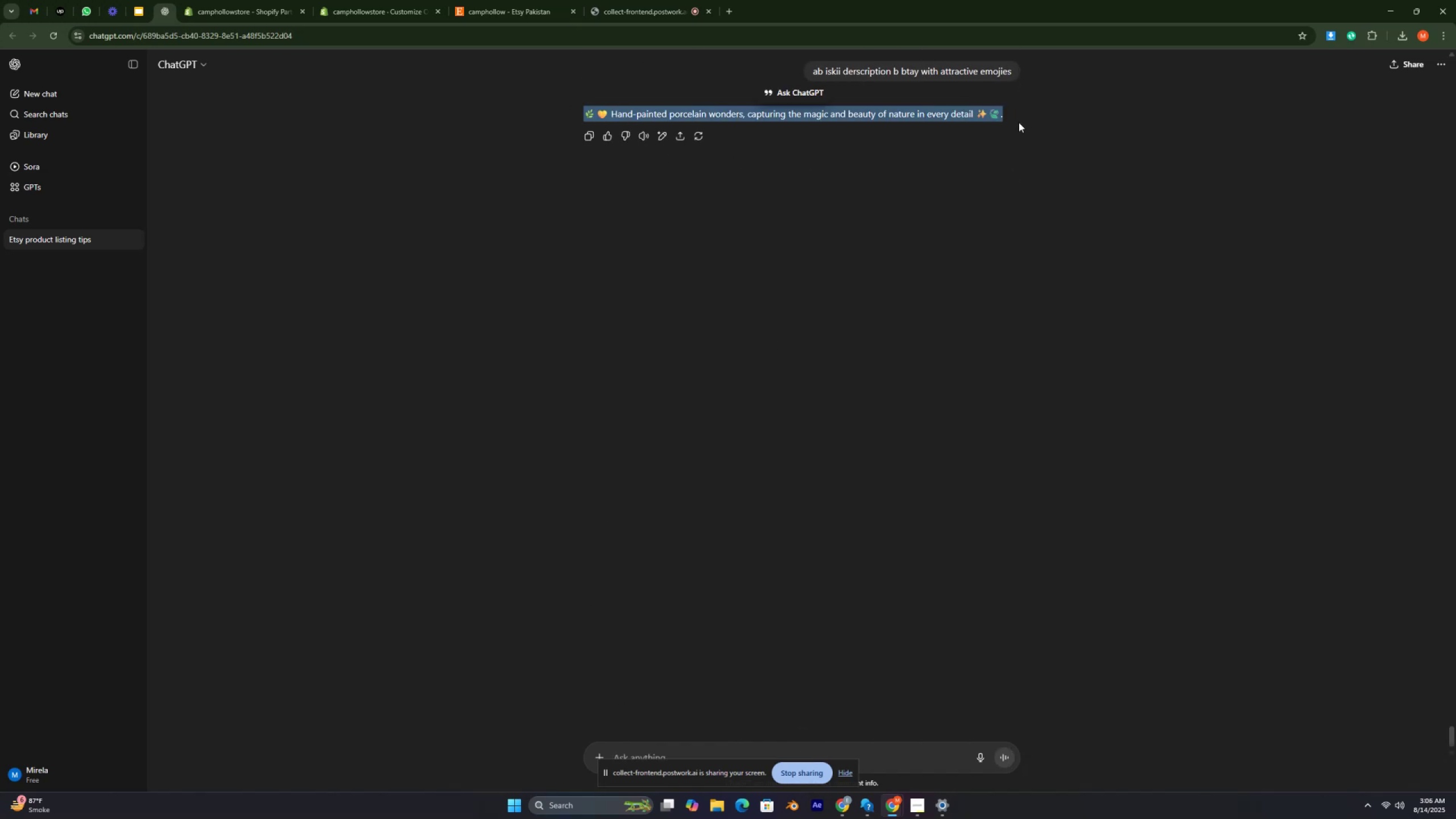 
key(Control+C)
 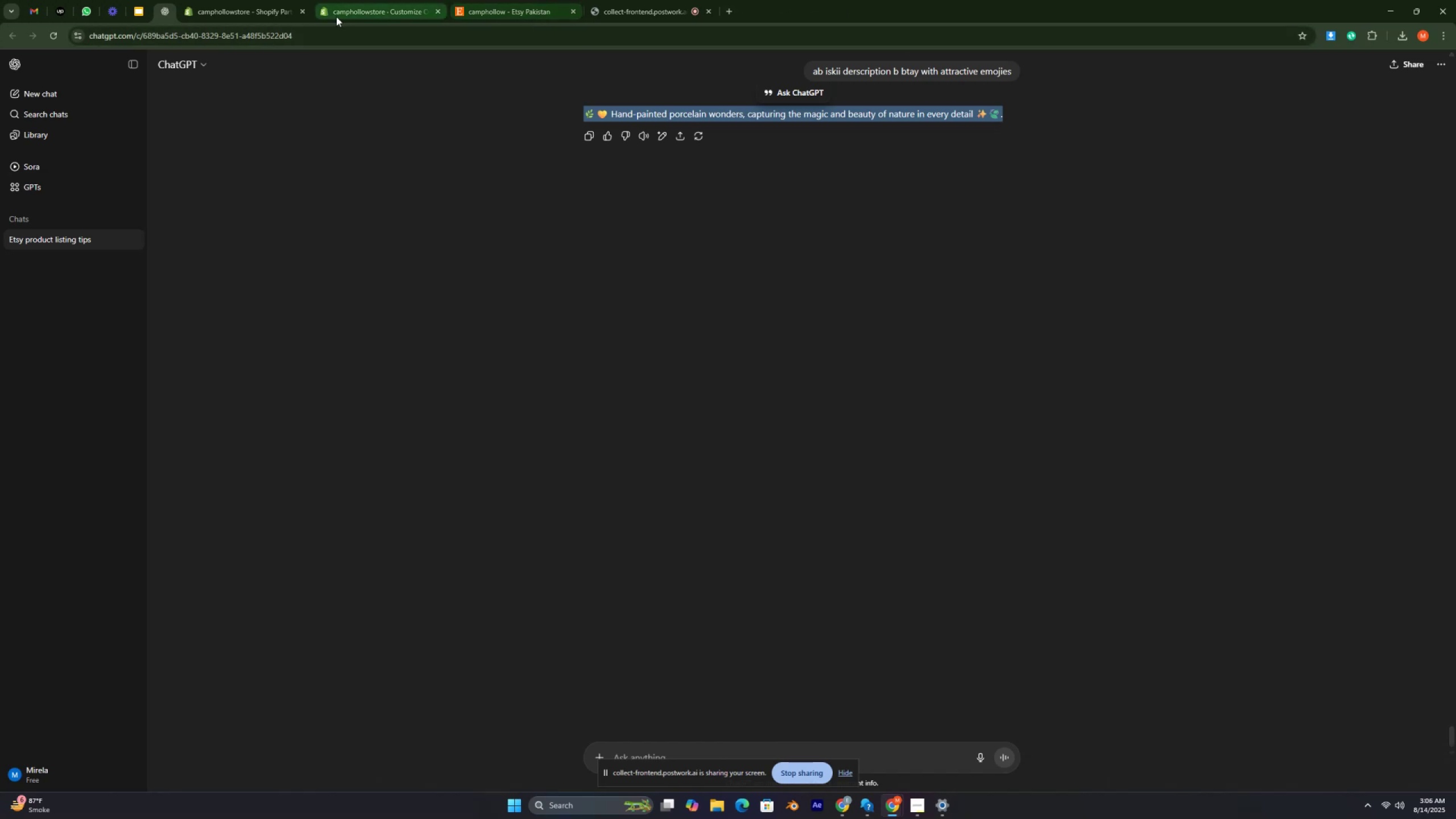 
left_click([369, 14])
 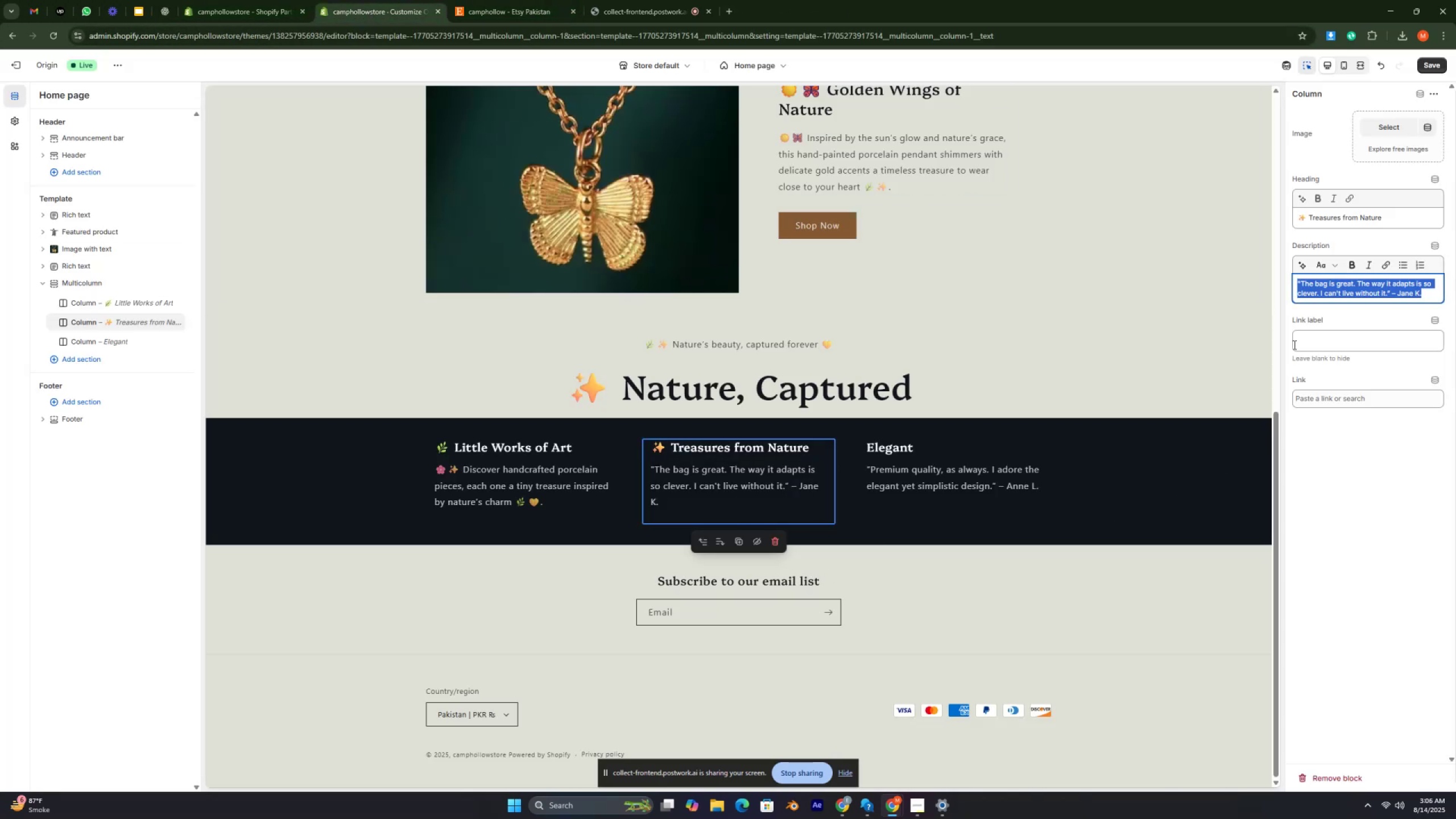 
key(Control+V)
 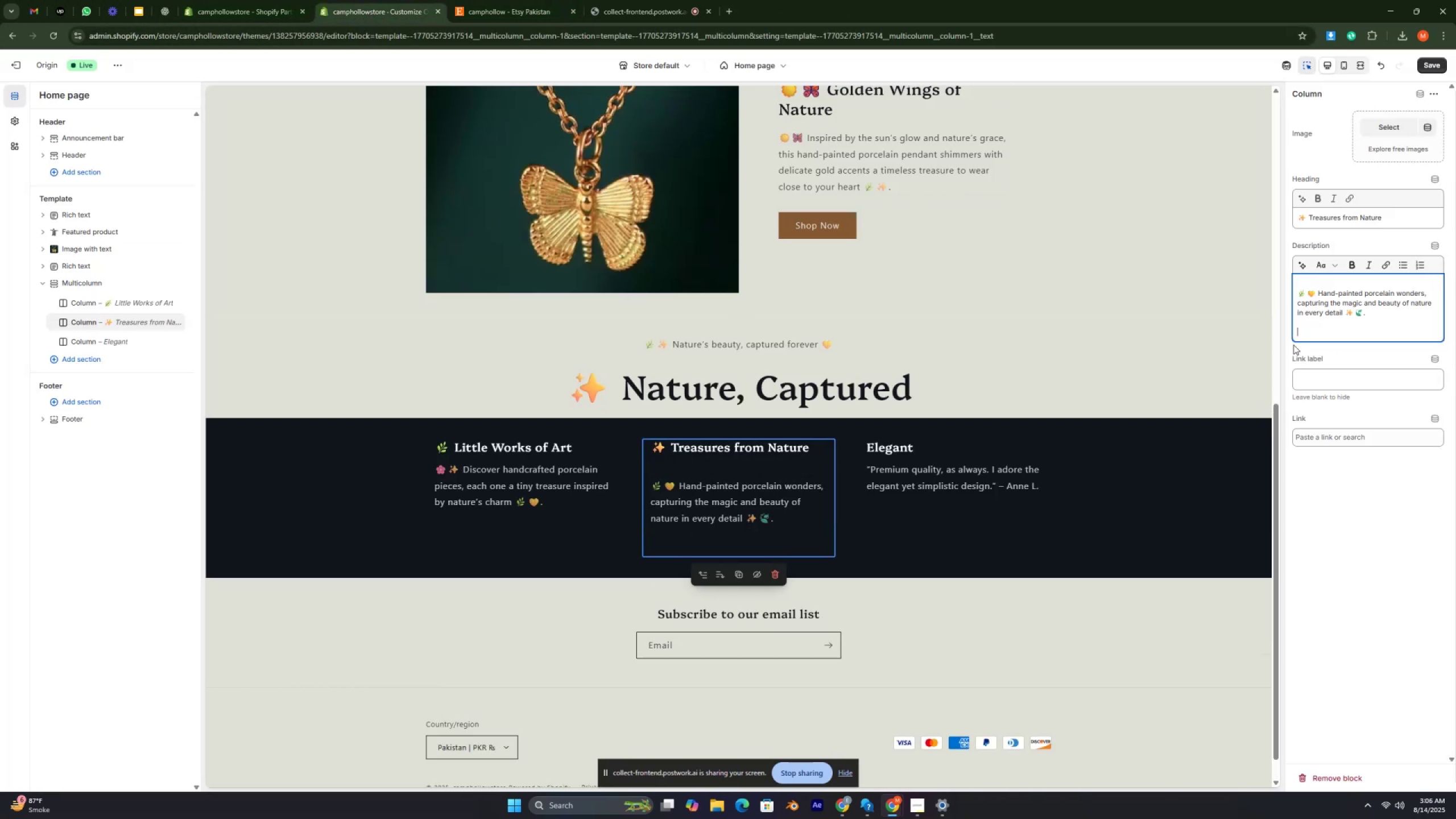 
key(Backspace)
 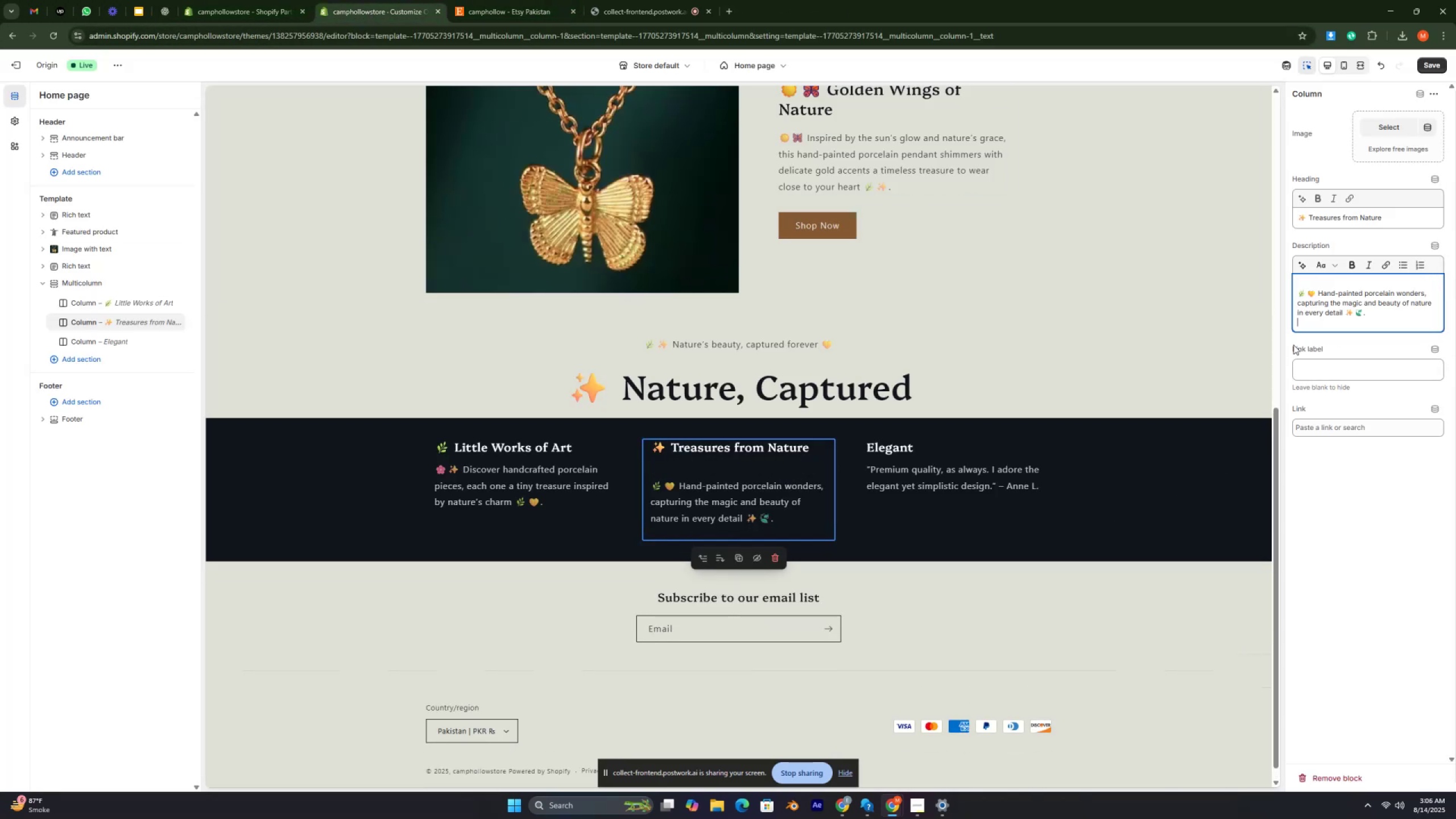 
key(Backspace)
 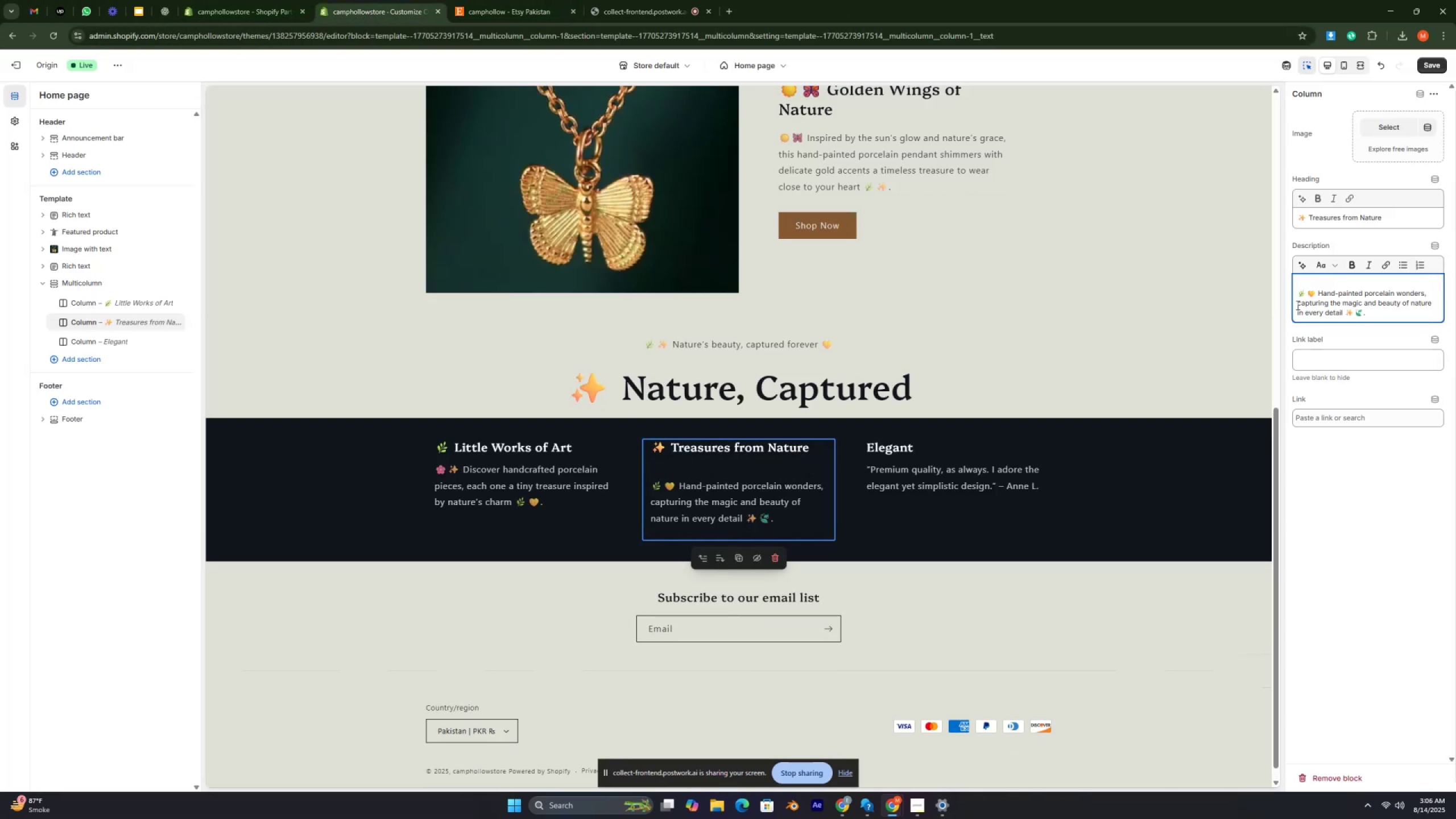 
left_click([1297, 293])
 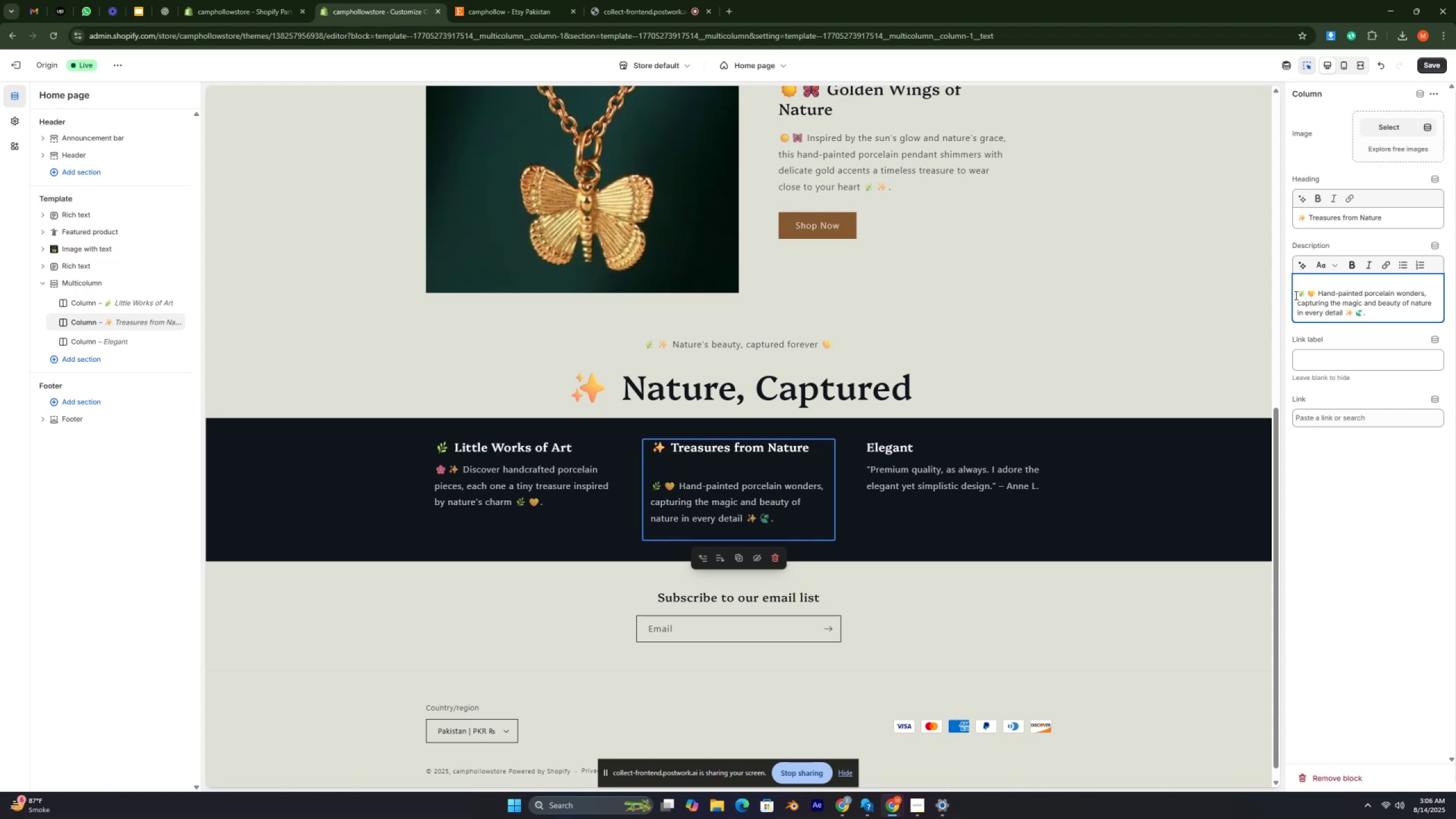 
key(Backspace)
 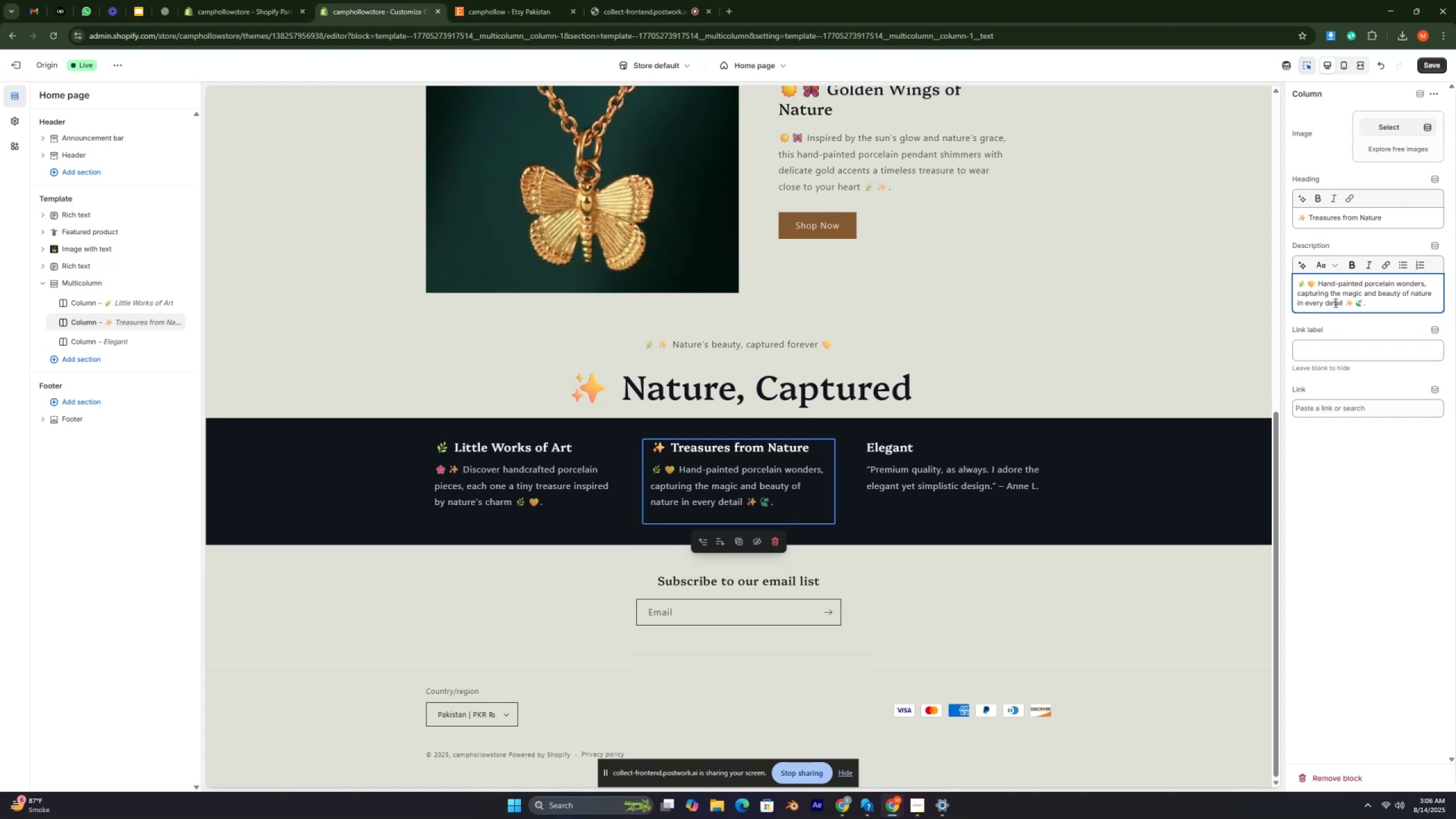 
wait(6.02)
 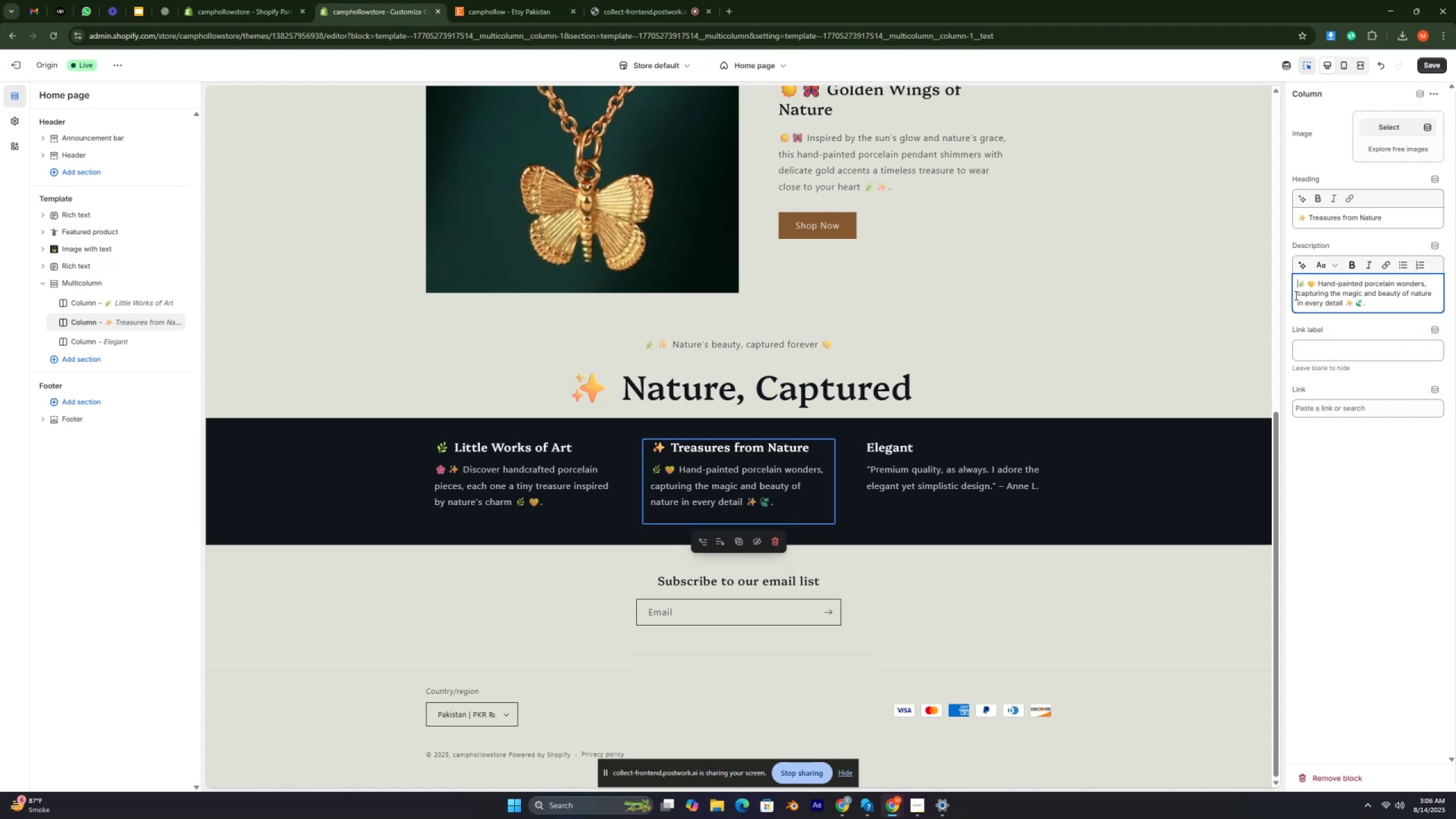 
left_click([1439, 64])
 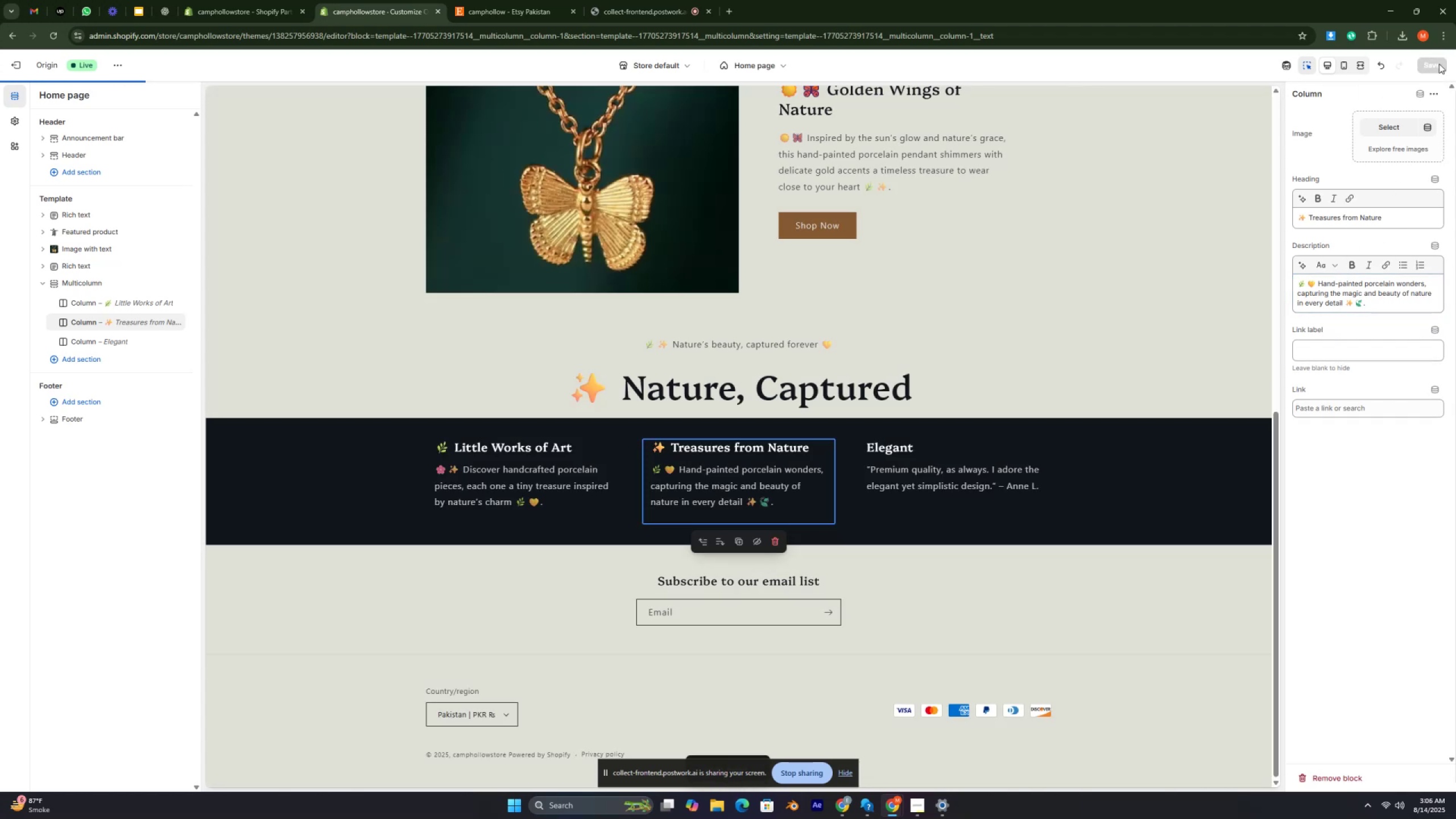 
key(Control+ControlRight)
 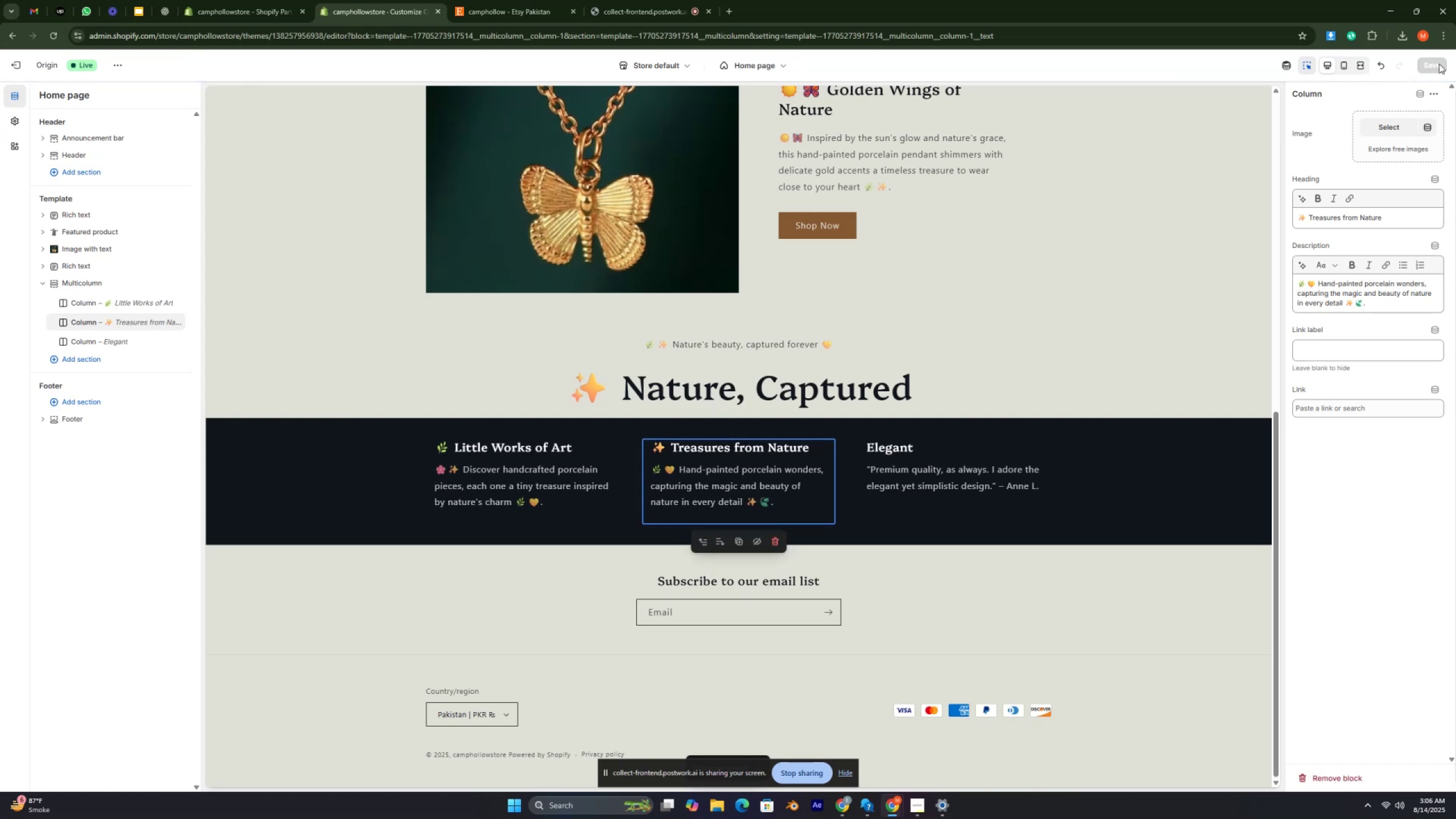 
key(Control+ControlRight)
 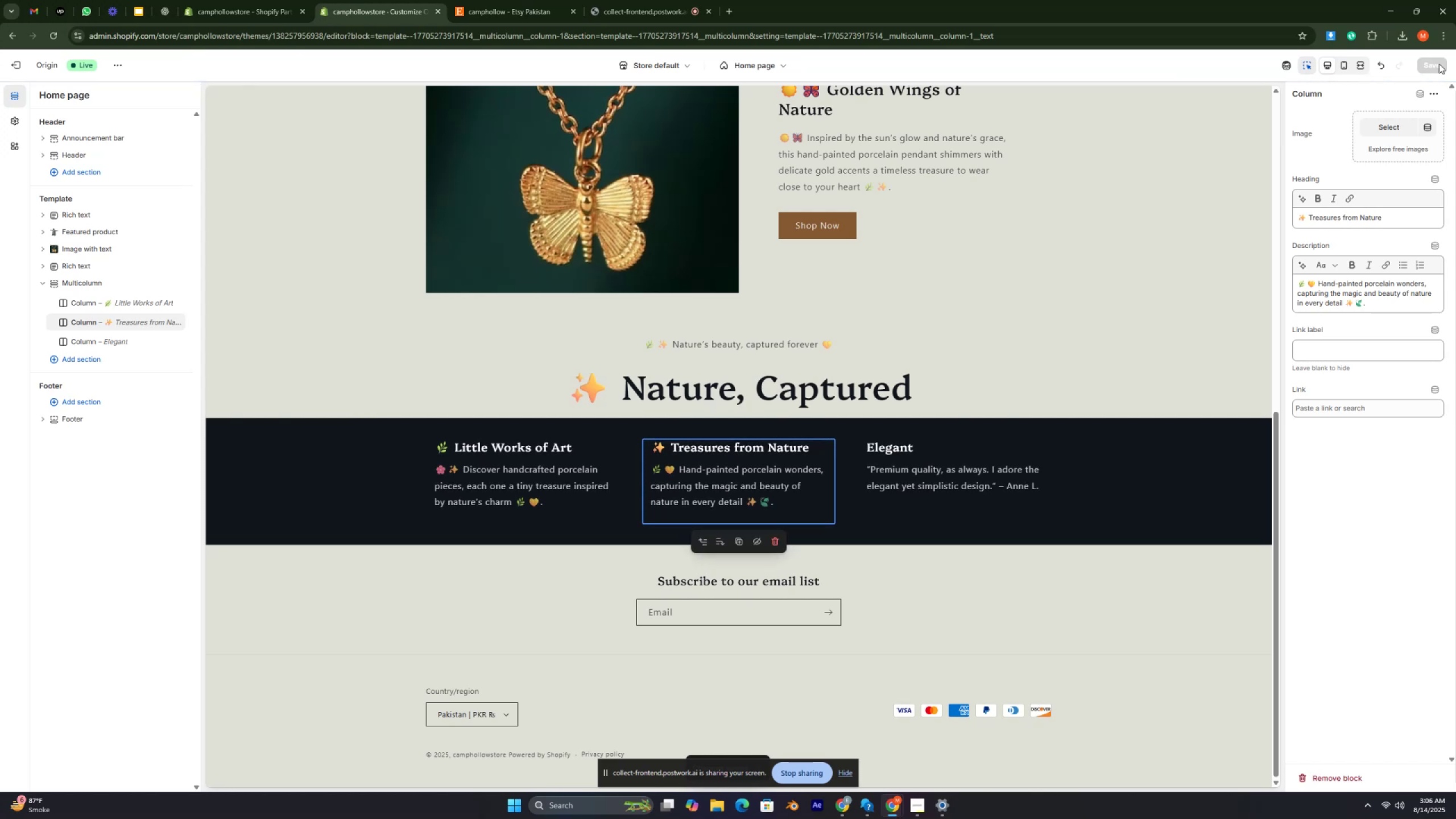 
key(Control+ControlRight)
 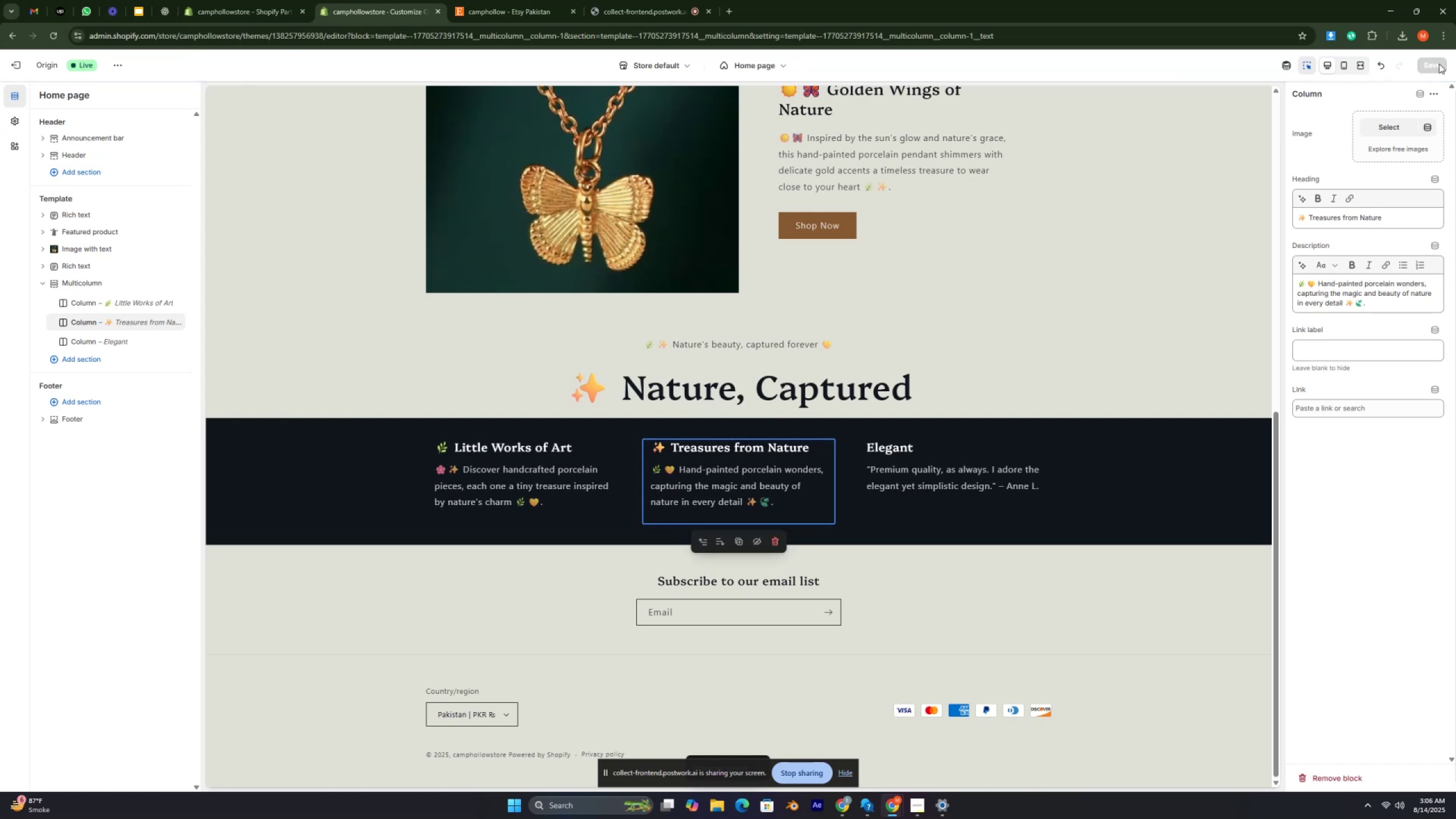 
key(Control+ControlRight)
 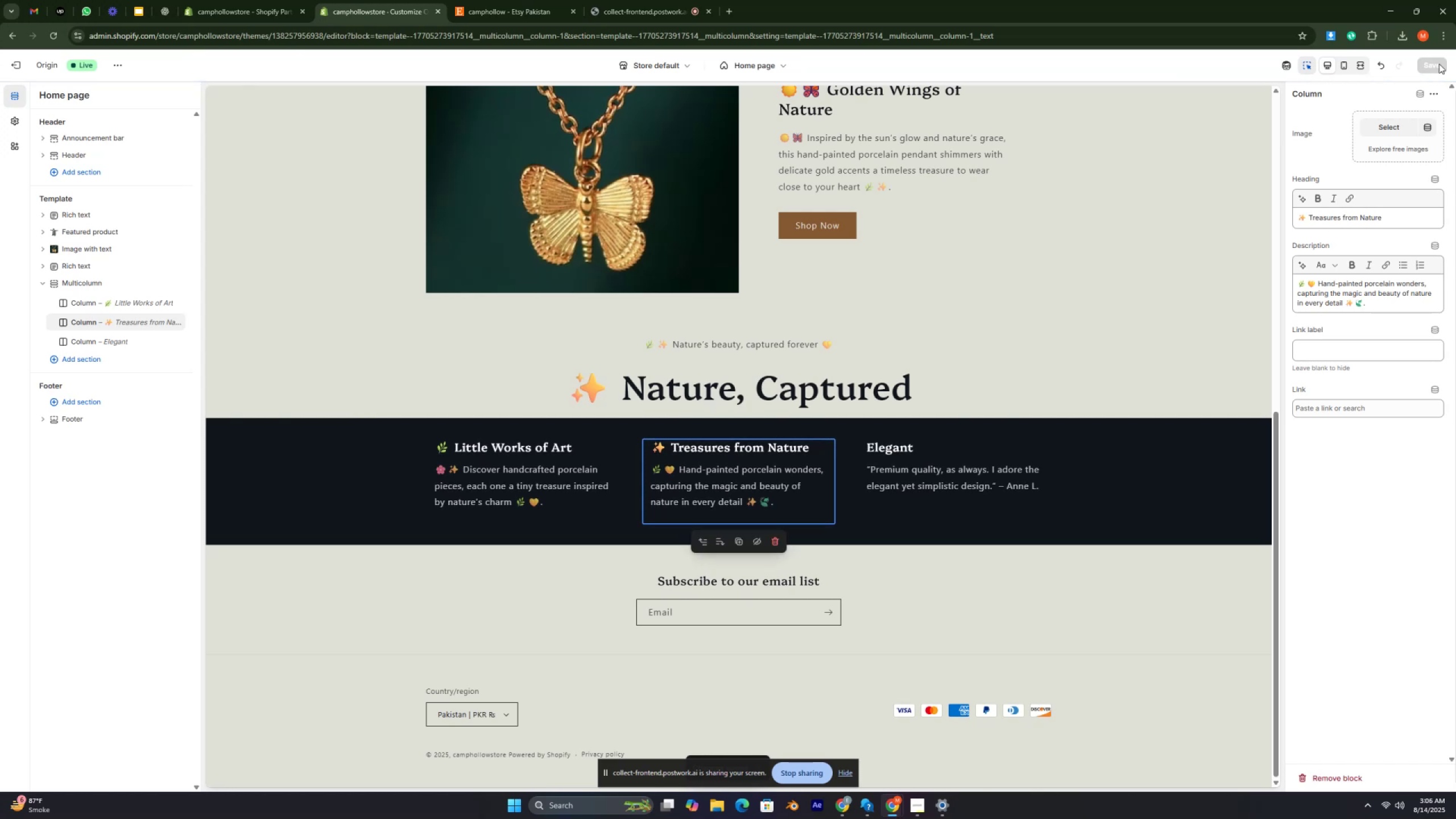 
key(Control+ControlRight)
 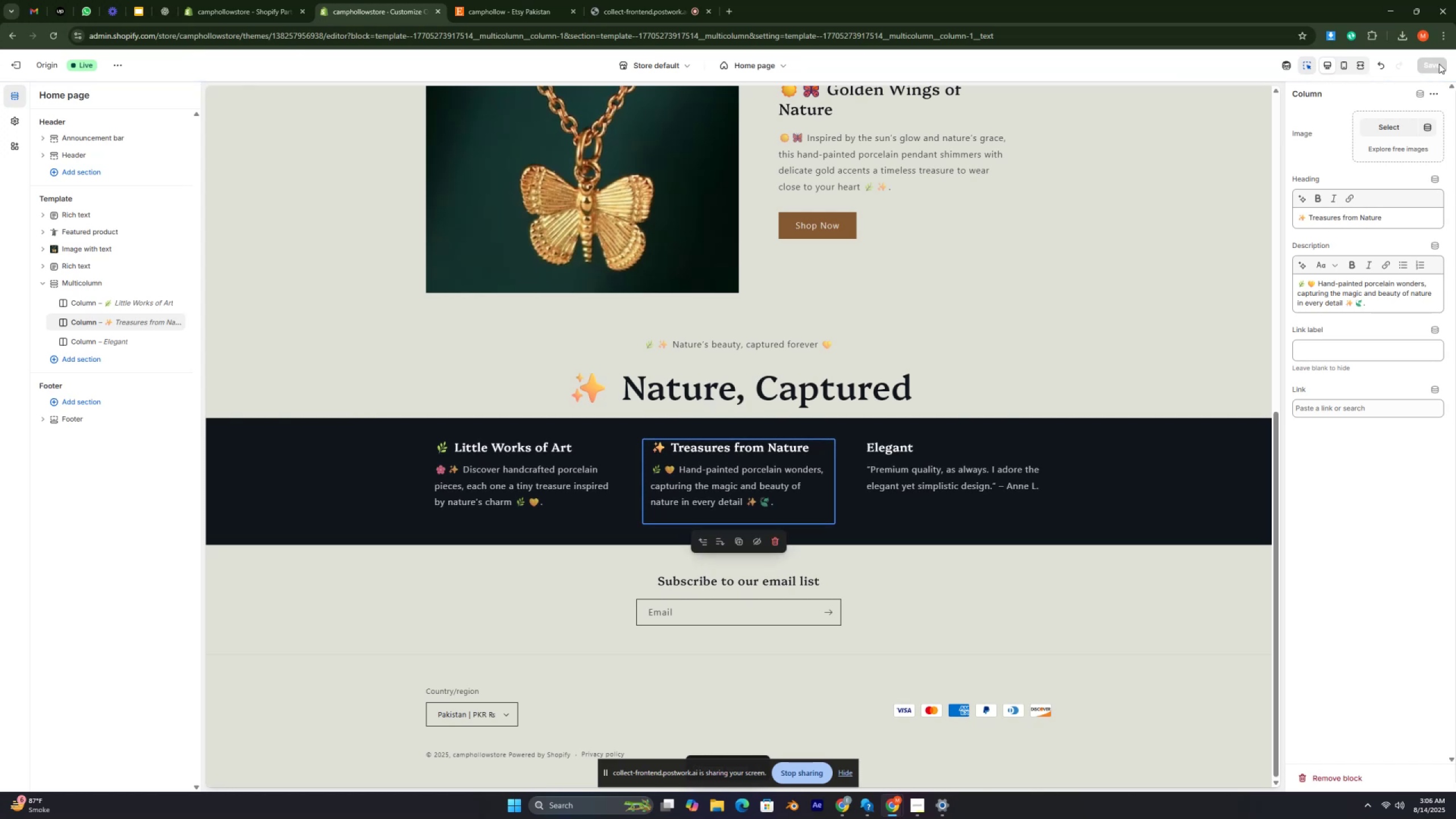 
key(Control+ControlRight)
 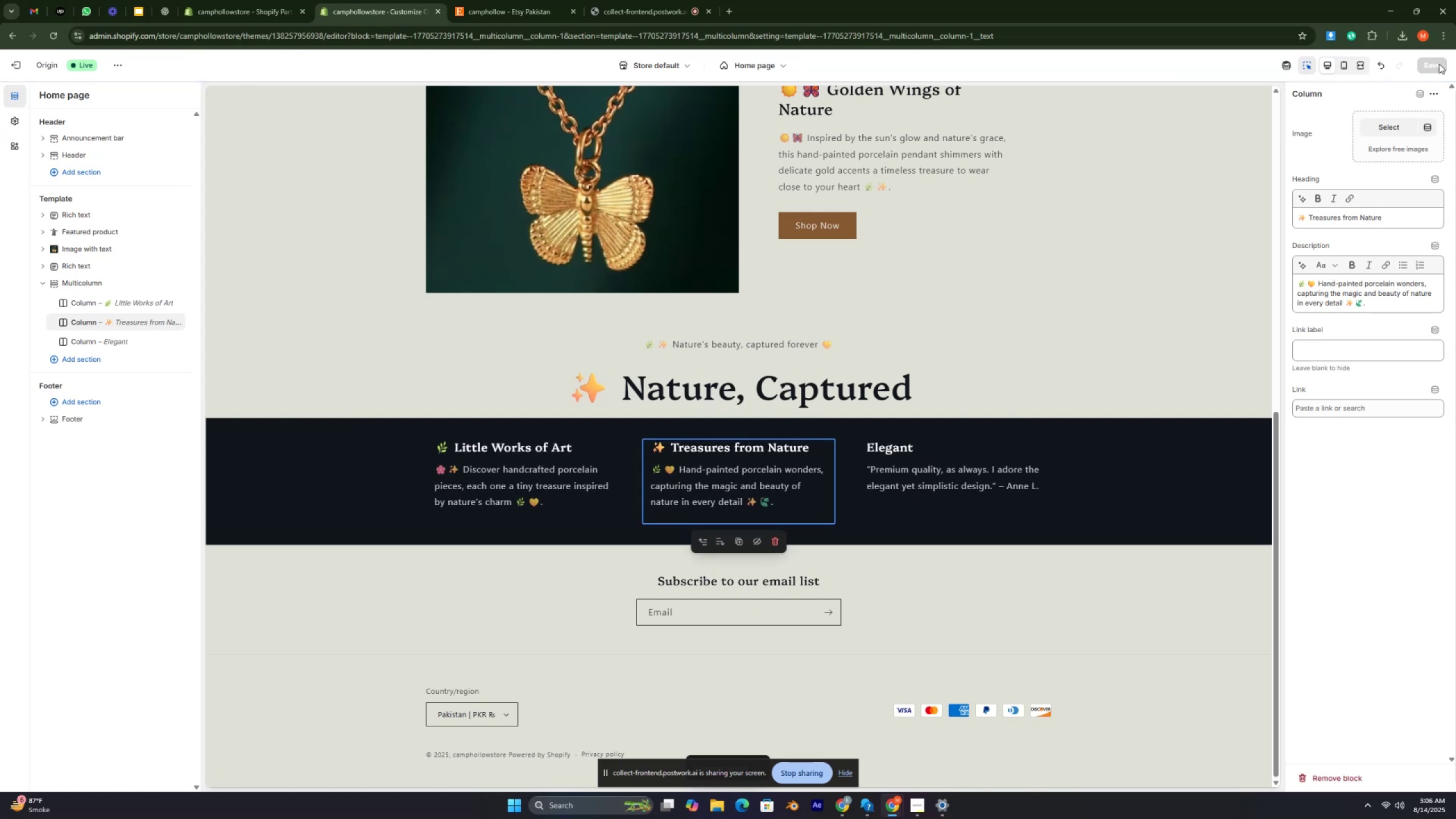 
key(Control+ControlRight)
 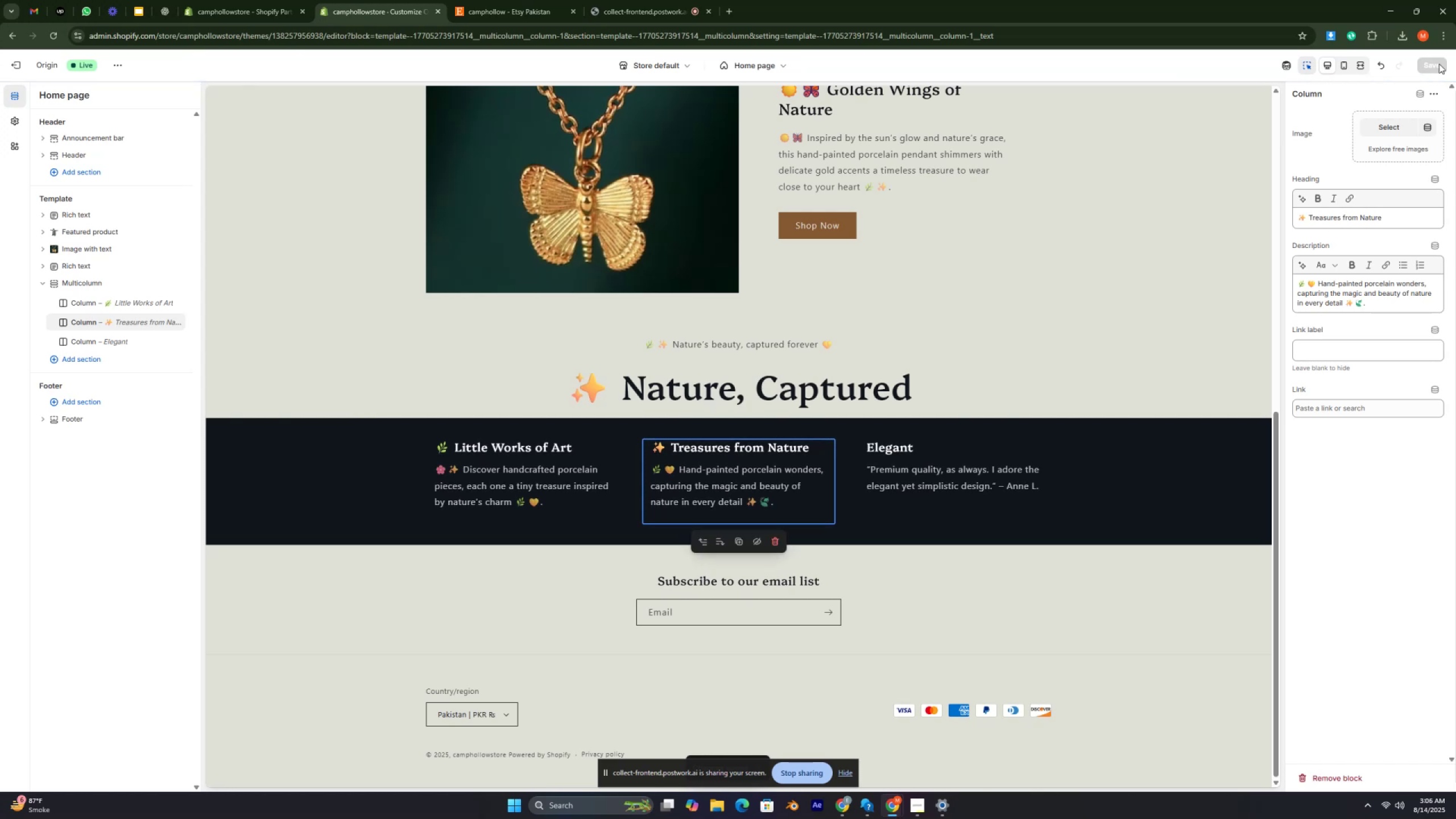 
key(Control+ControlRight)
 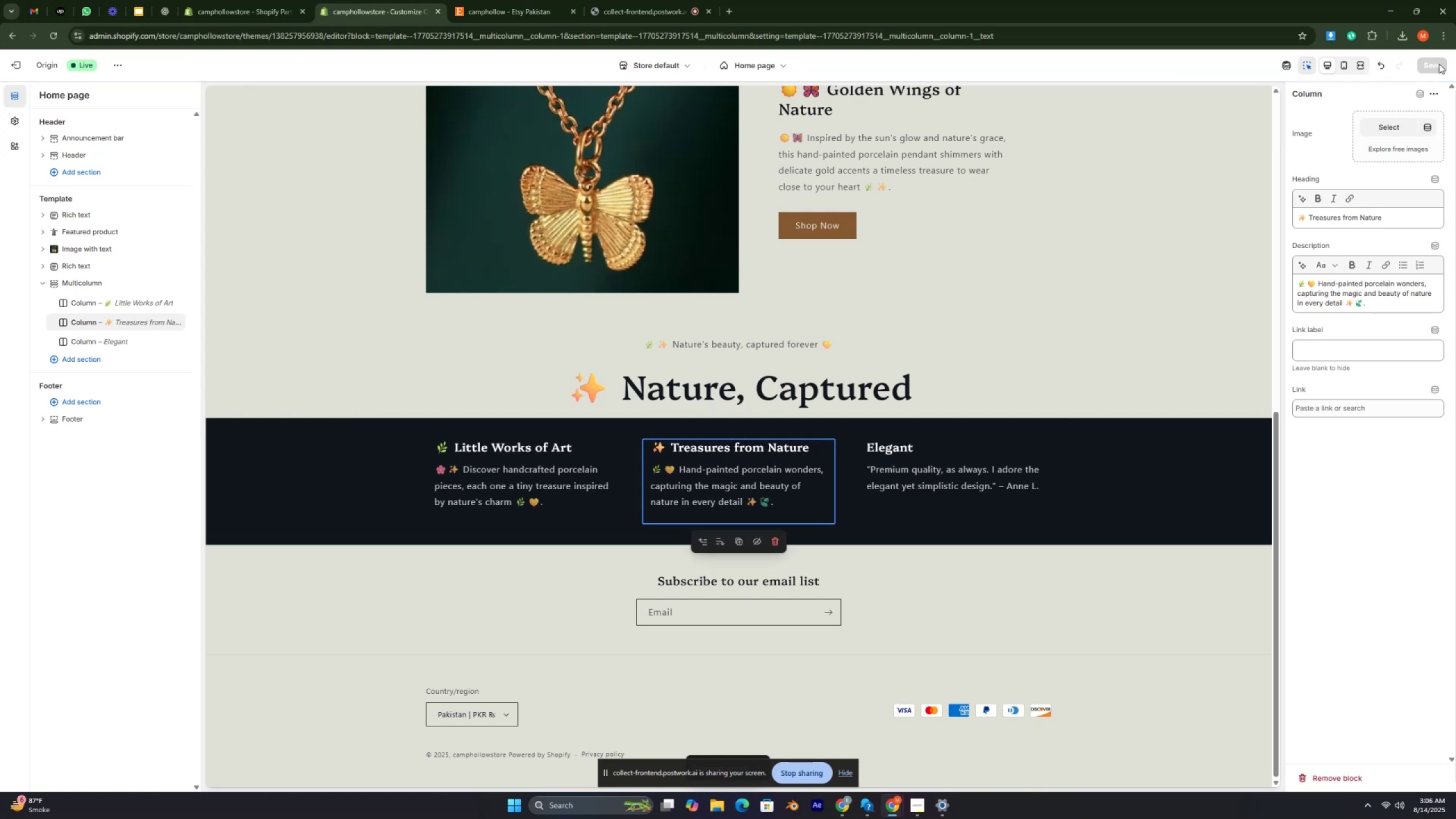 
key(Control+ControlRight)
 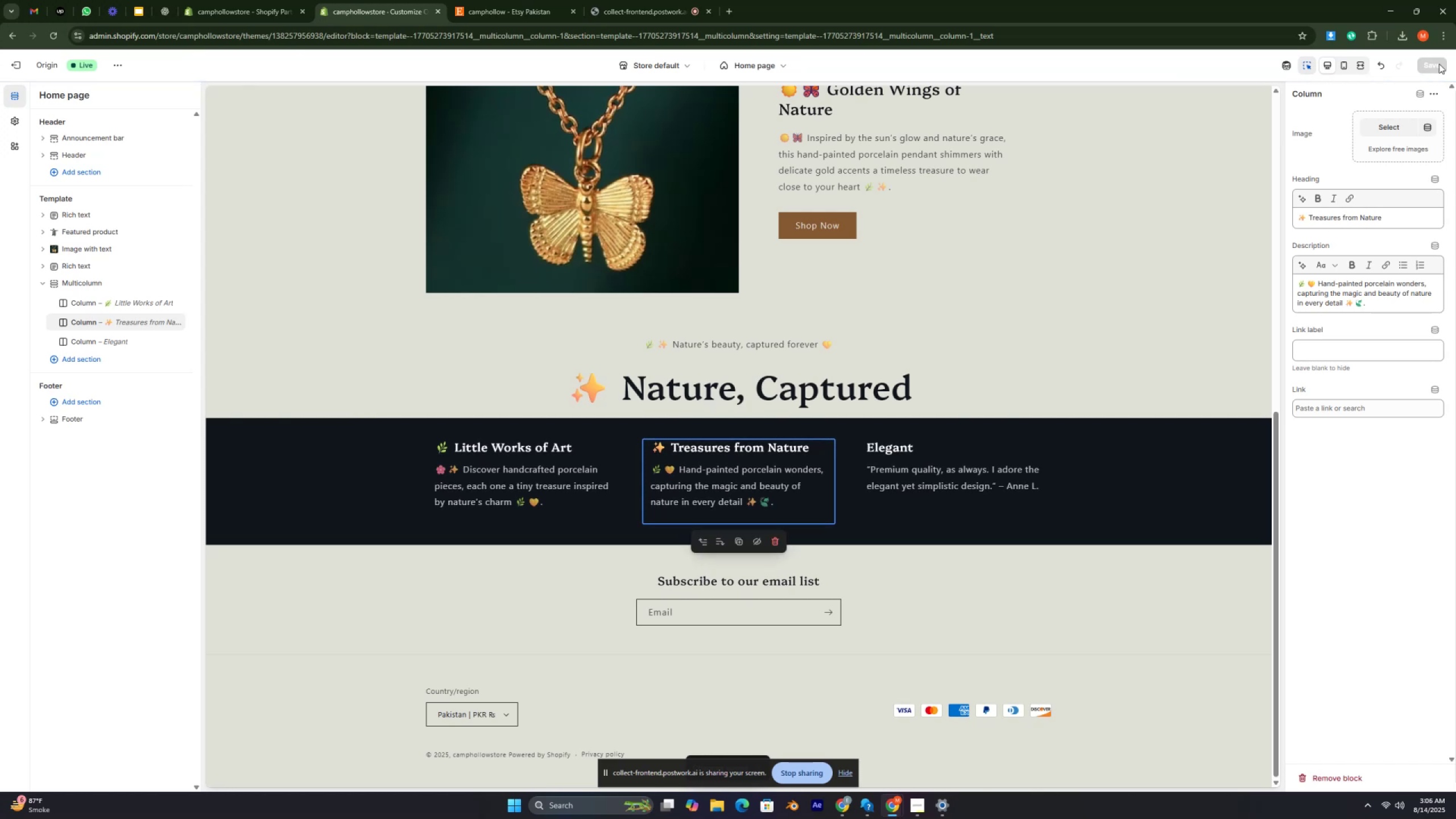 
key(Control+ControlRight)
 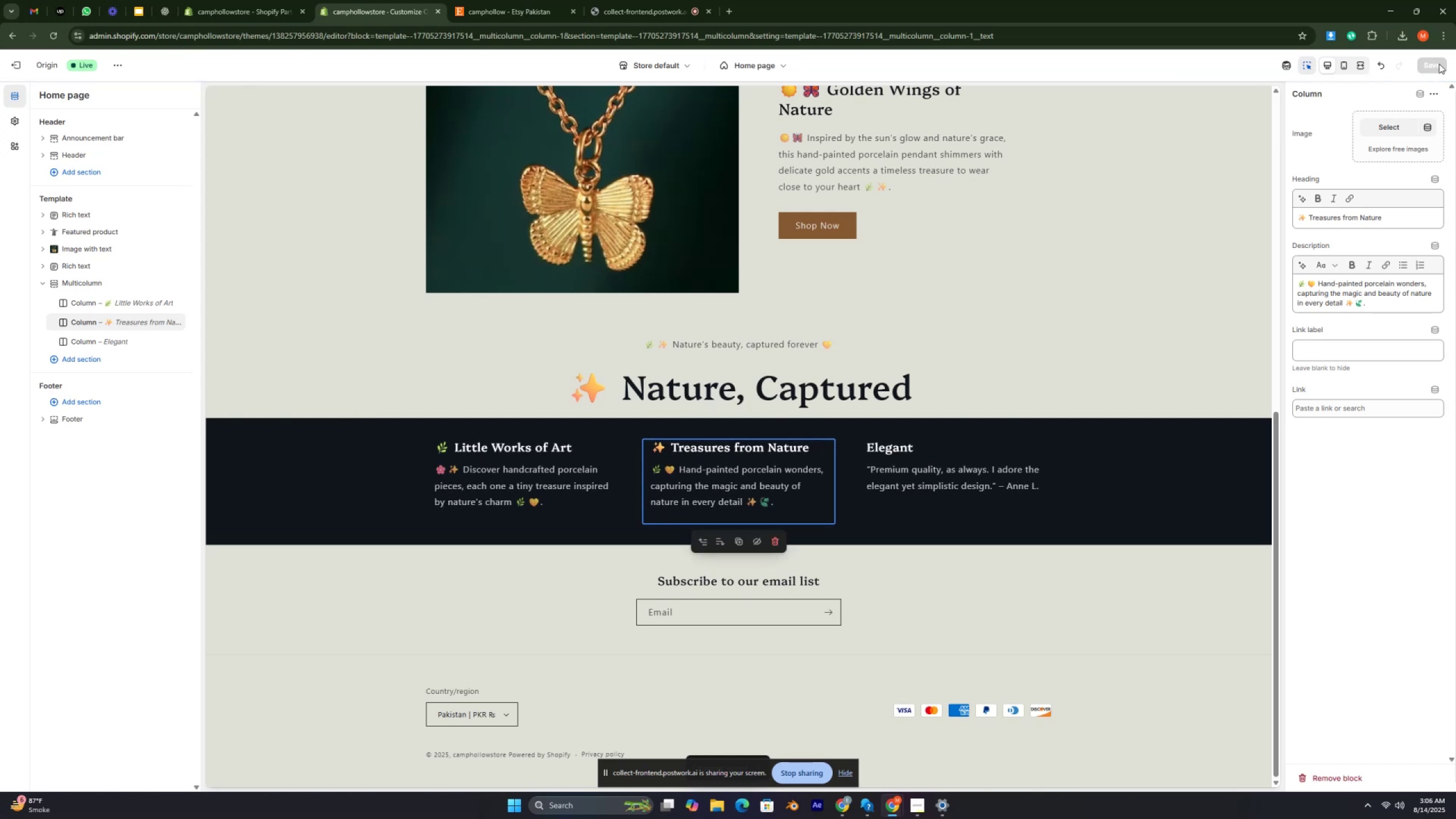 
key(Control+ControlRight)
 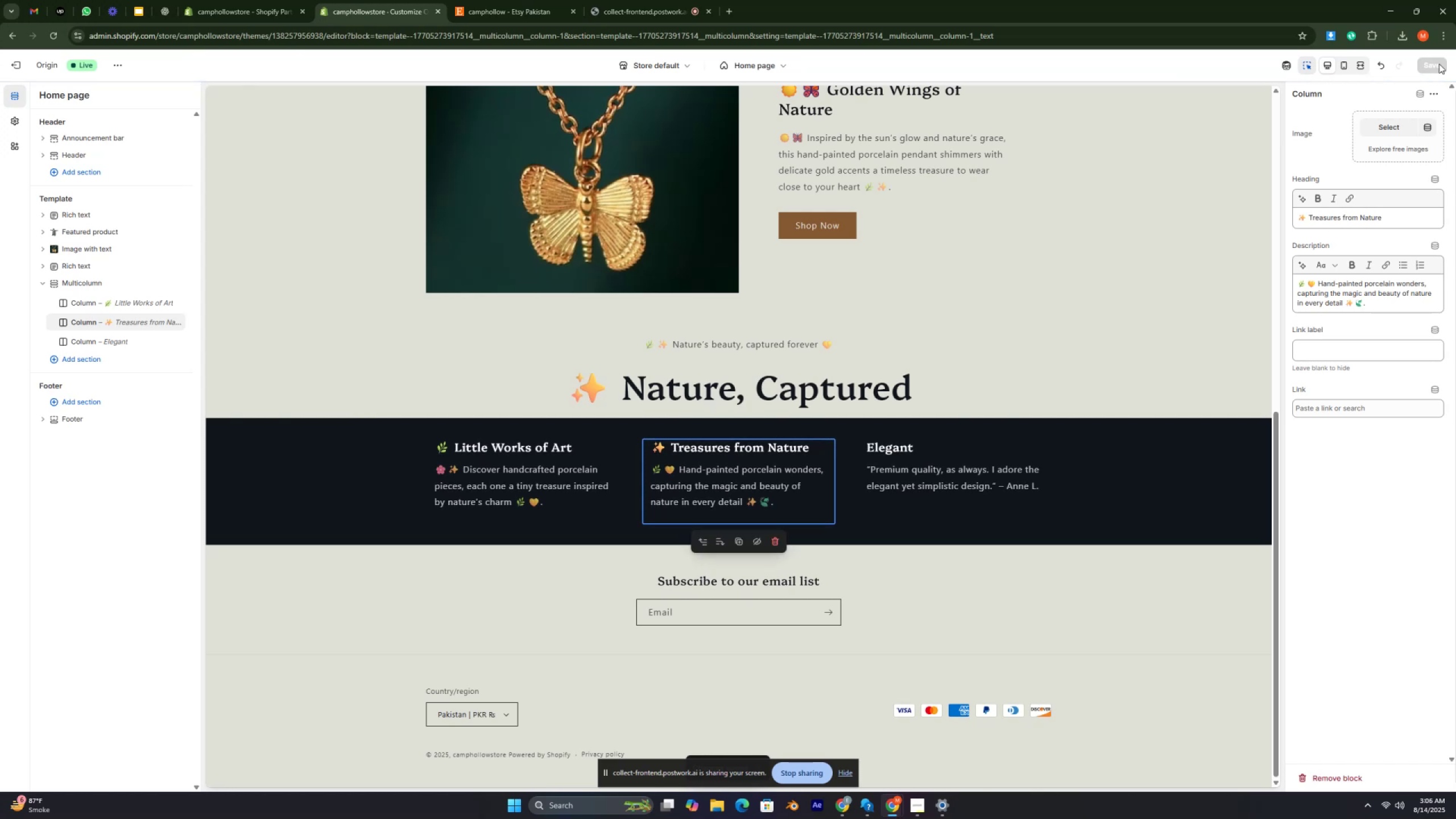 
key(Control+ControlRight)
 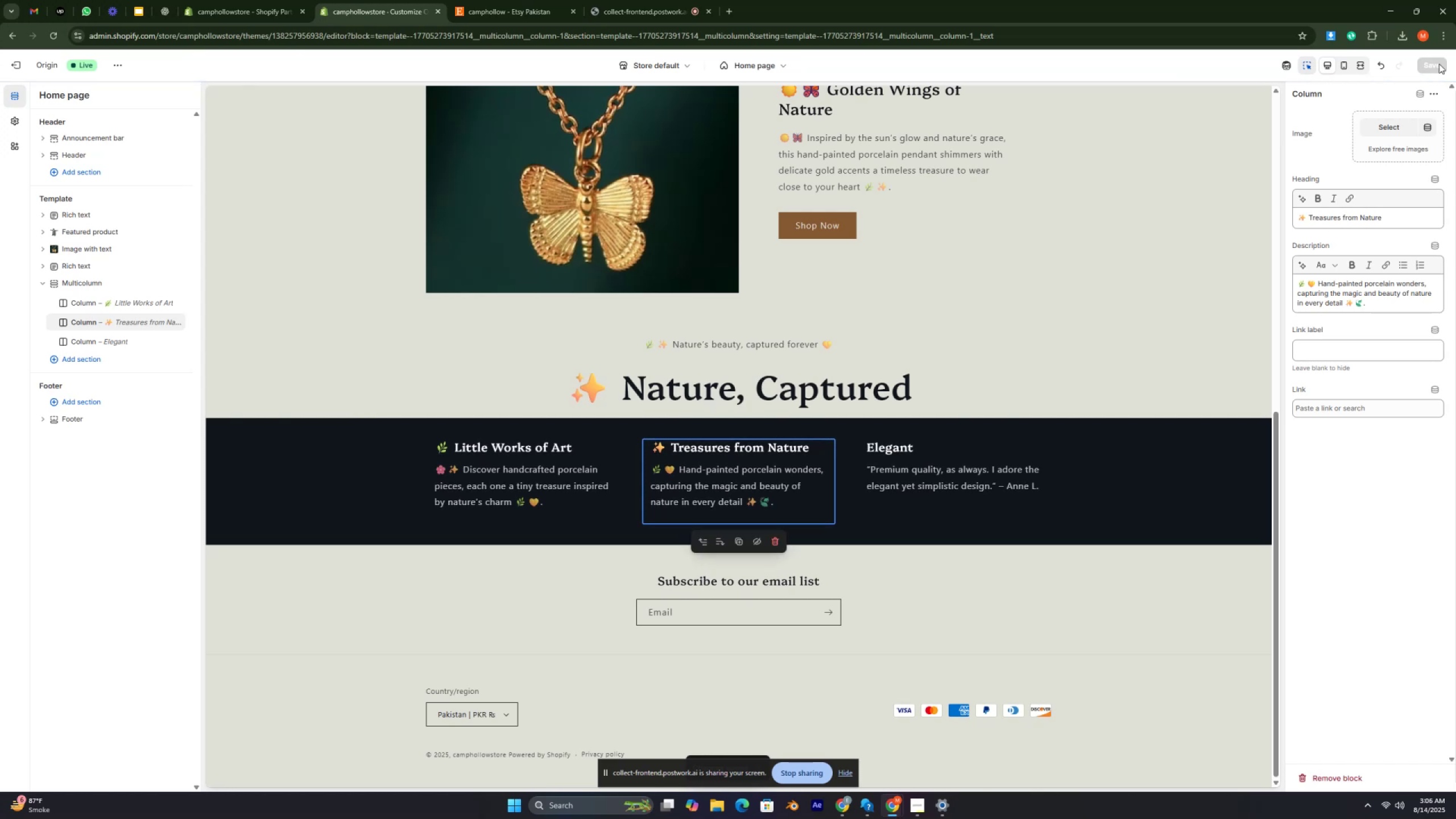 
key(Control+ControlRight)
 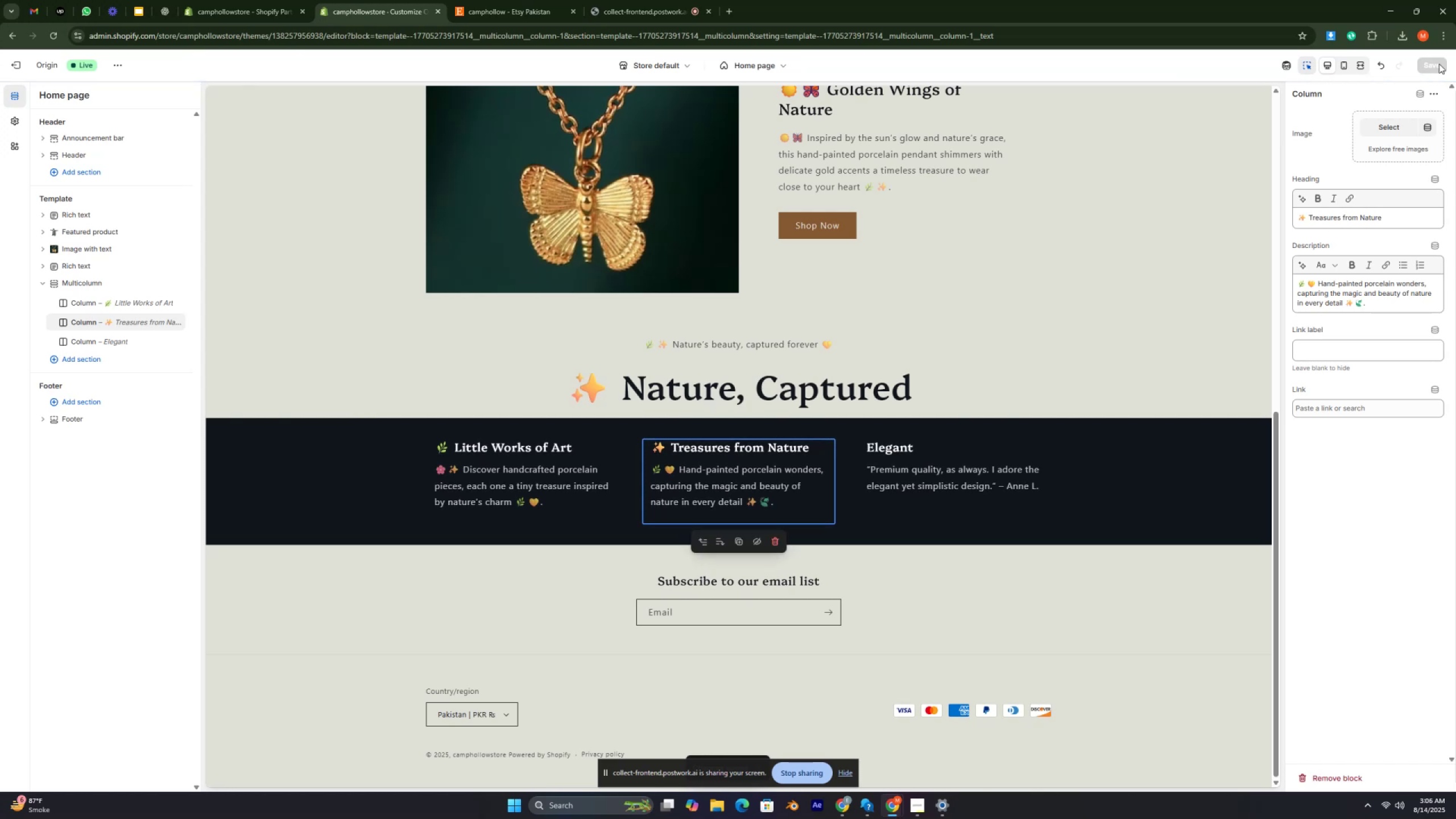 
key(Control+ControlRight)
 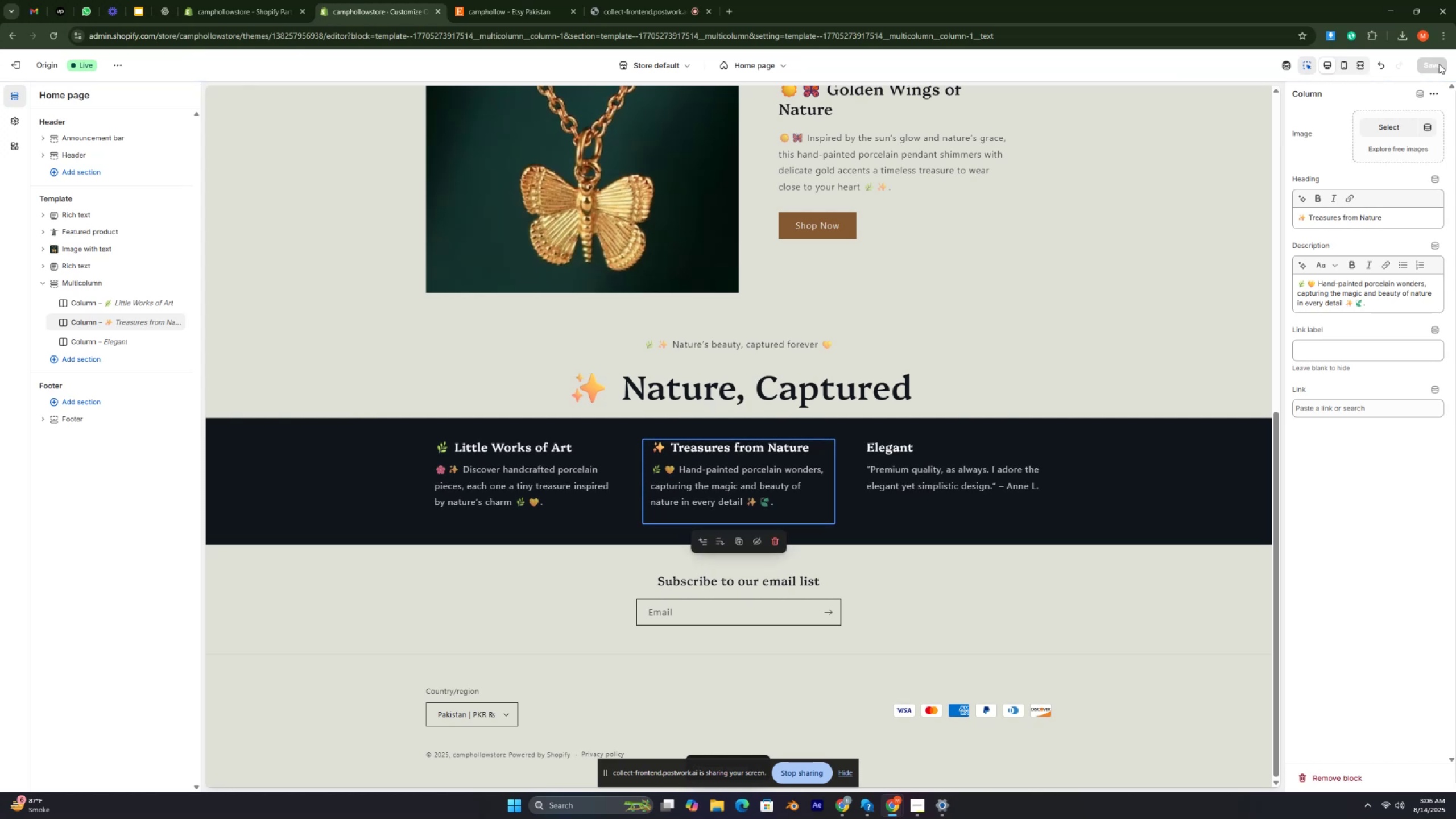 
key(Control+ControlRight)
 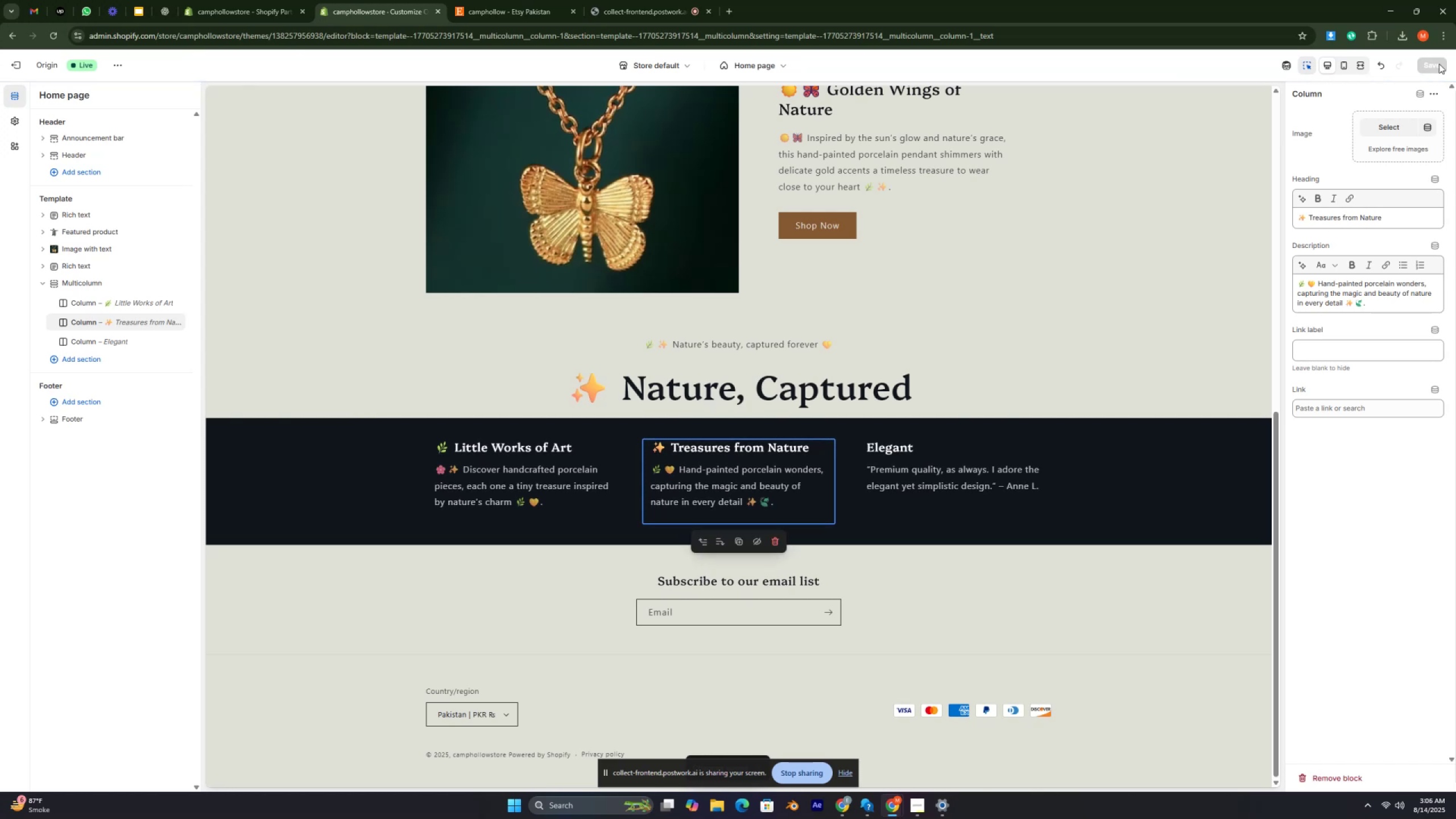 
key(Control+ControlRight)
 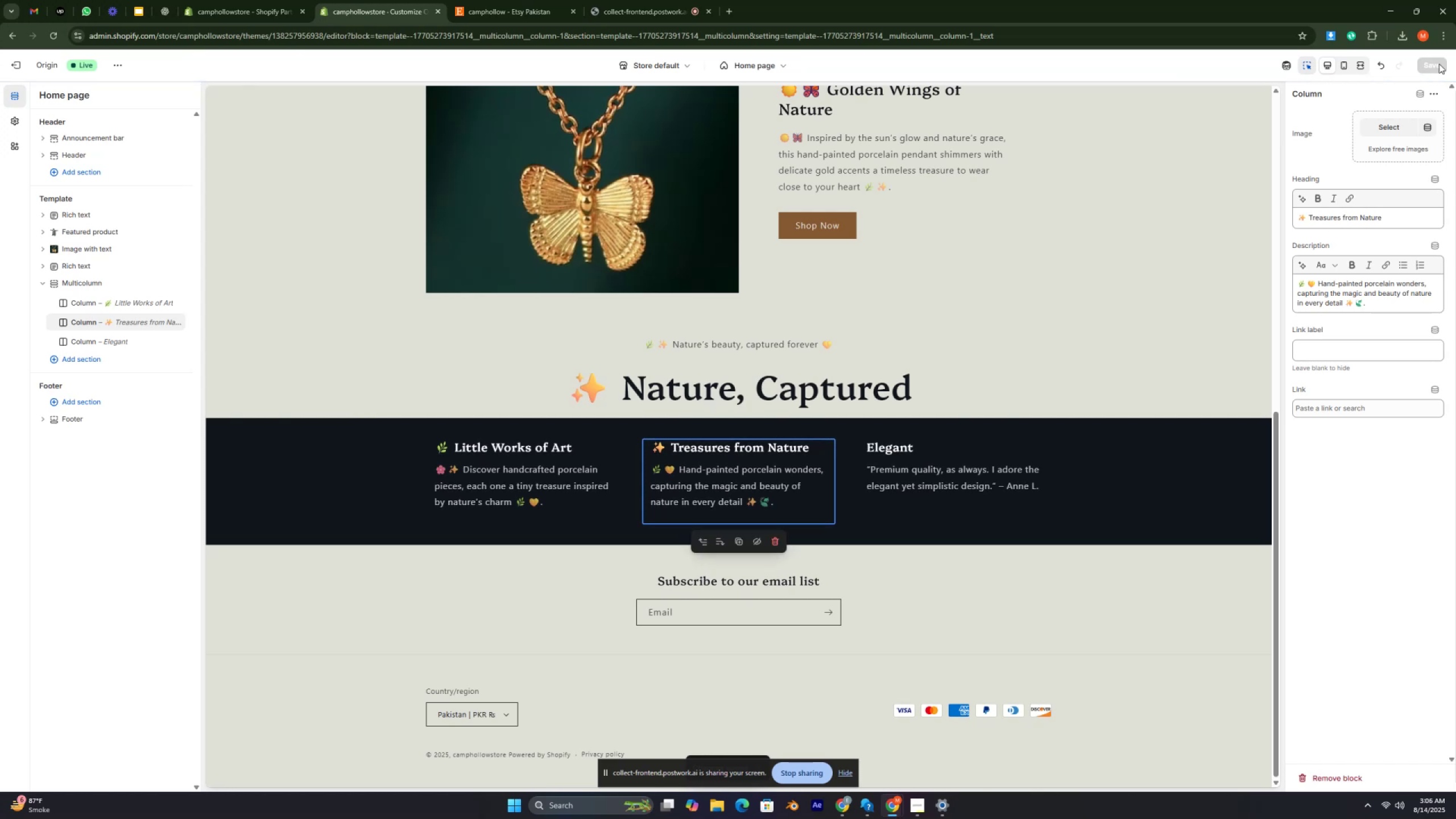 
key(Control+ControlRight)
 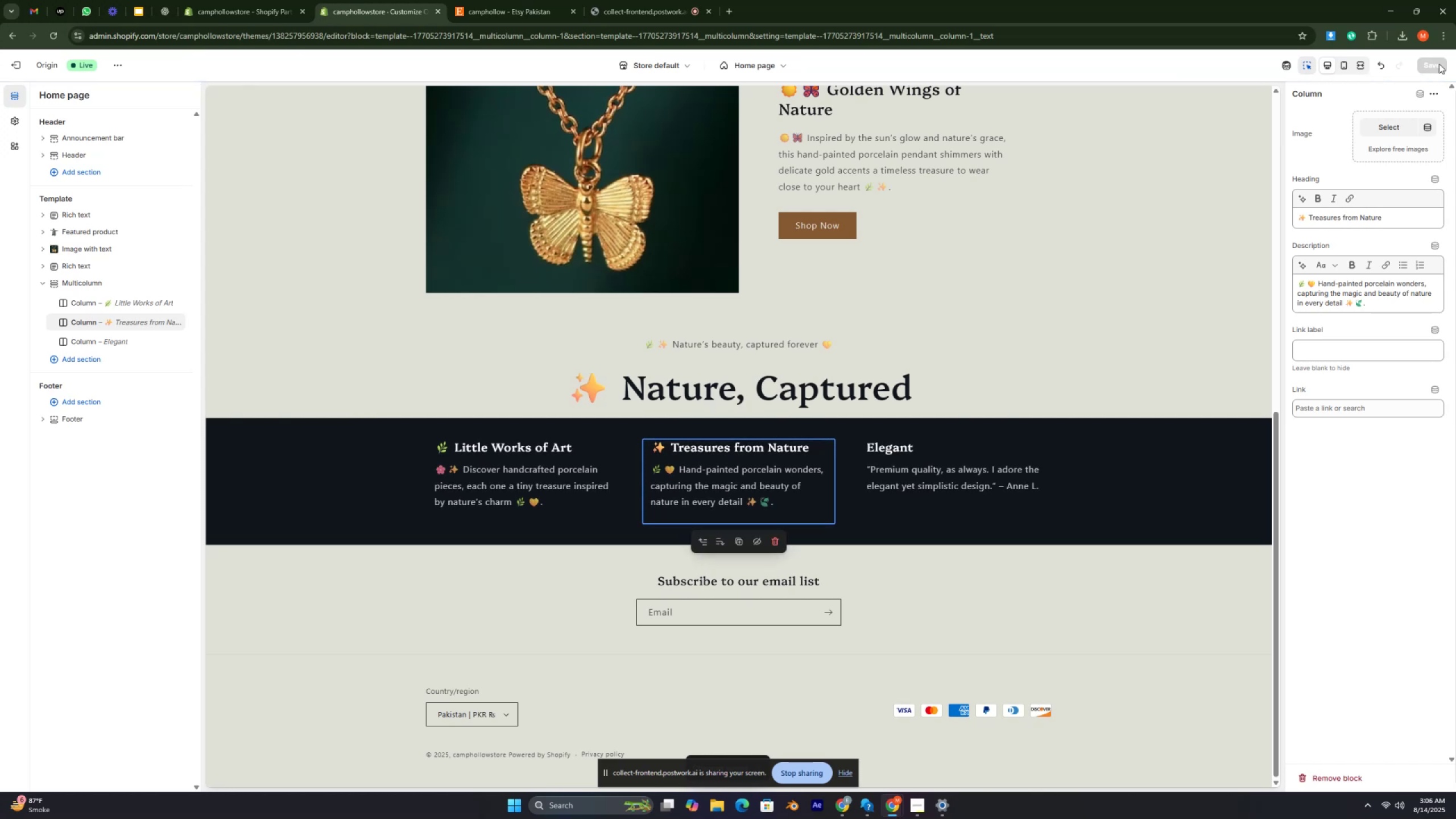 
key(Control+ControlRight)
 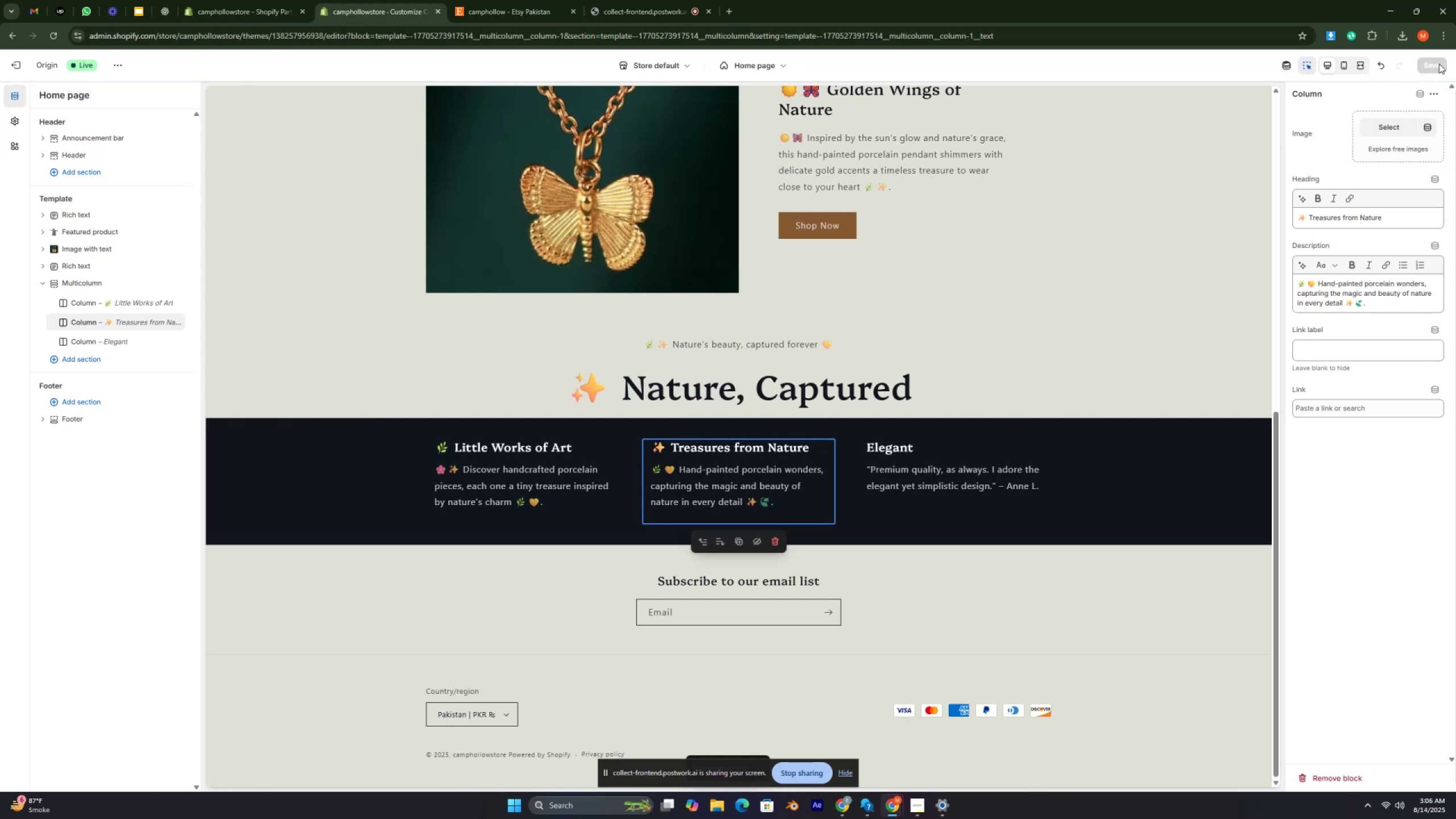 
key(Control+ControlRight)
 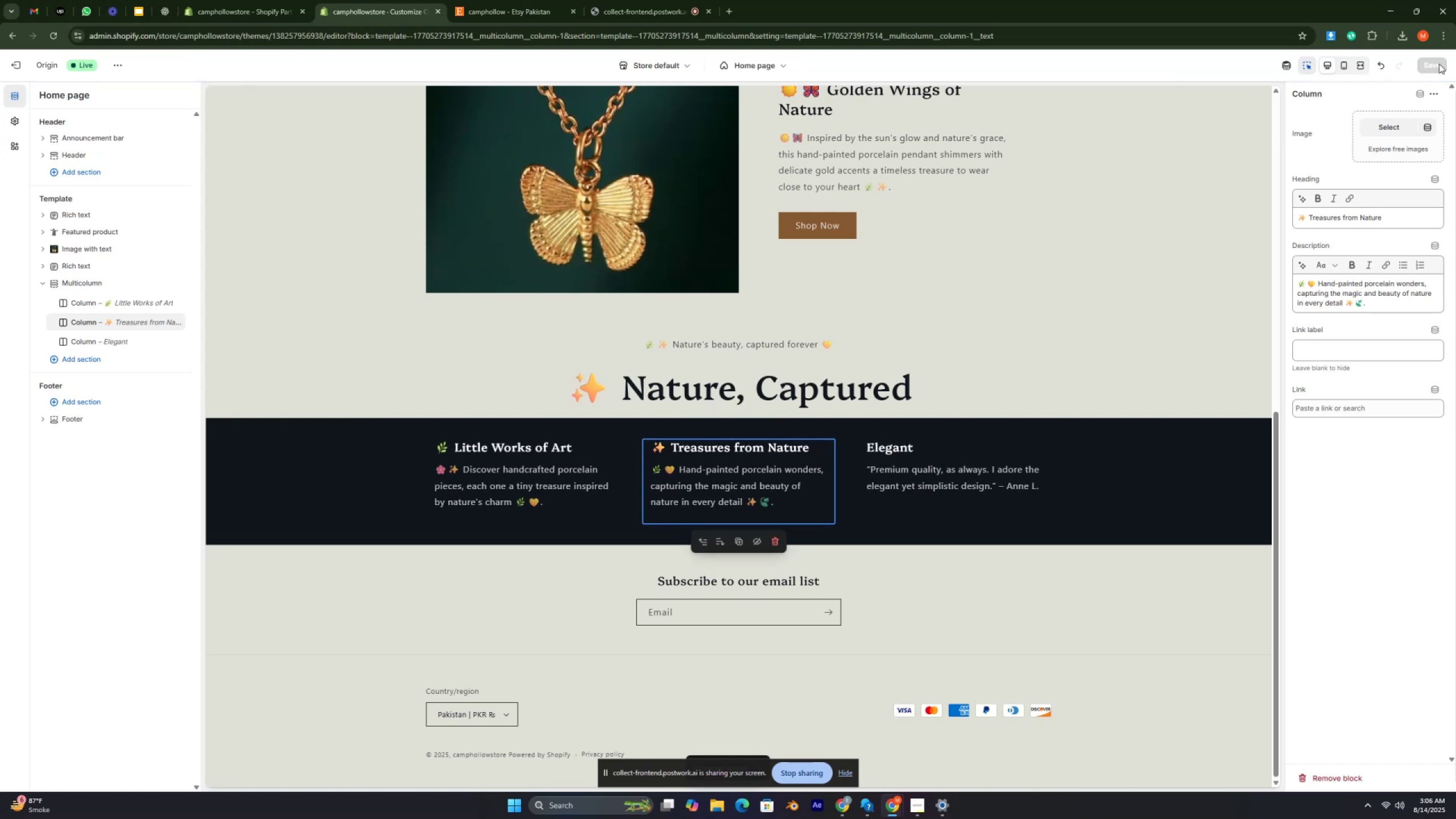 
key(Control+ControlRight)
 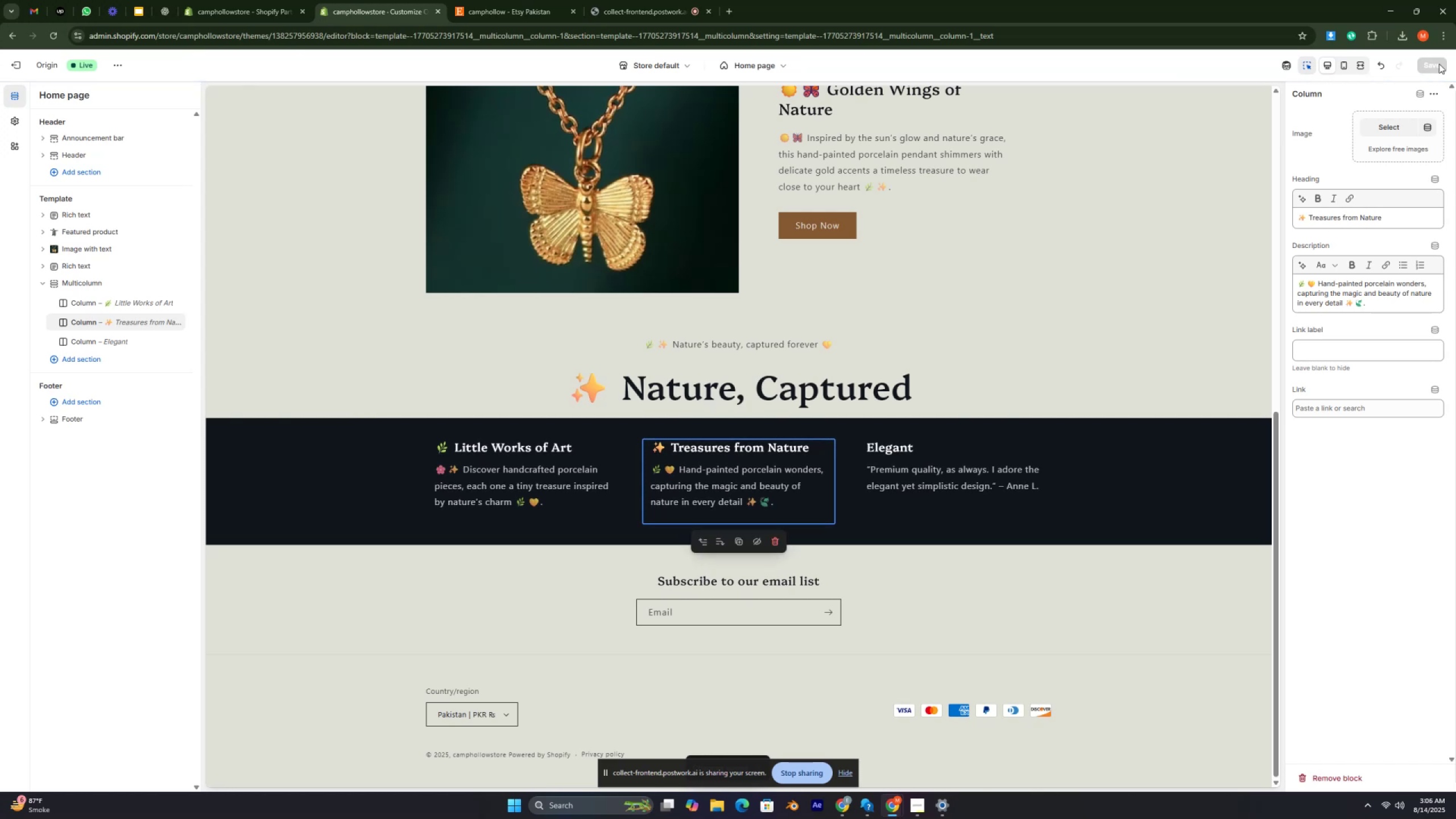 
key(Control+ControlRight)
 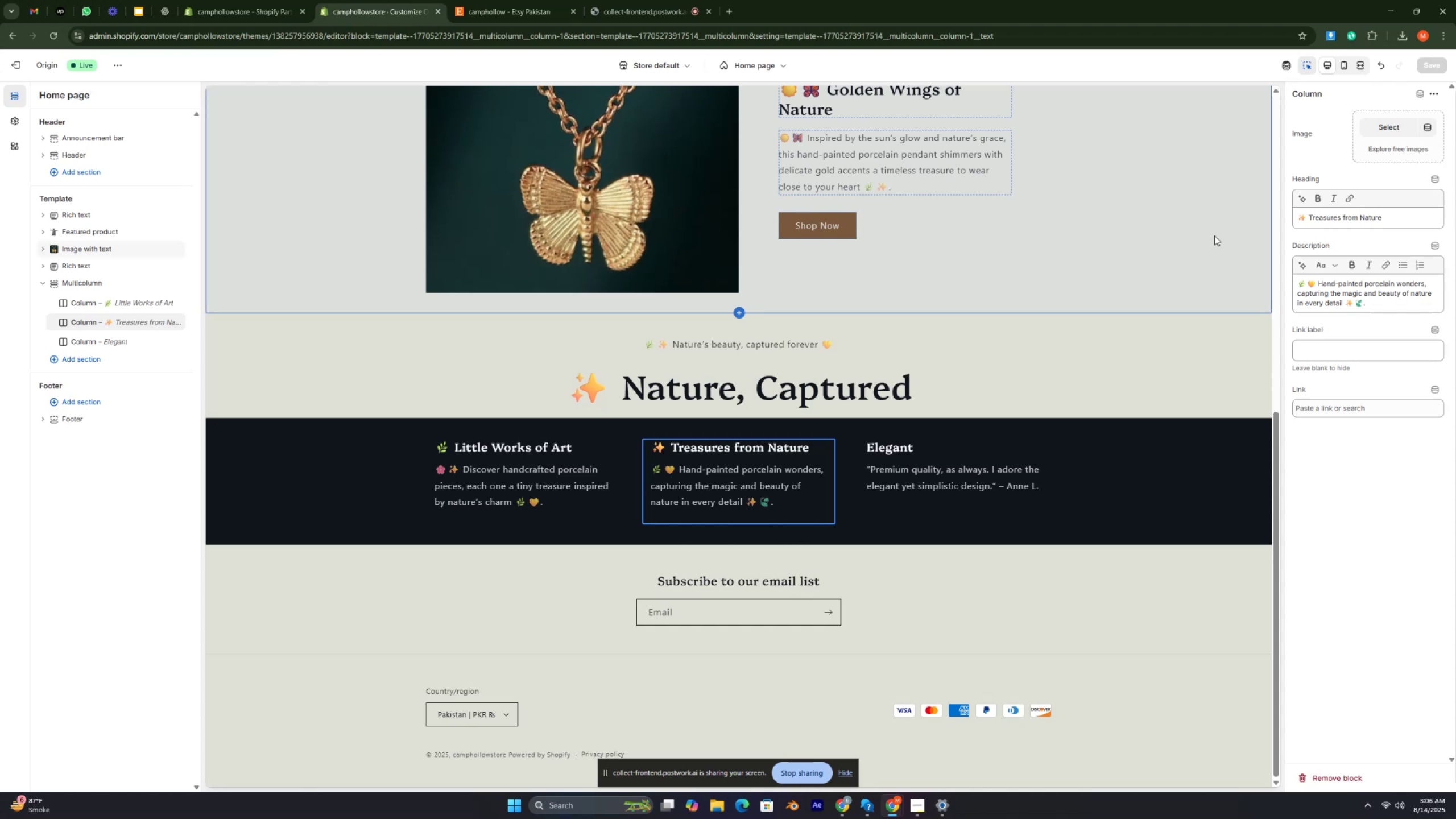 
wait(11.45)
 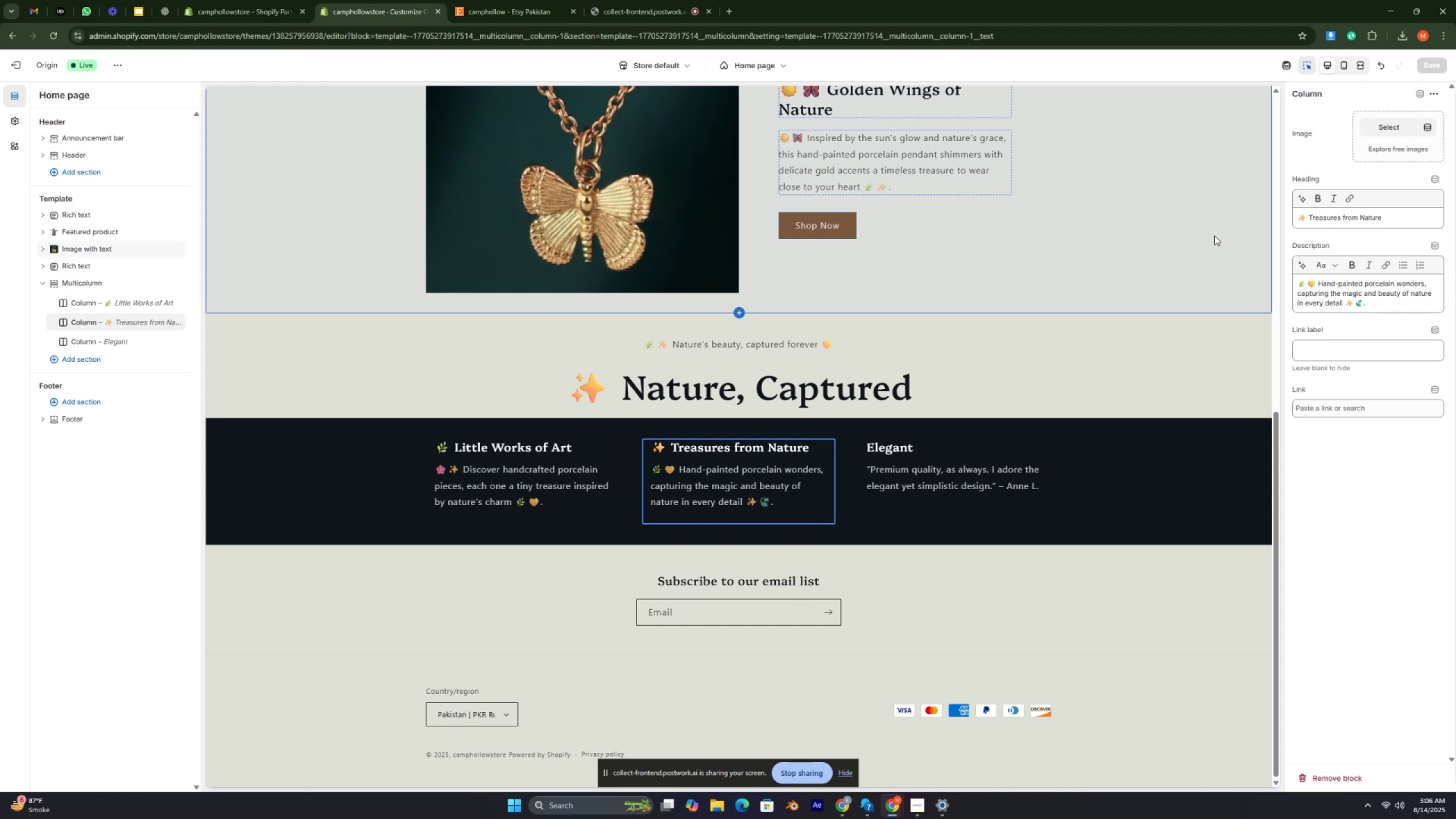 
left_click_drag(start_coordinate=[878, 497], to_coordinate=[878, 494])
 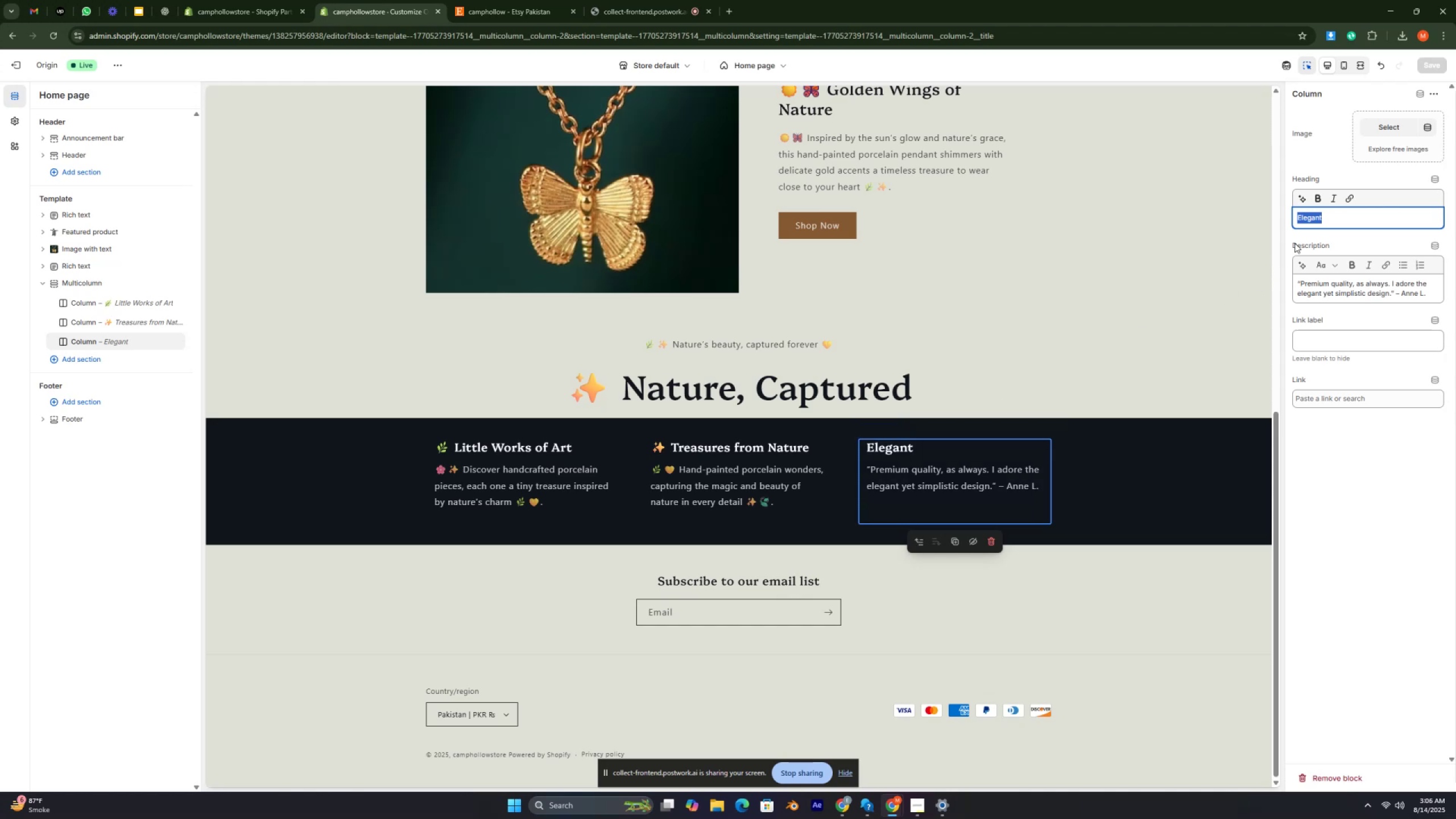 
wait(7.57)
 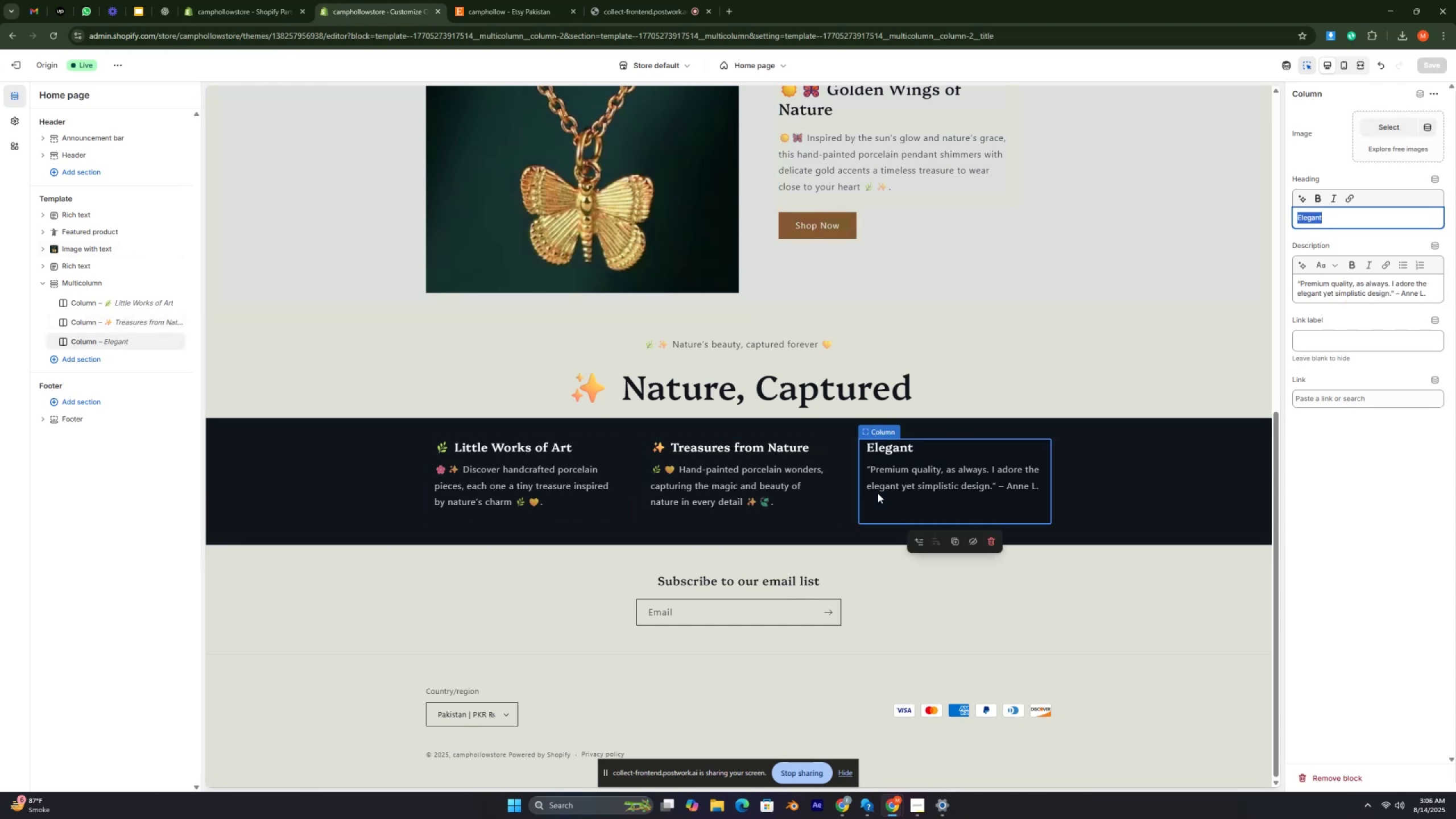 
left_click([156, 18])
 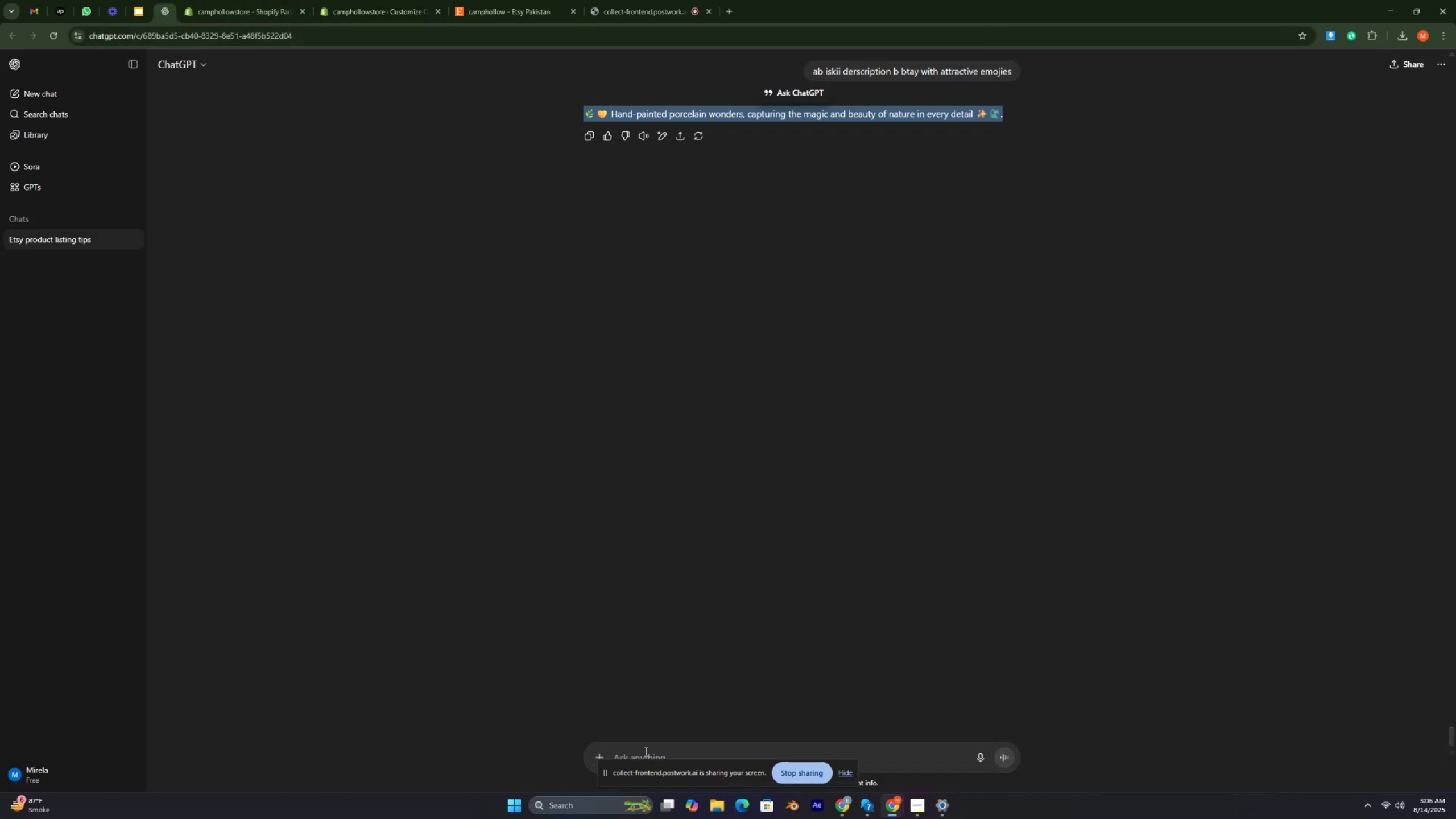 
left_click([645, 748])
 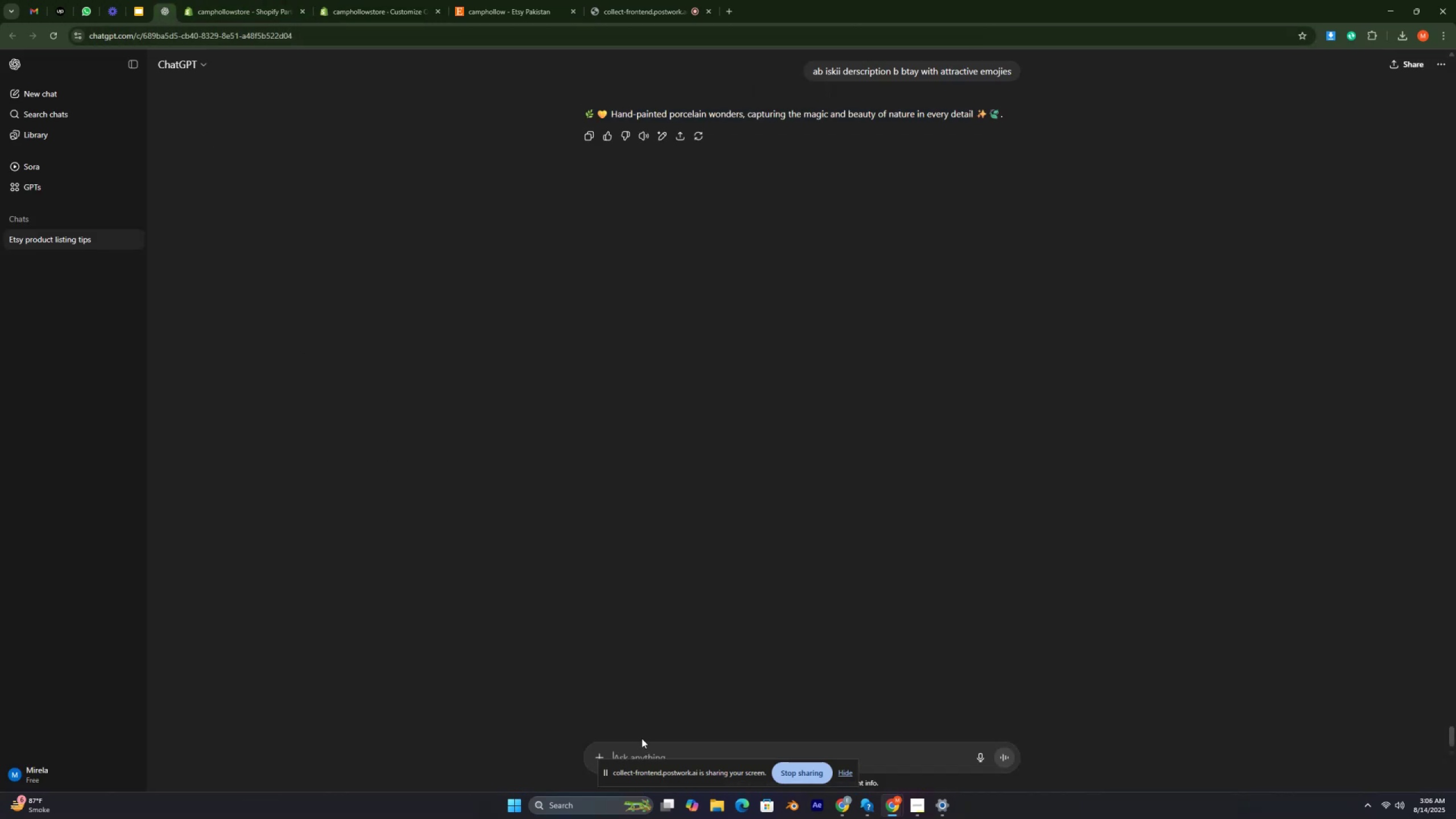 
type(ak hor j)
key(Backspace)
type(heaf)
key(Backspace)
type(ding btao)
 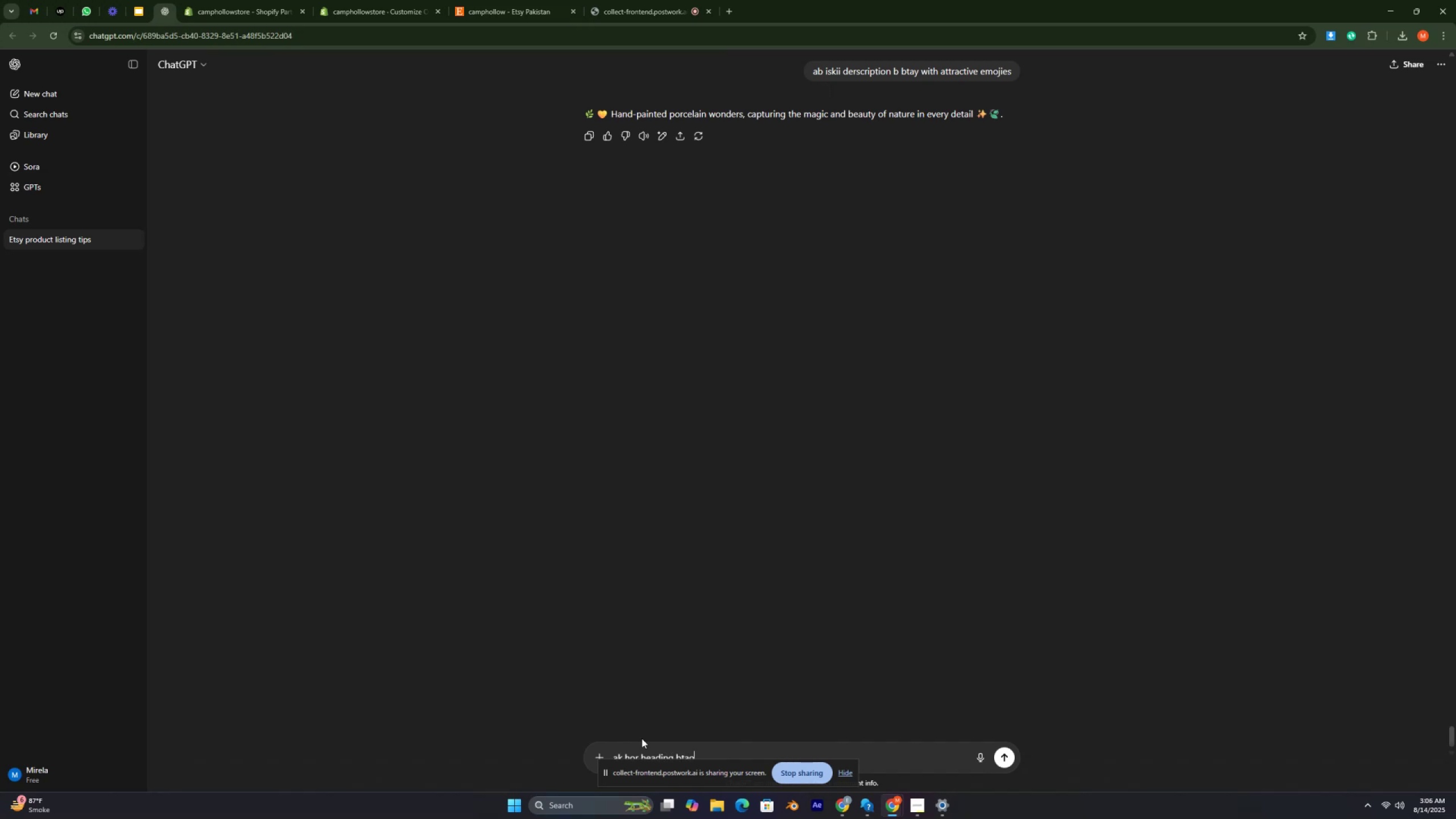 
key(Enter)
 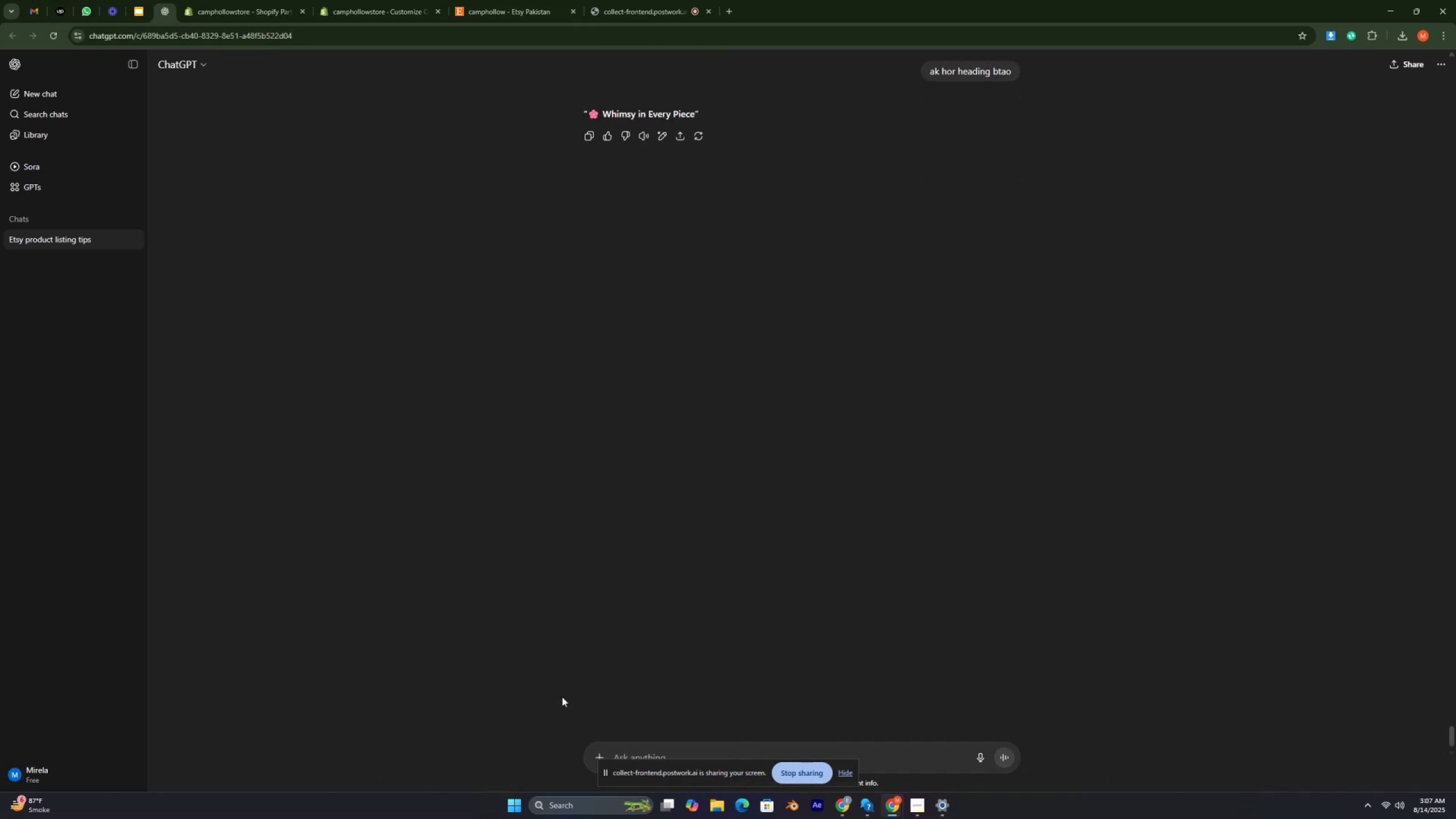 
wait(6.18)
 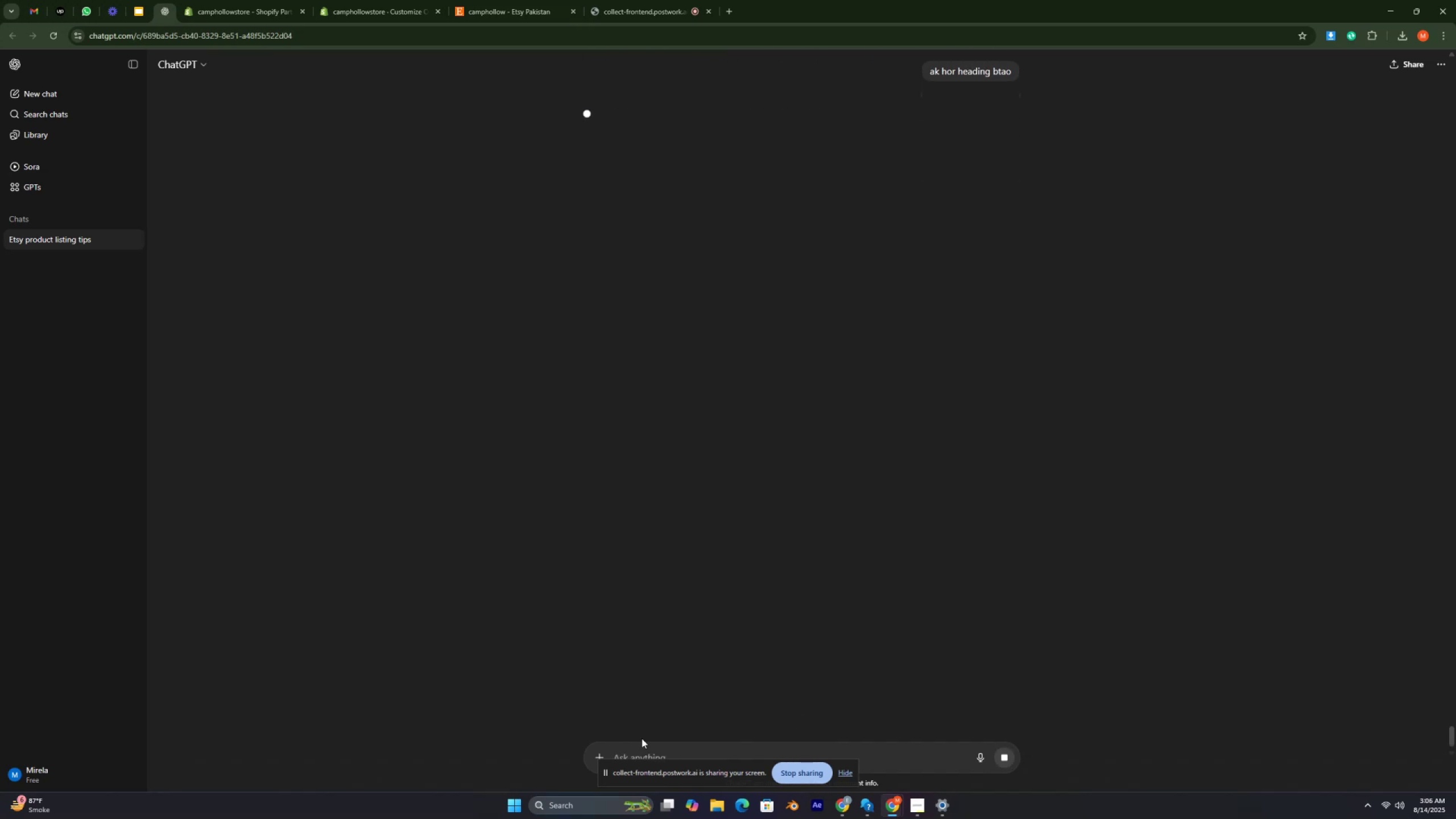 
left_click_drag(start_coordinate=[588, 106], to_coordinate=[696, 113])
 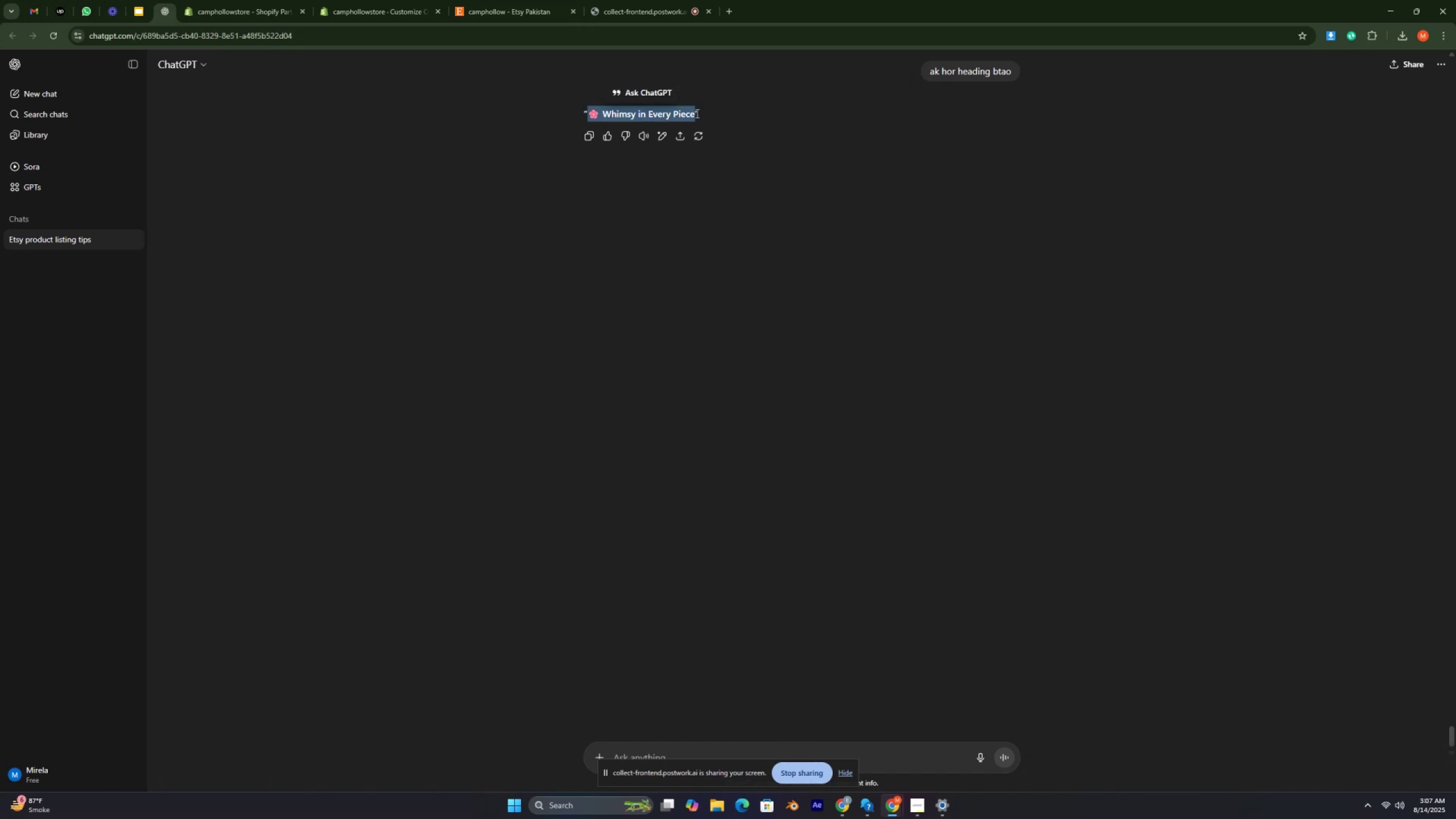 
key(Control+C)
 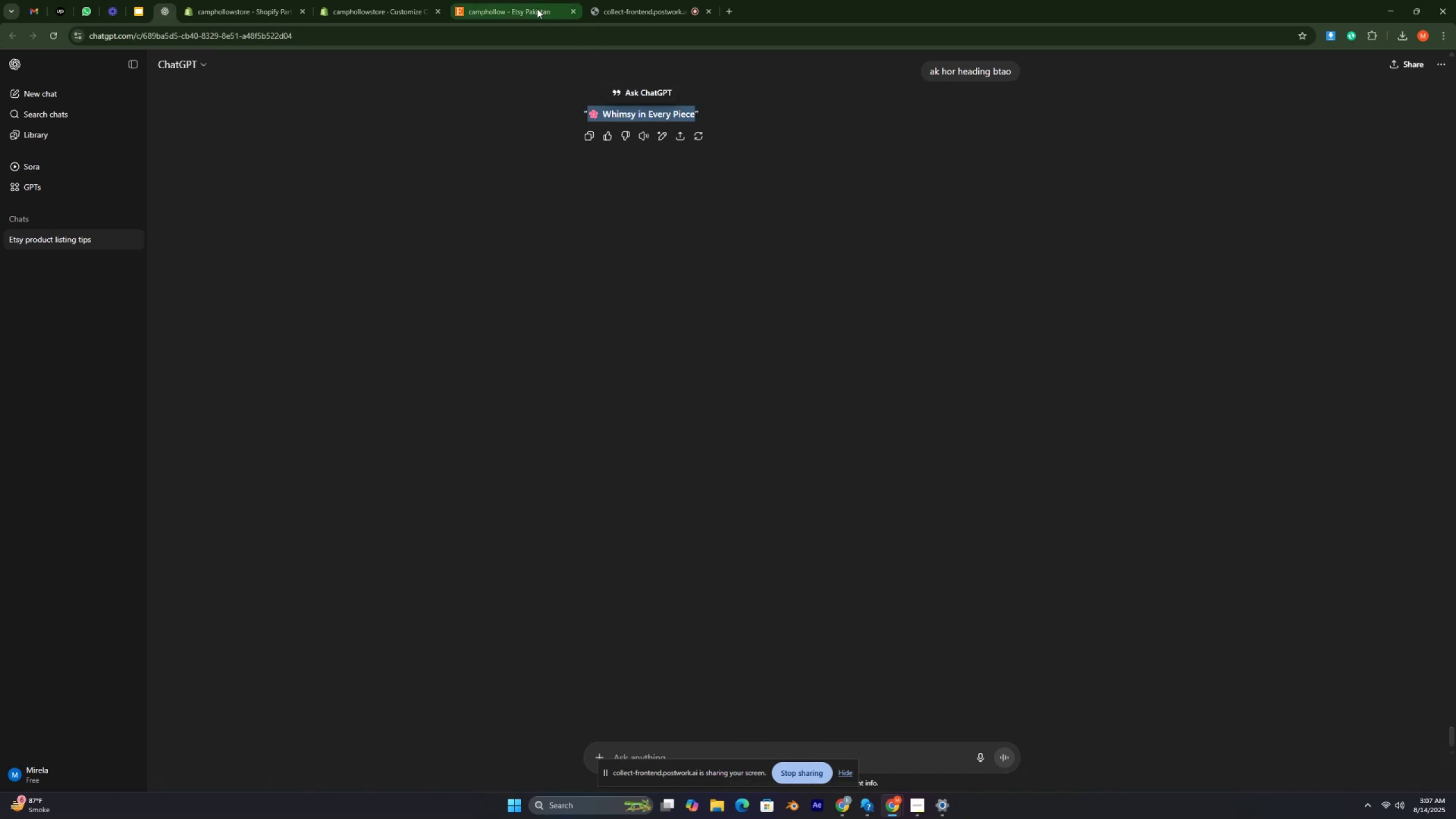 
left_click([407, 14])
 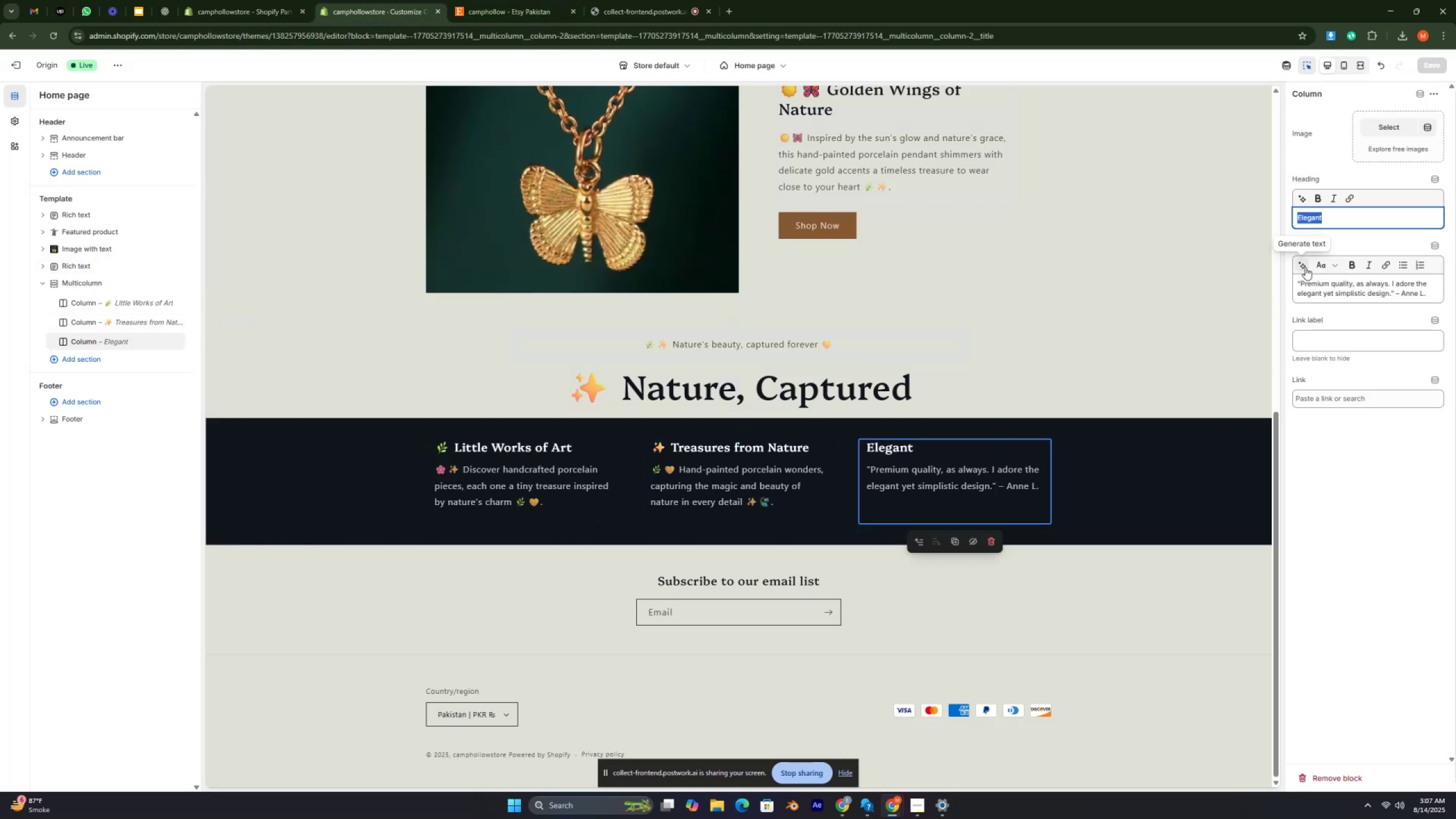 
key(Control+V)
 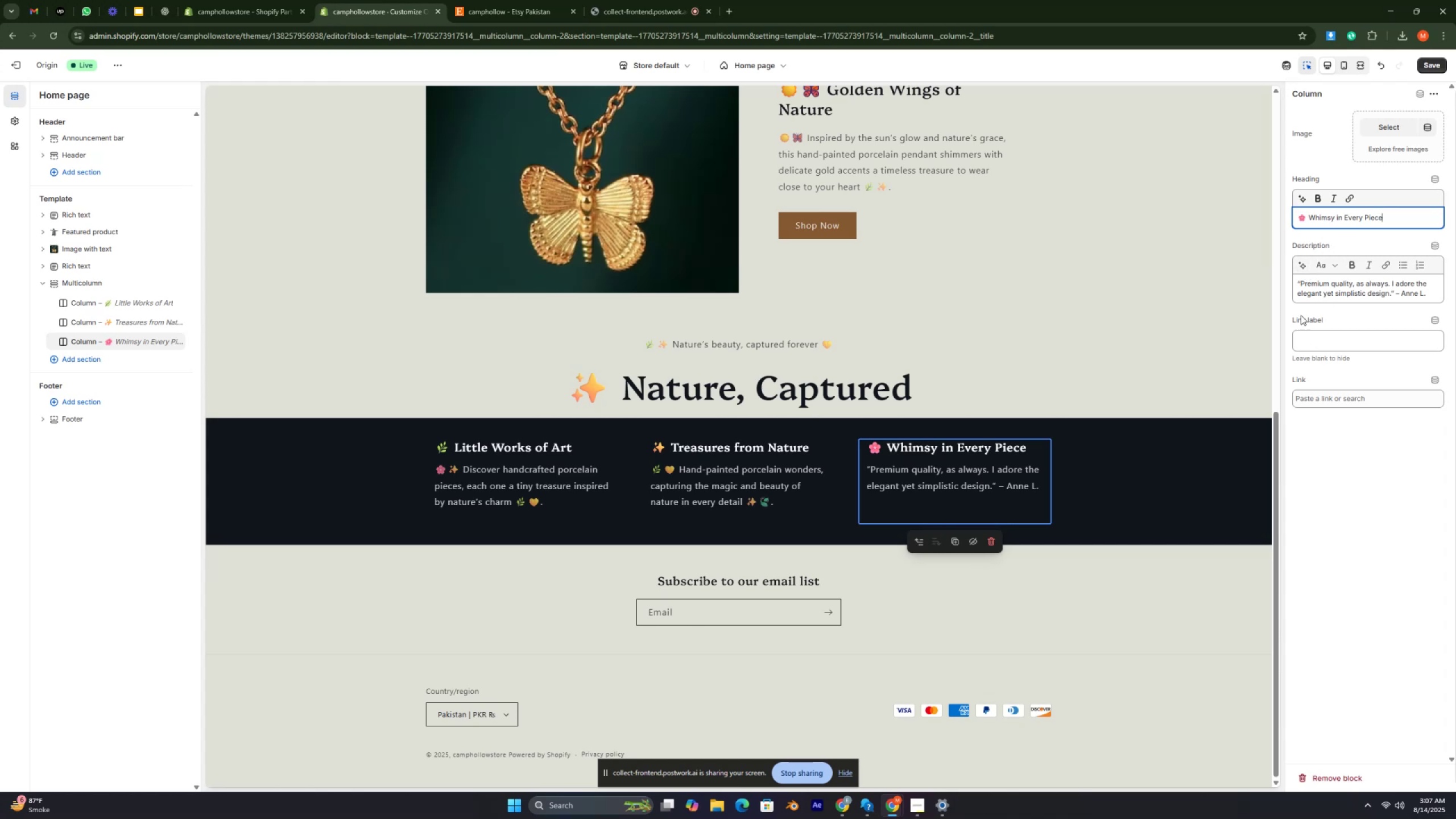 
double_click([1306, 286])
 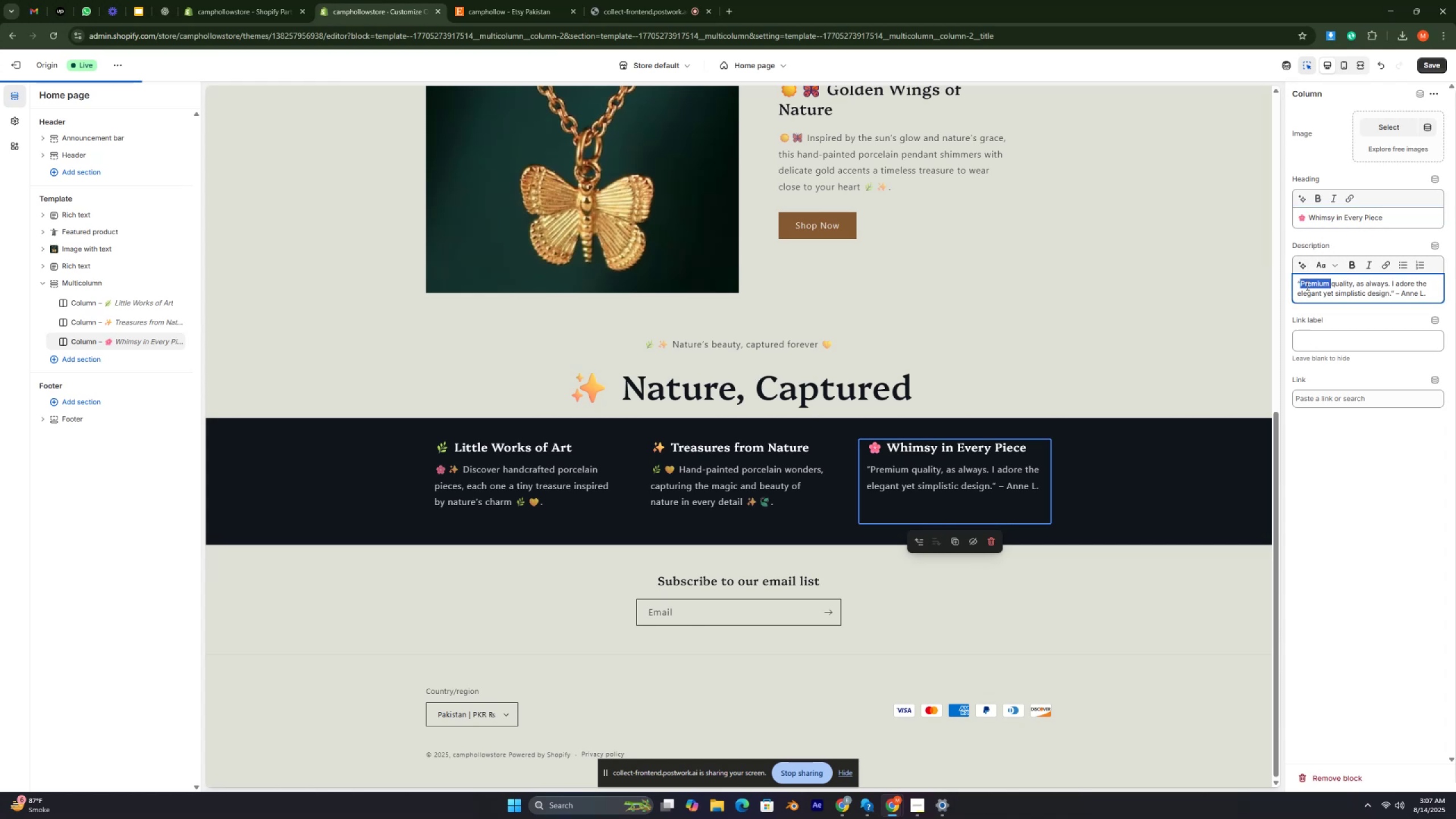 
triple_click([1306, 286])
 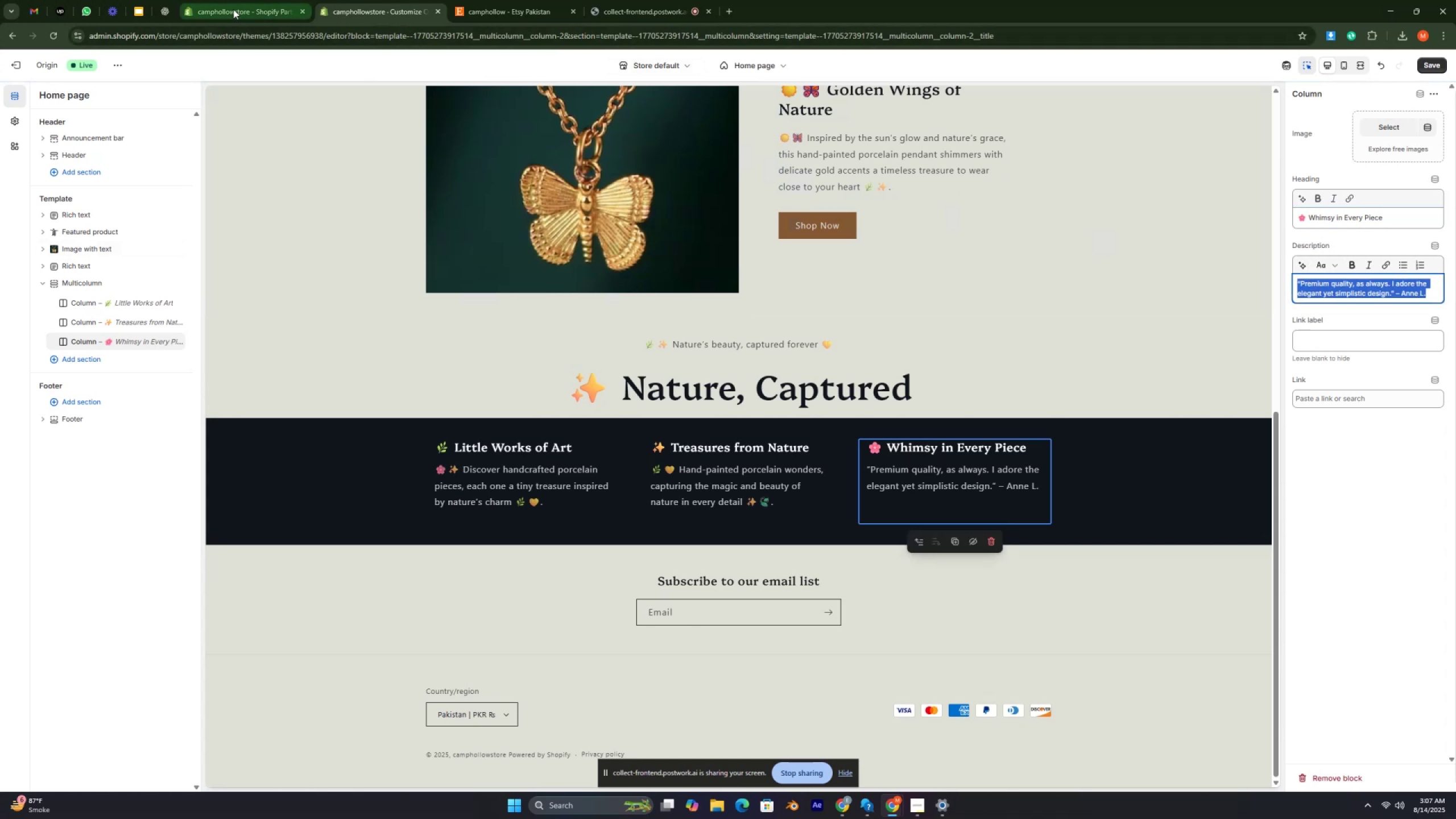 
left_click([162, 9])
 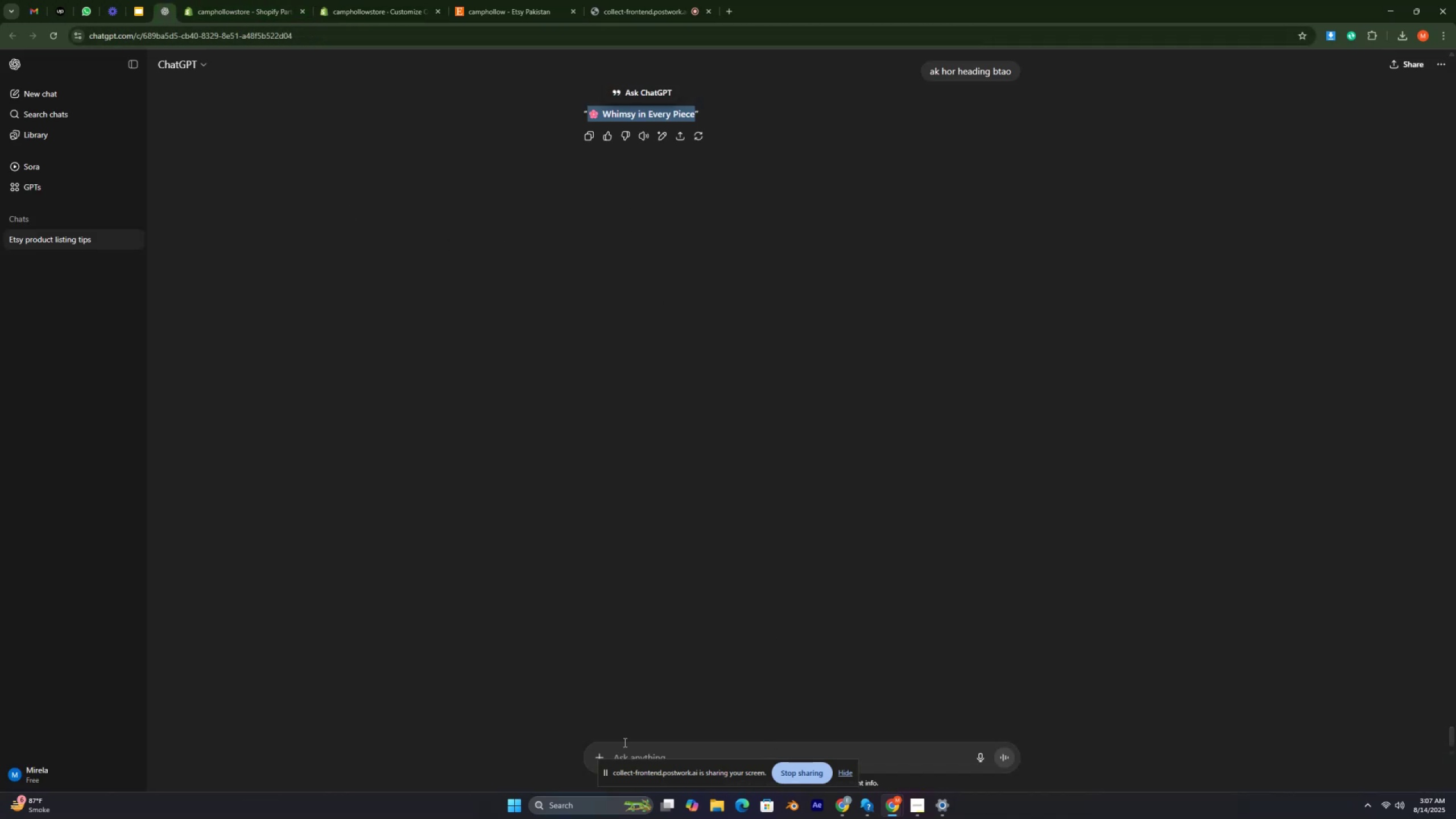 
left_click([624, 750])
 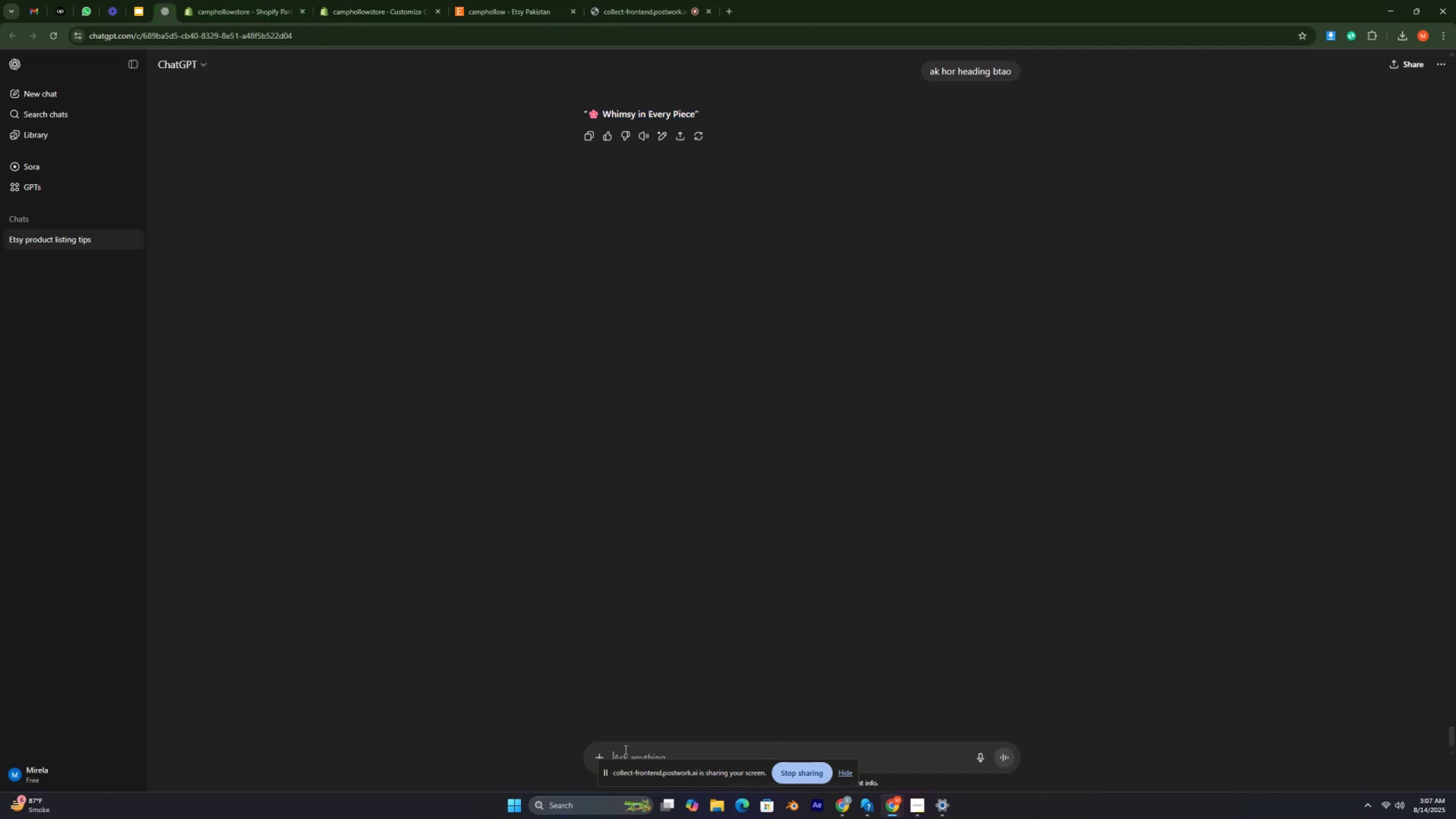 
type(ab iskii descriptiomn)
key(Backspace)
key(Backspace)
type(n b btay)
 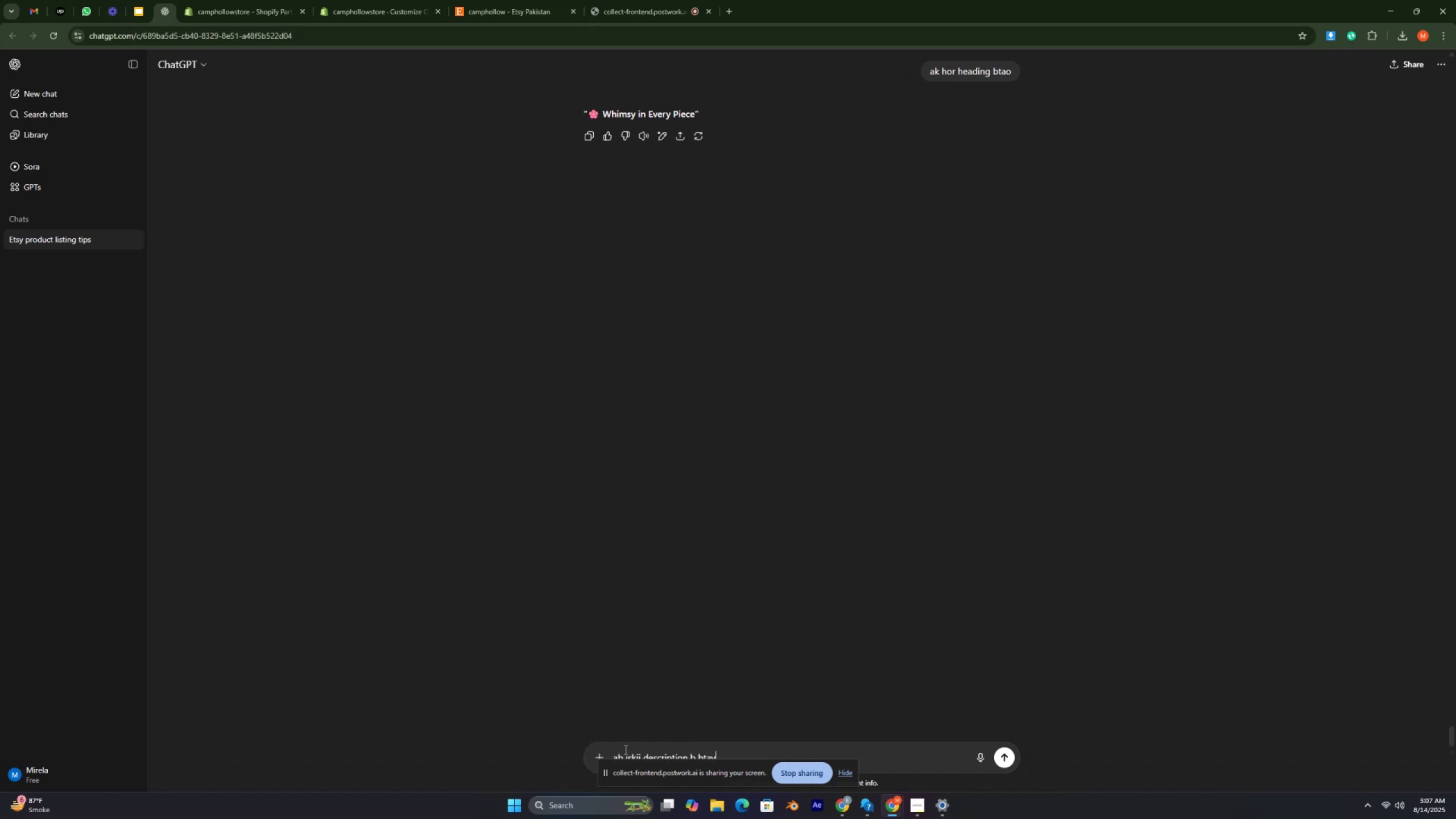 
key(Enter)
 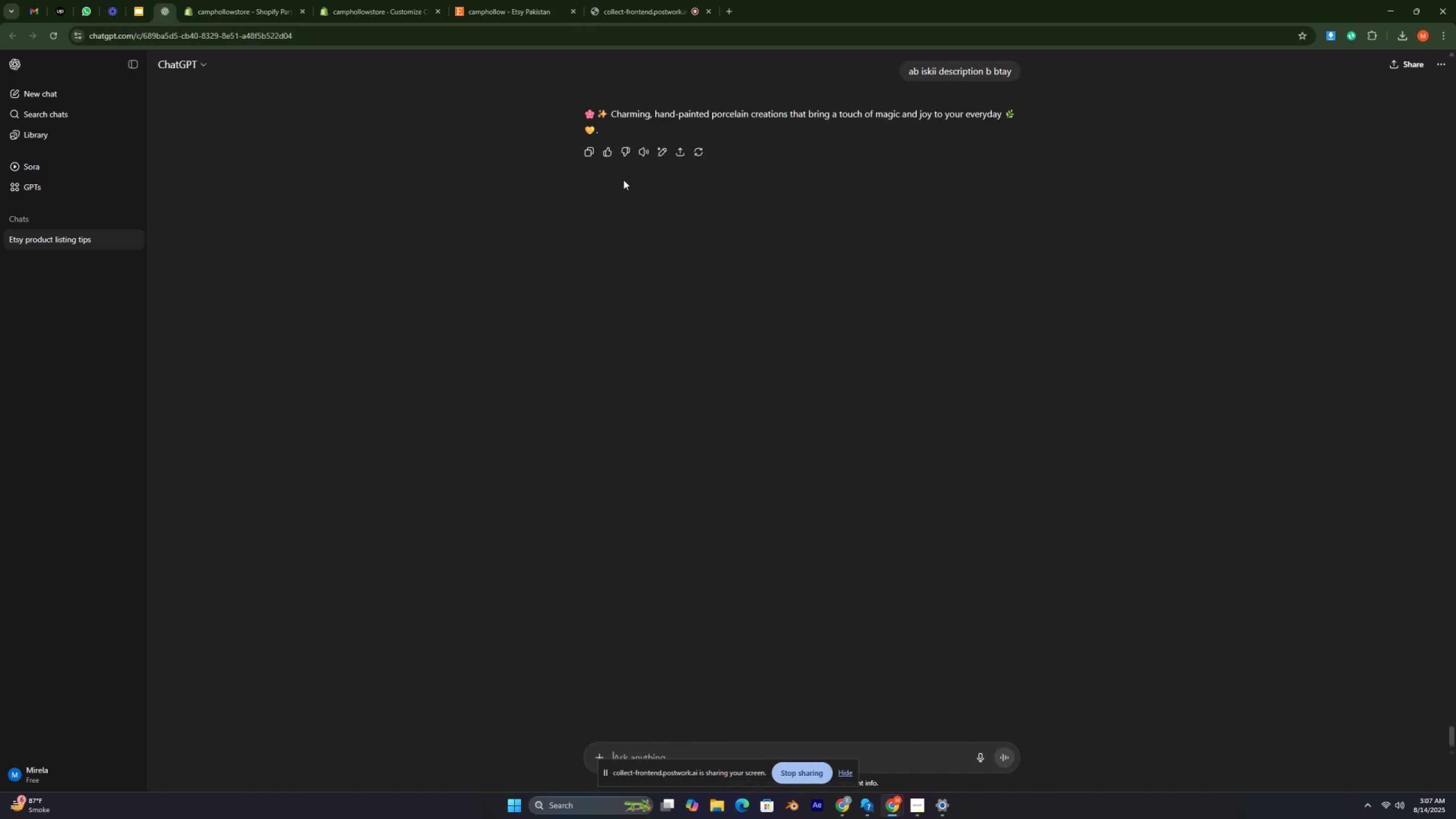 
left_click_drag(start_coordinate=[571, 110], to_coordinate=[610, 128])
 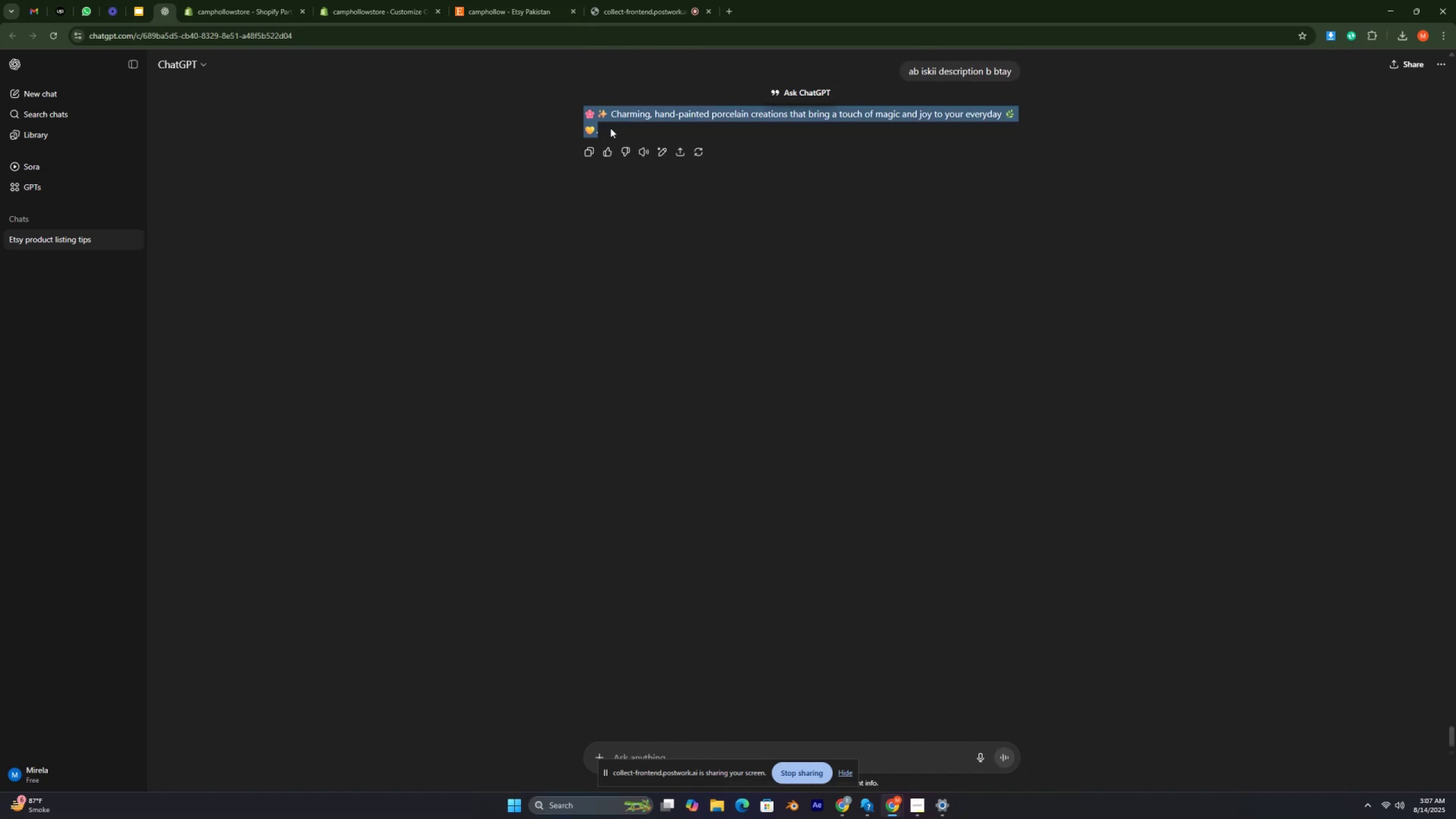 
key(Control+C)
 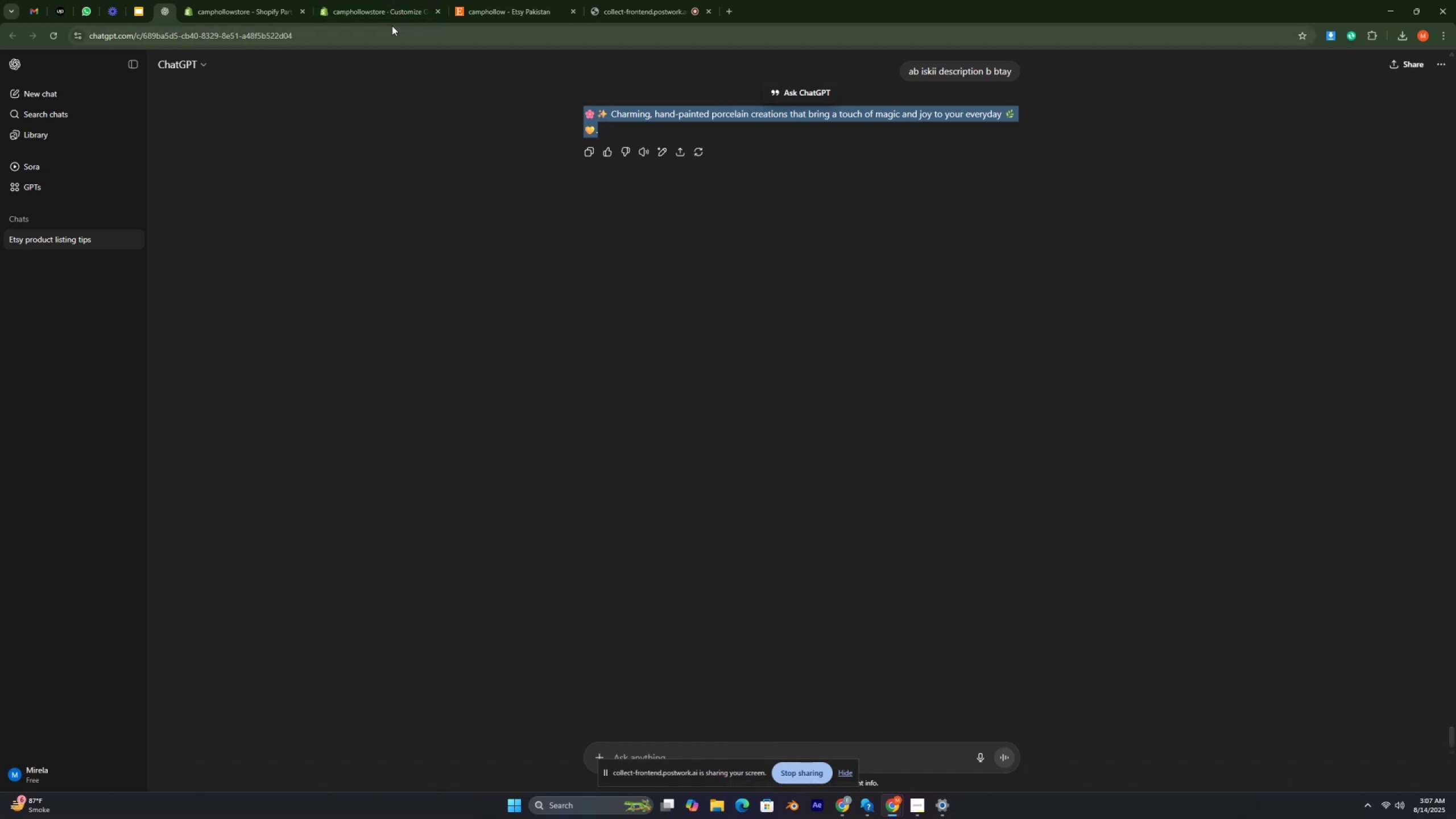 
left_click([371, 7])
 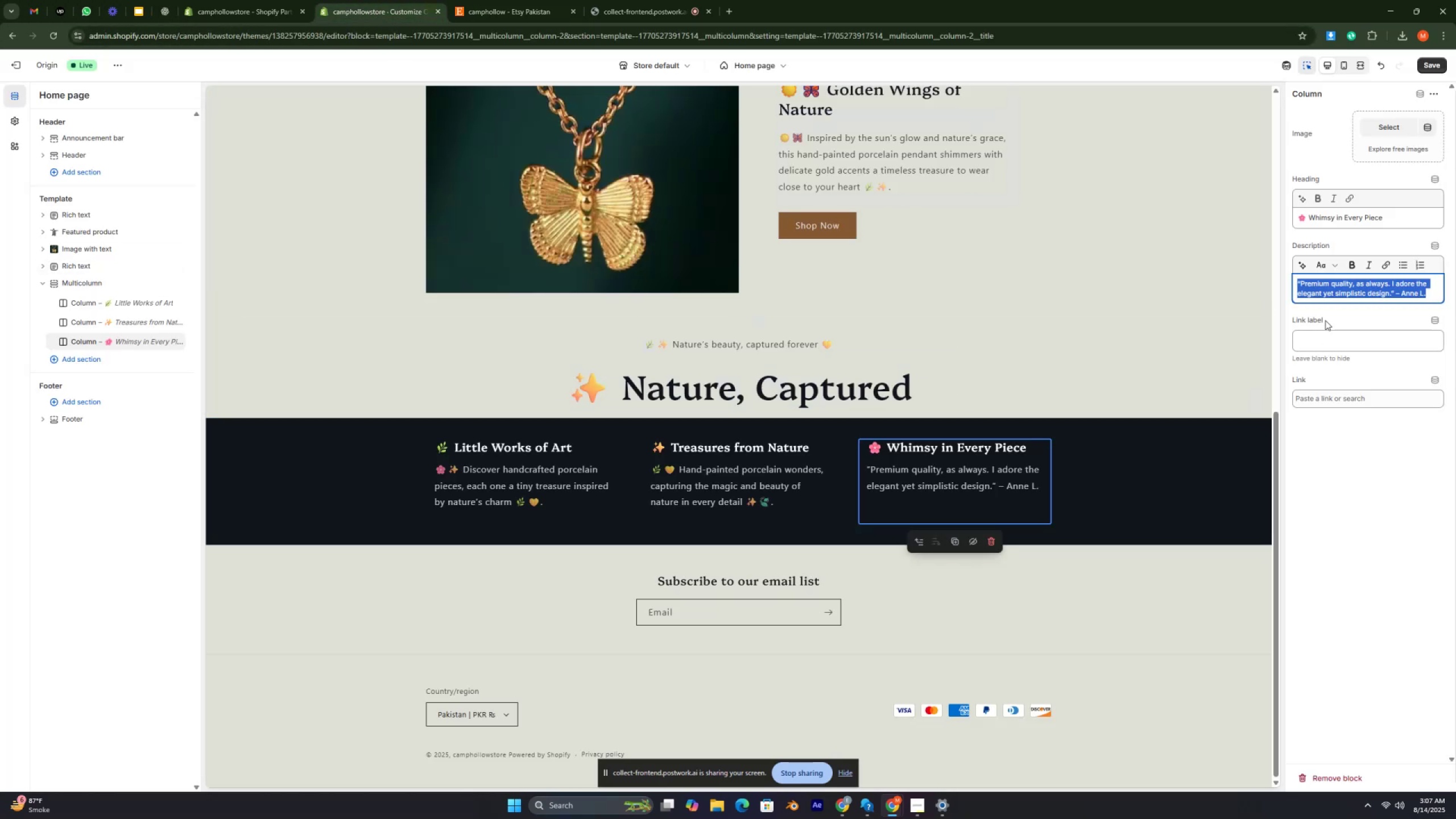 
key(Control+V)
 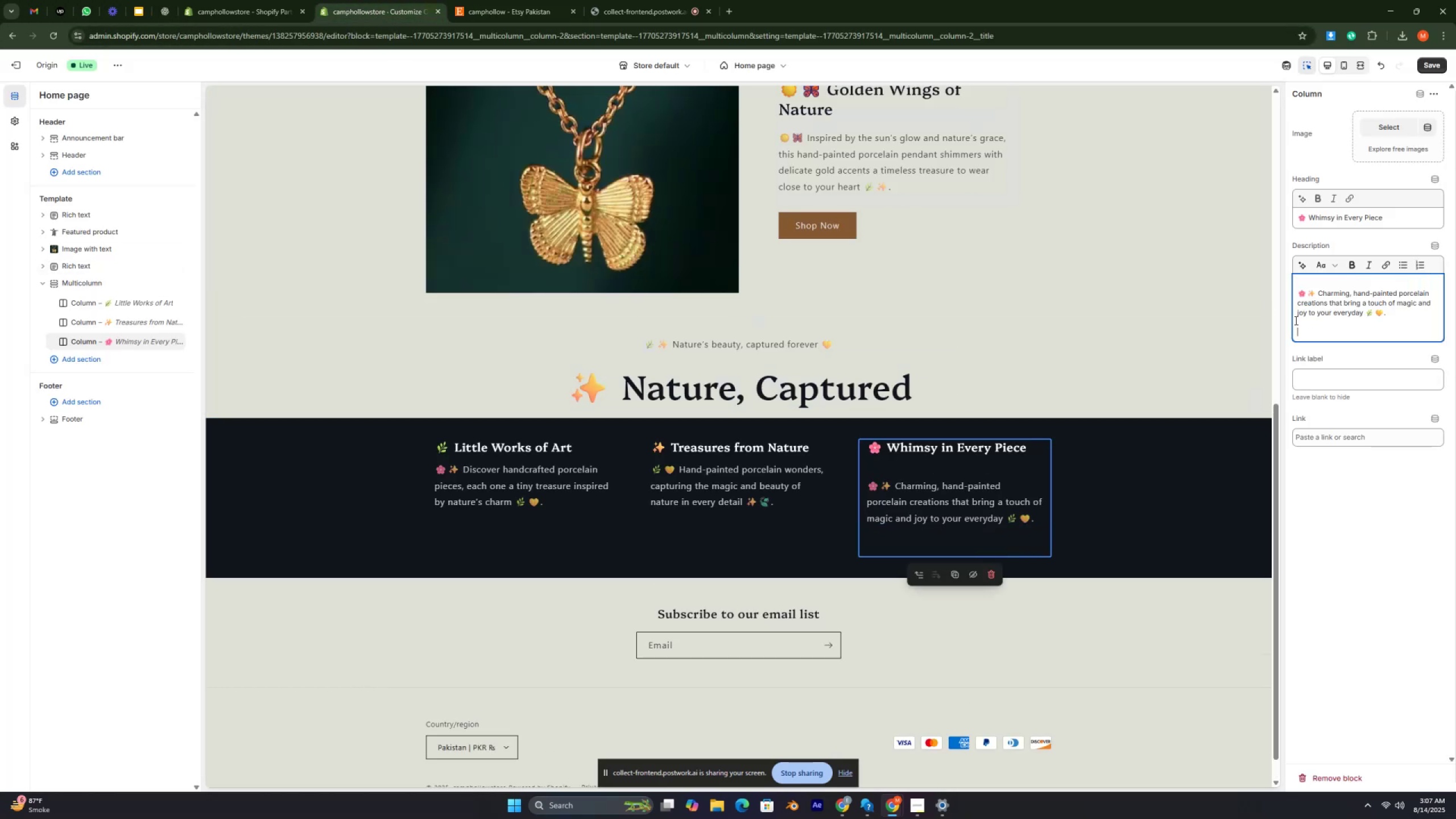 
key(Backspace)
 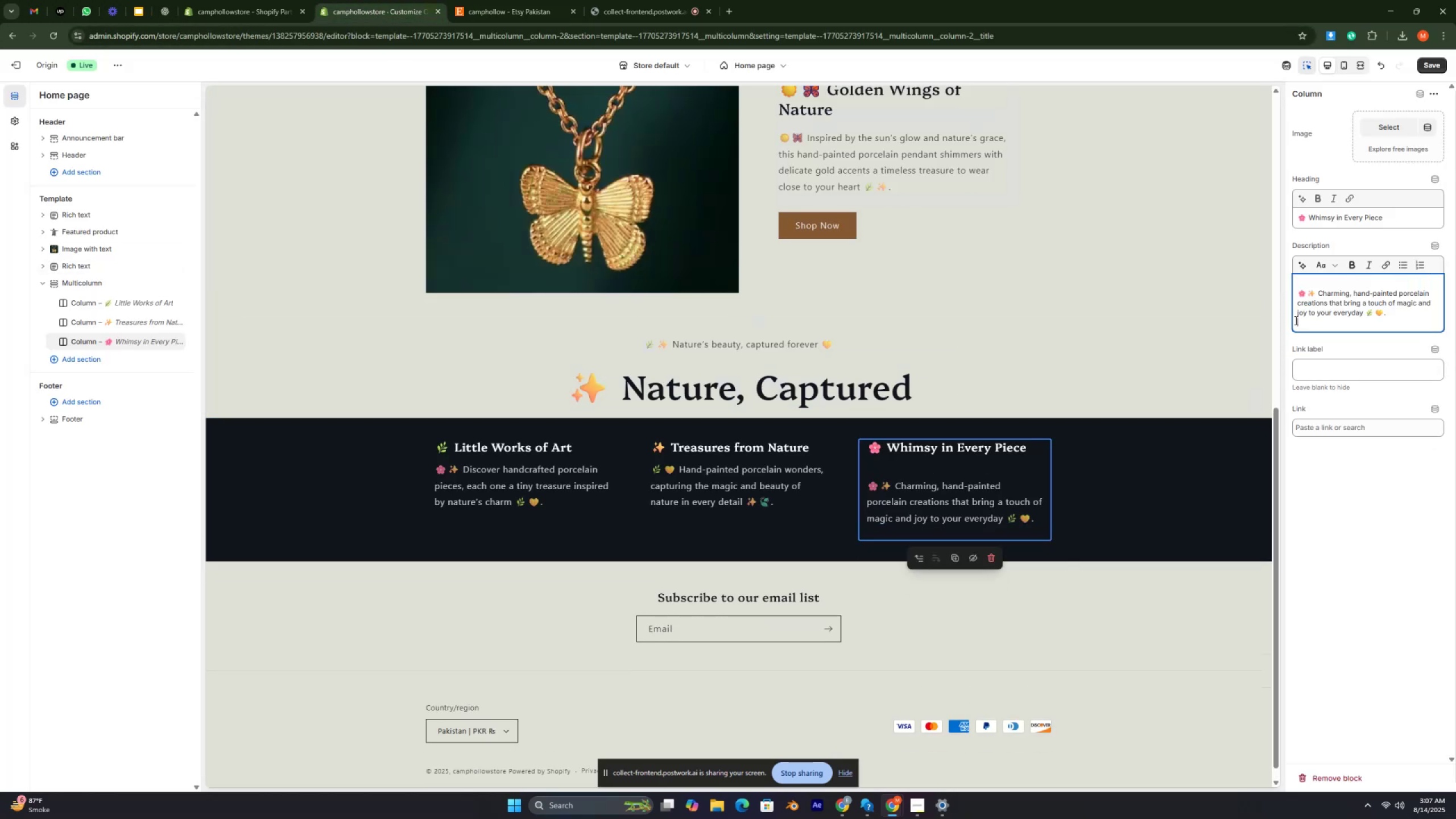 
key(Backspace)
 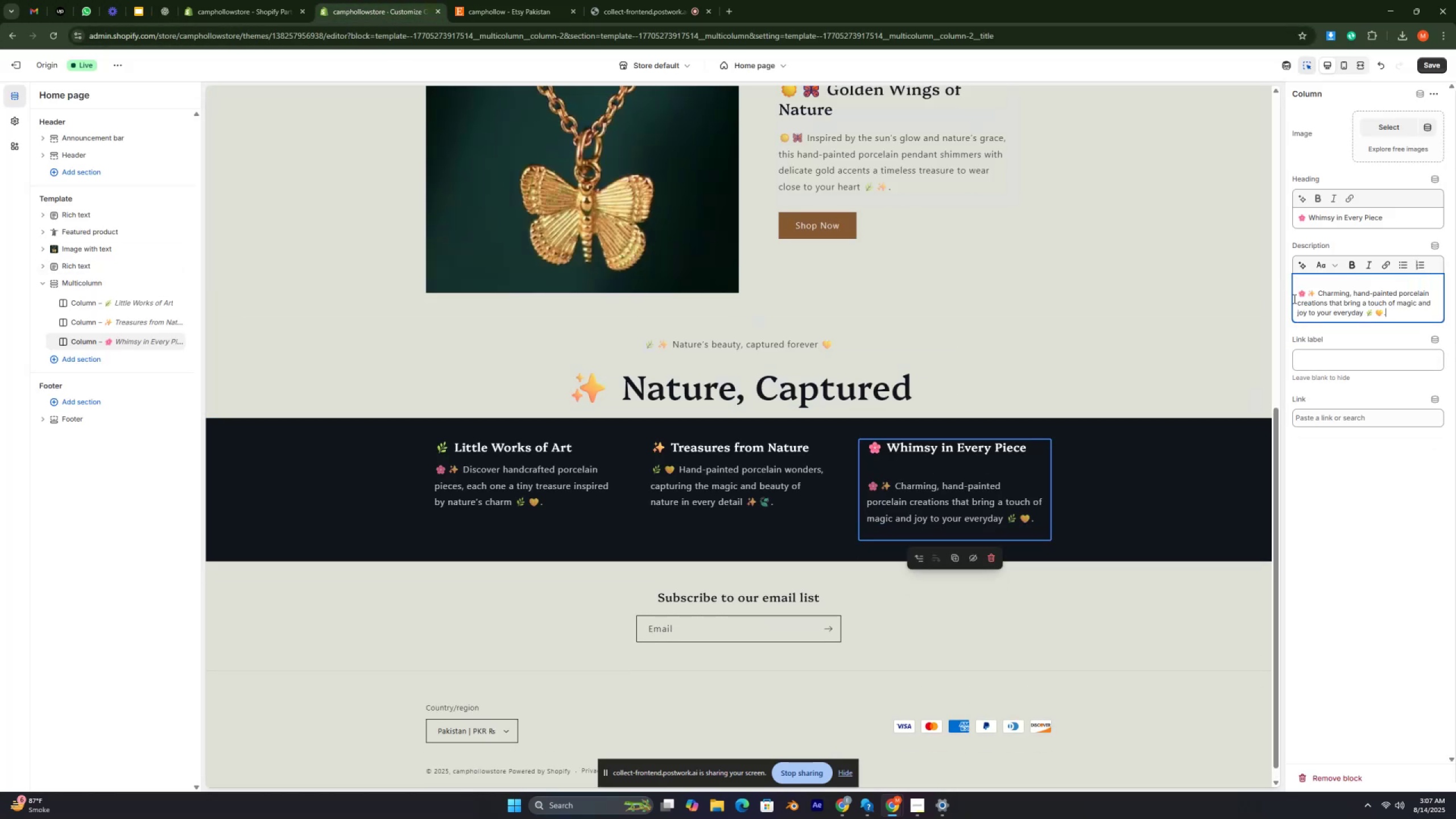 
left_click([1296, 293])
 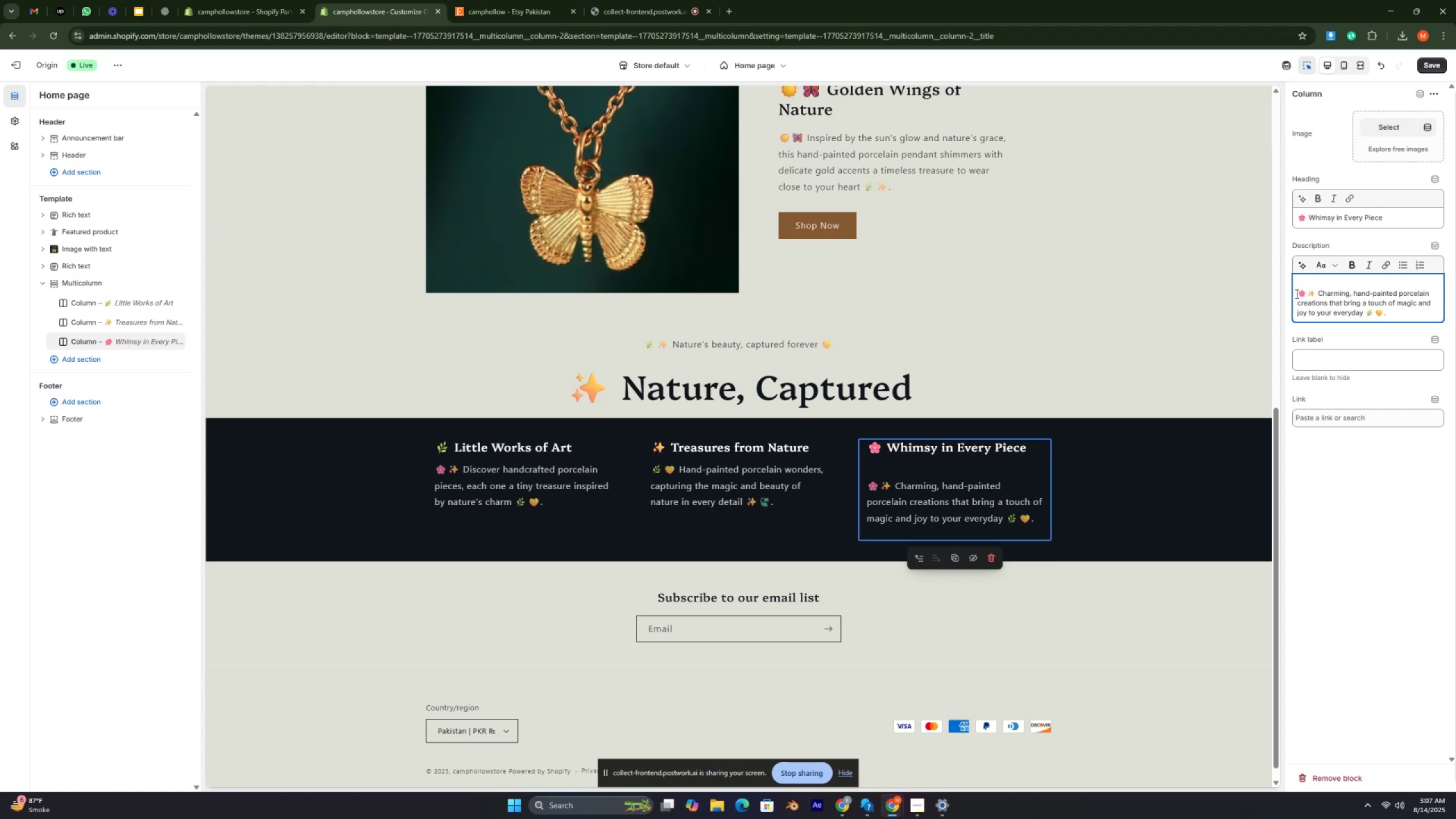 
key(Backspace)
 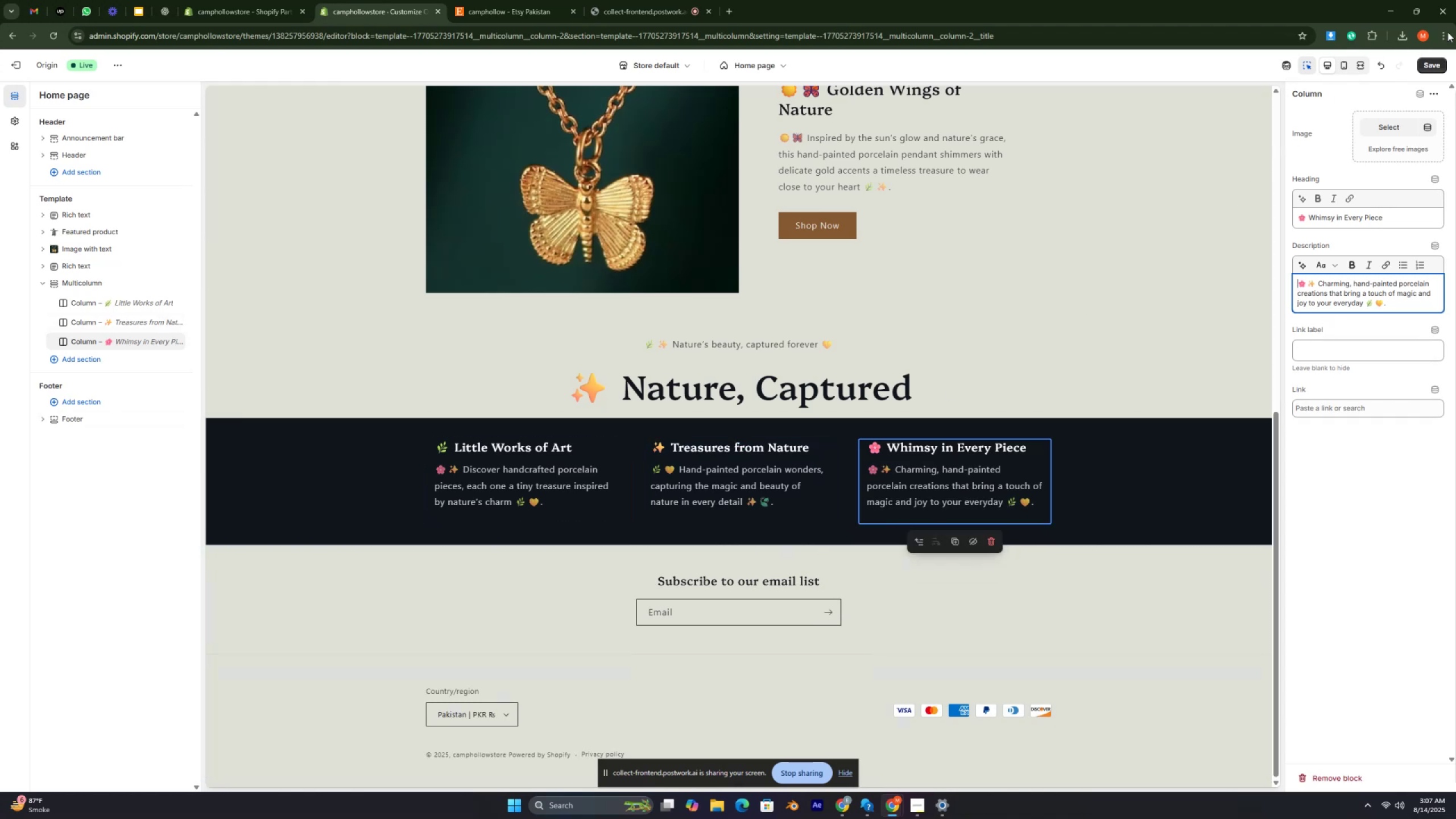 
wait(6.71)
 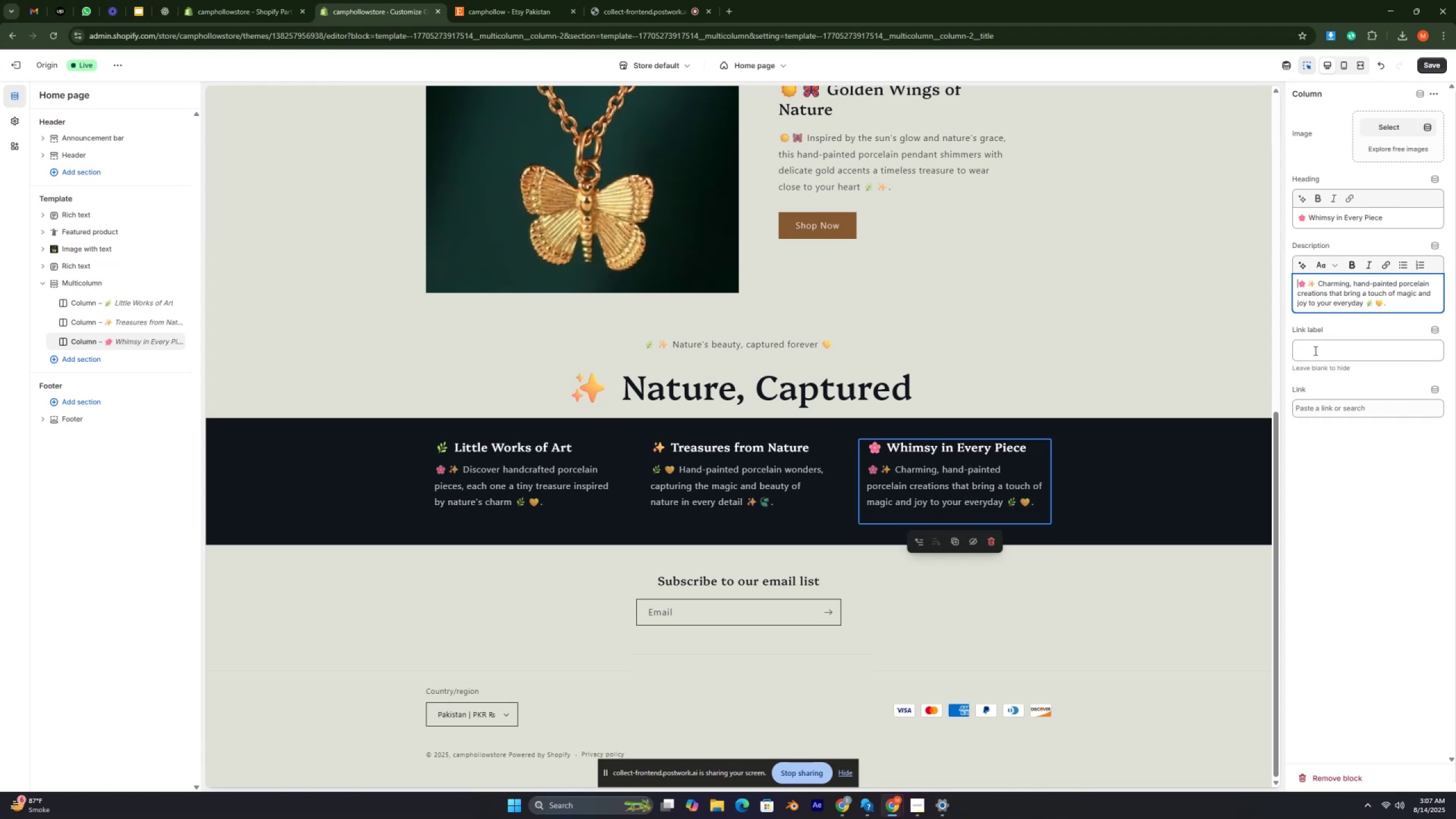 
left_click([1436, 65])
 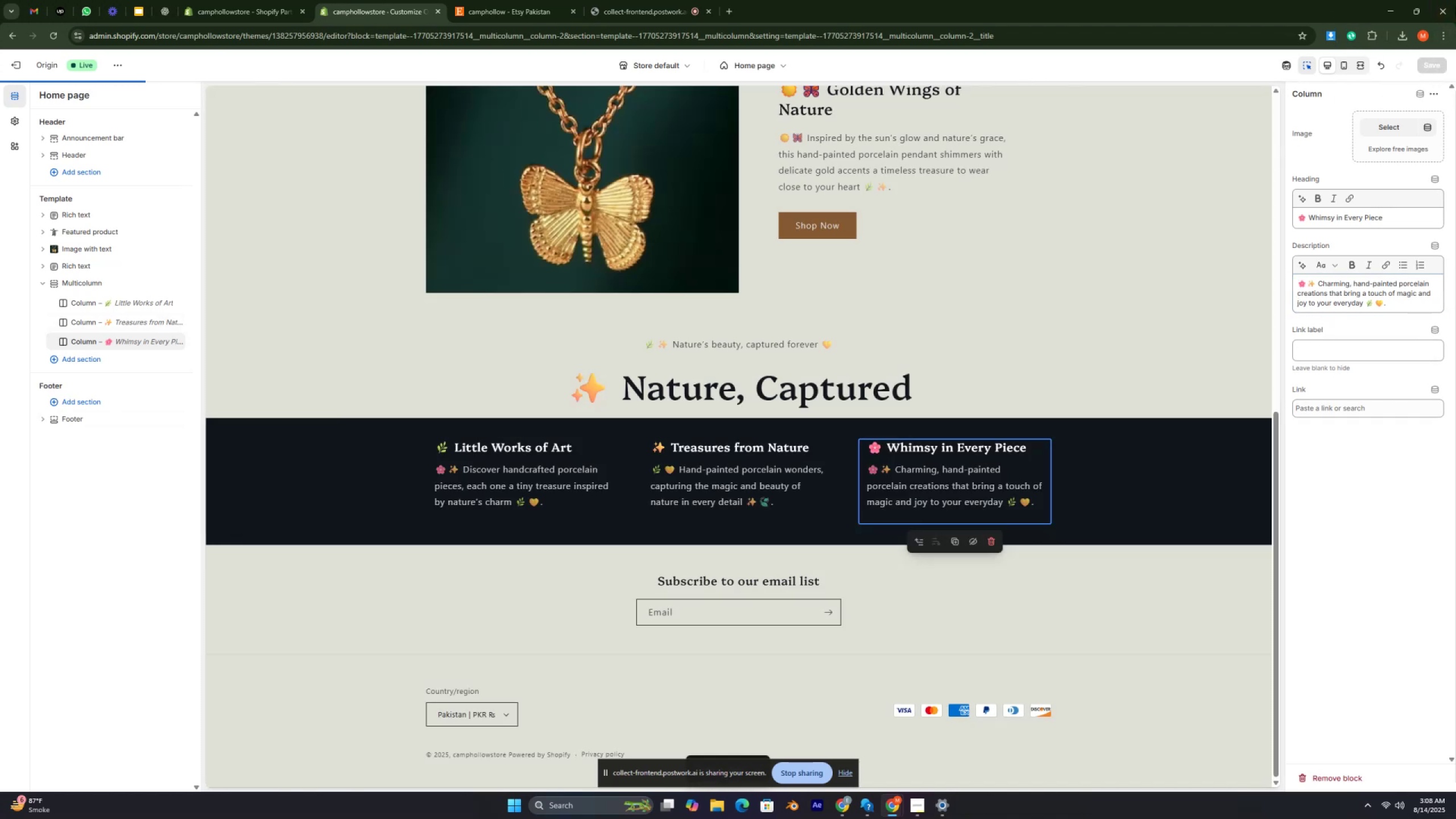 
mouse_move([1453, 10])
 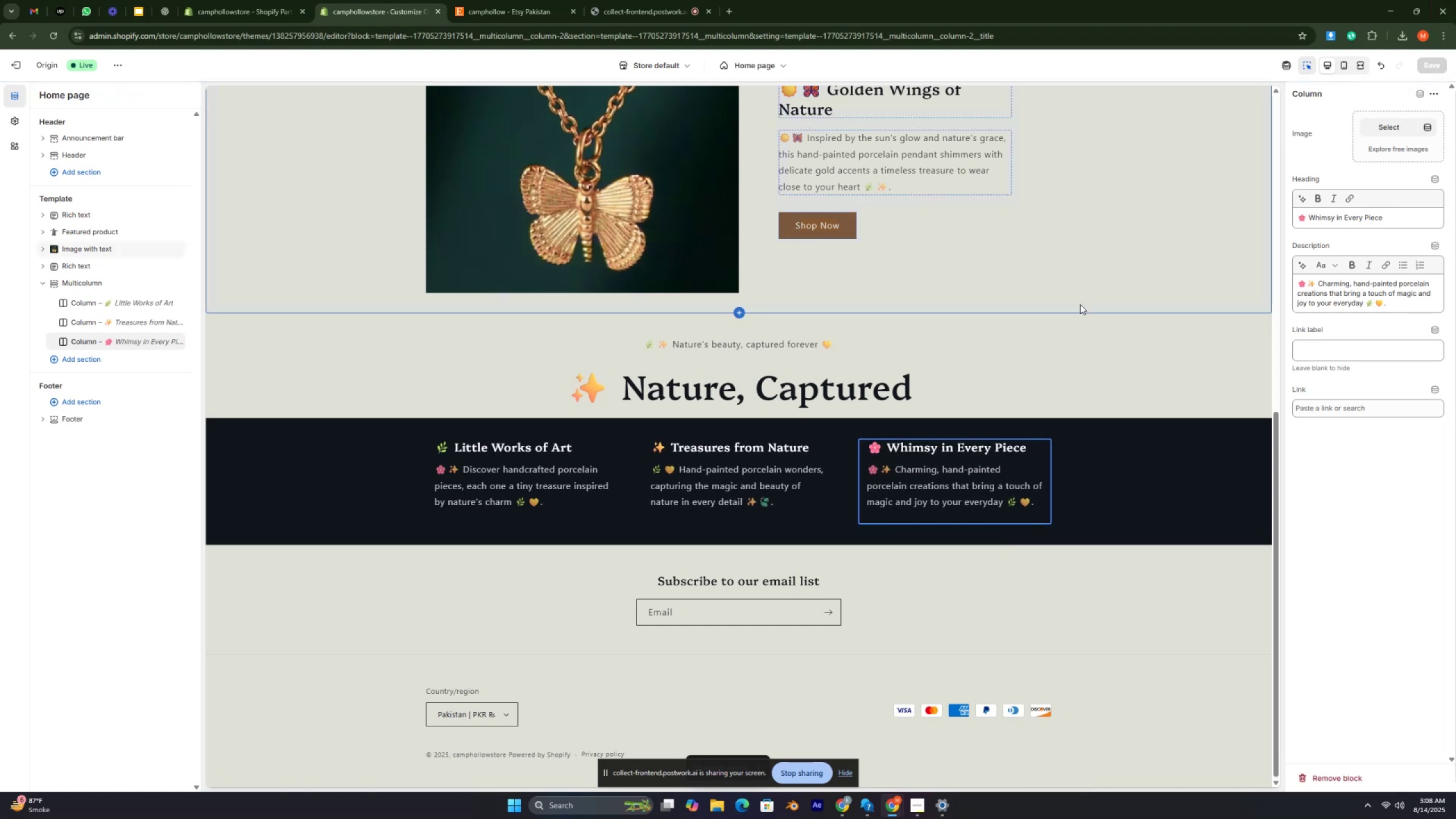 
key(Control+ControlRight)
 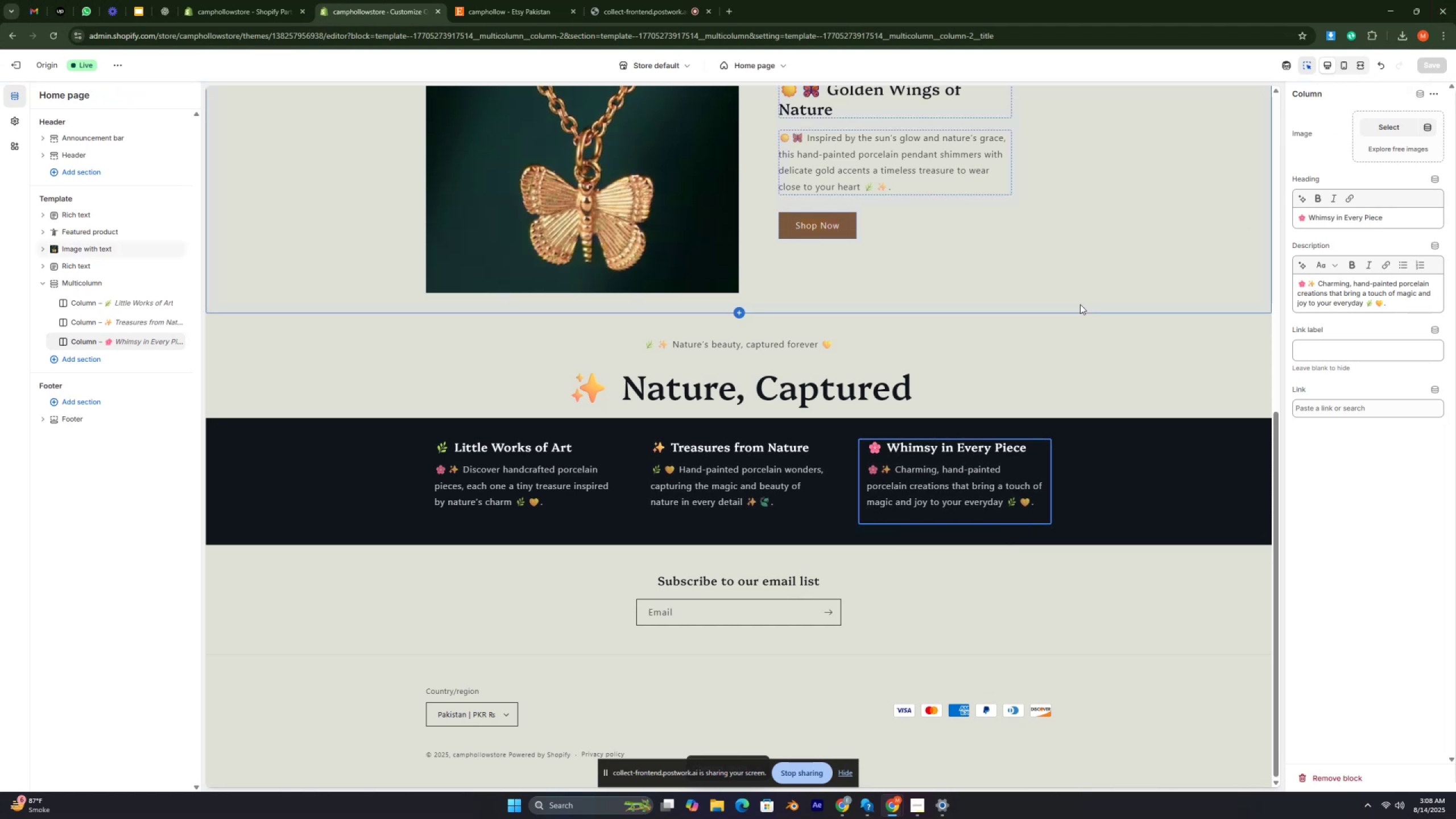 
key(Control+ControlRight)
 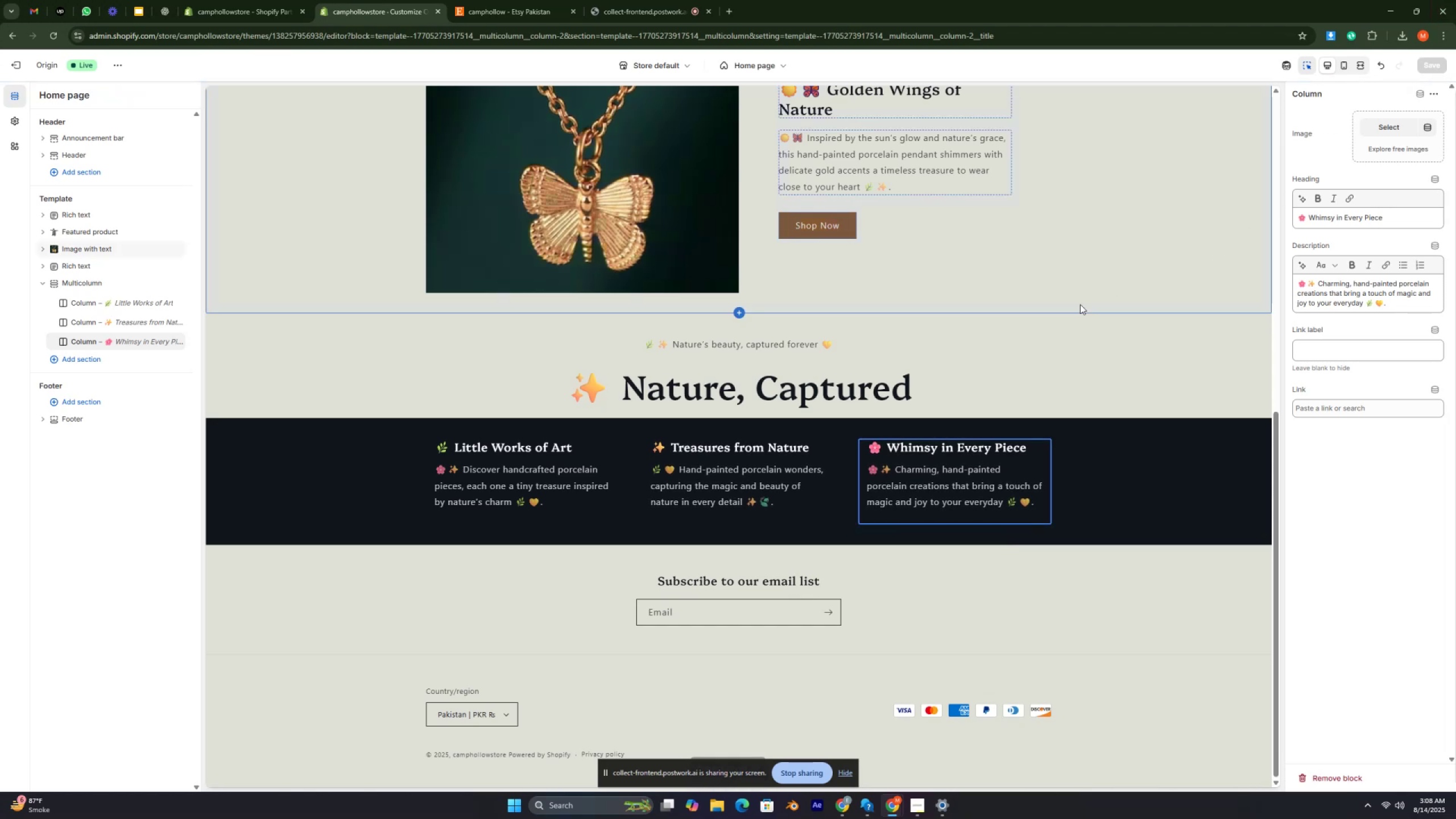 
key(Control+ControlRight)
 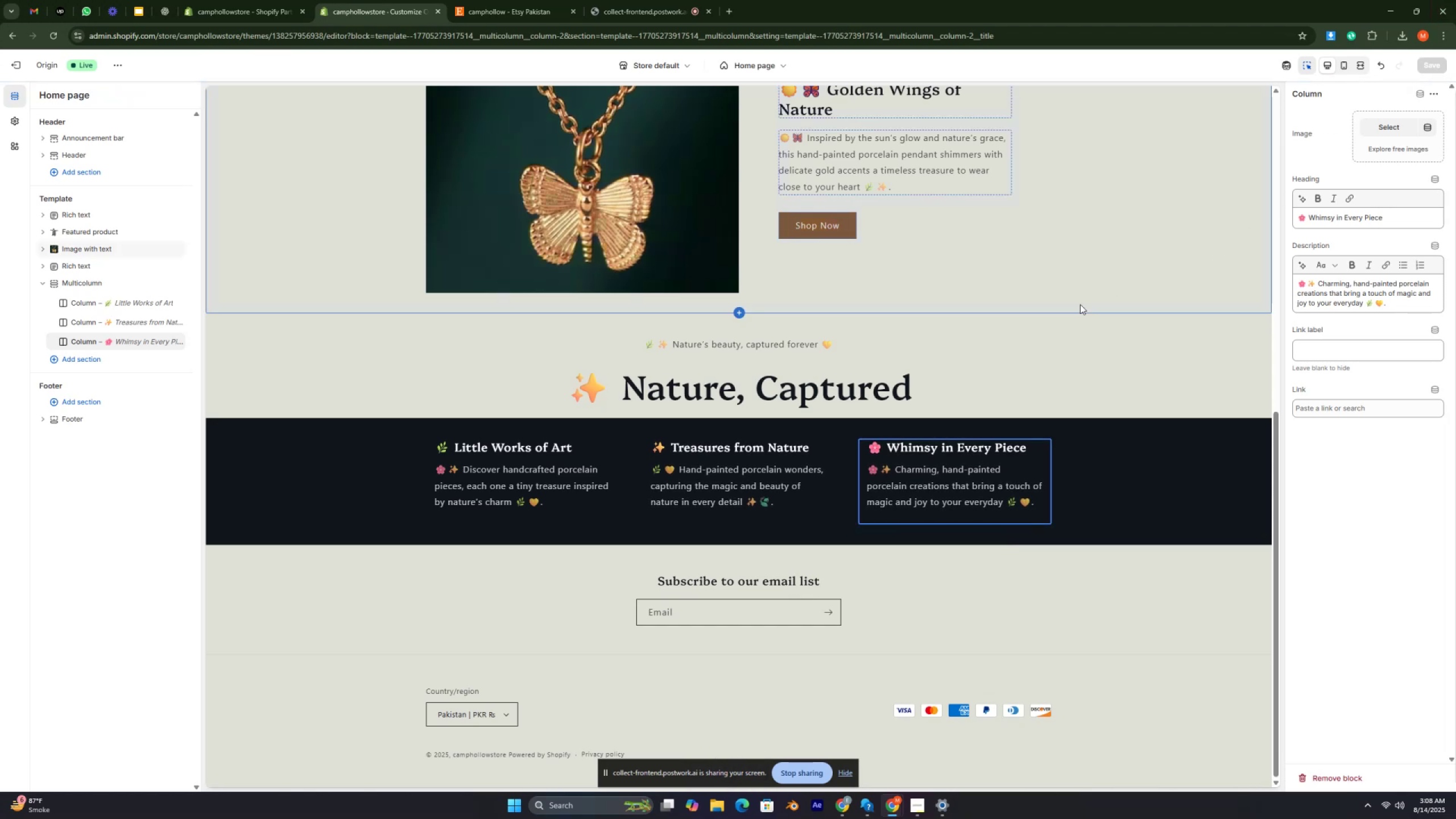 
key(Control+ControlRight)
 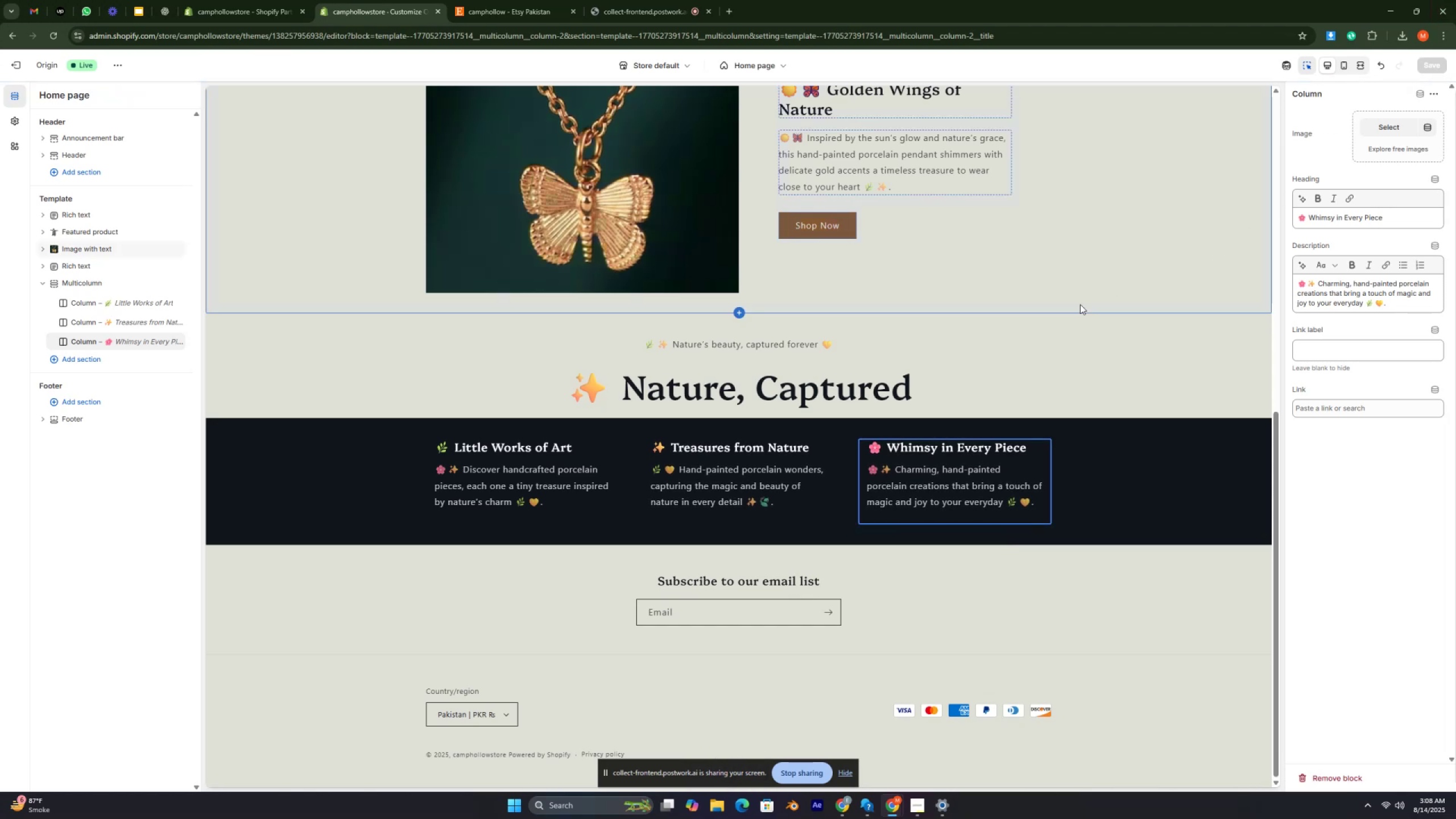 
key(Control+ControlRight)
 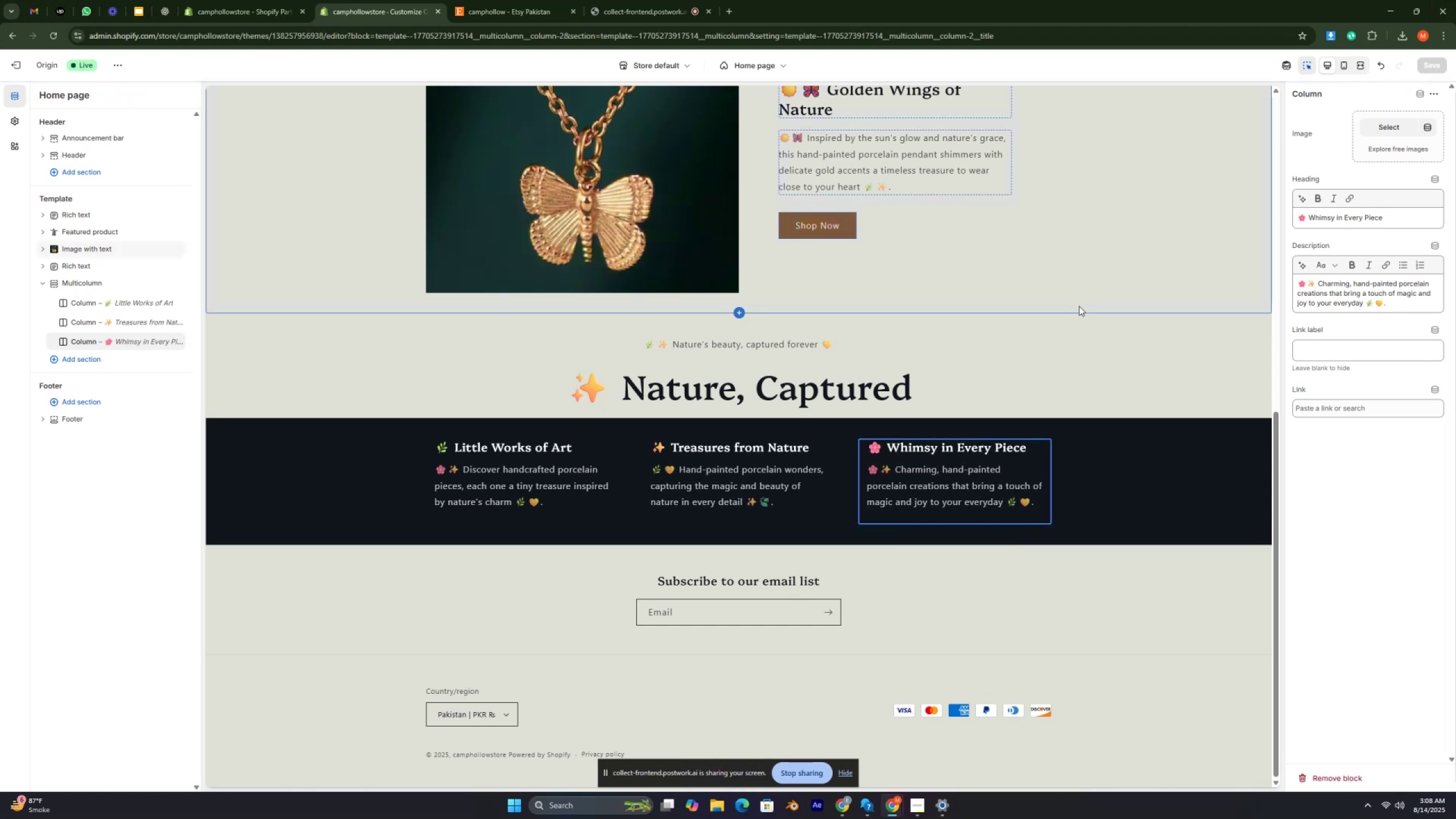 
key(Control+ControlRight)
 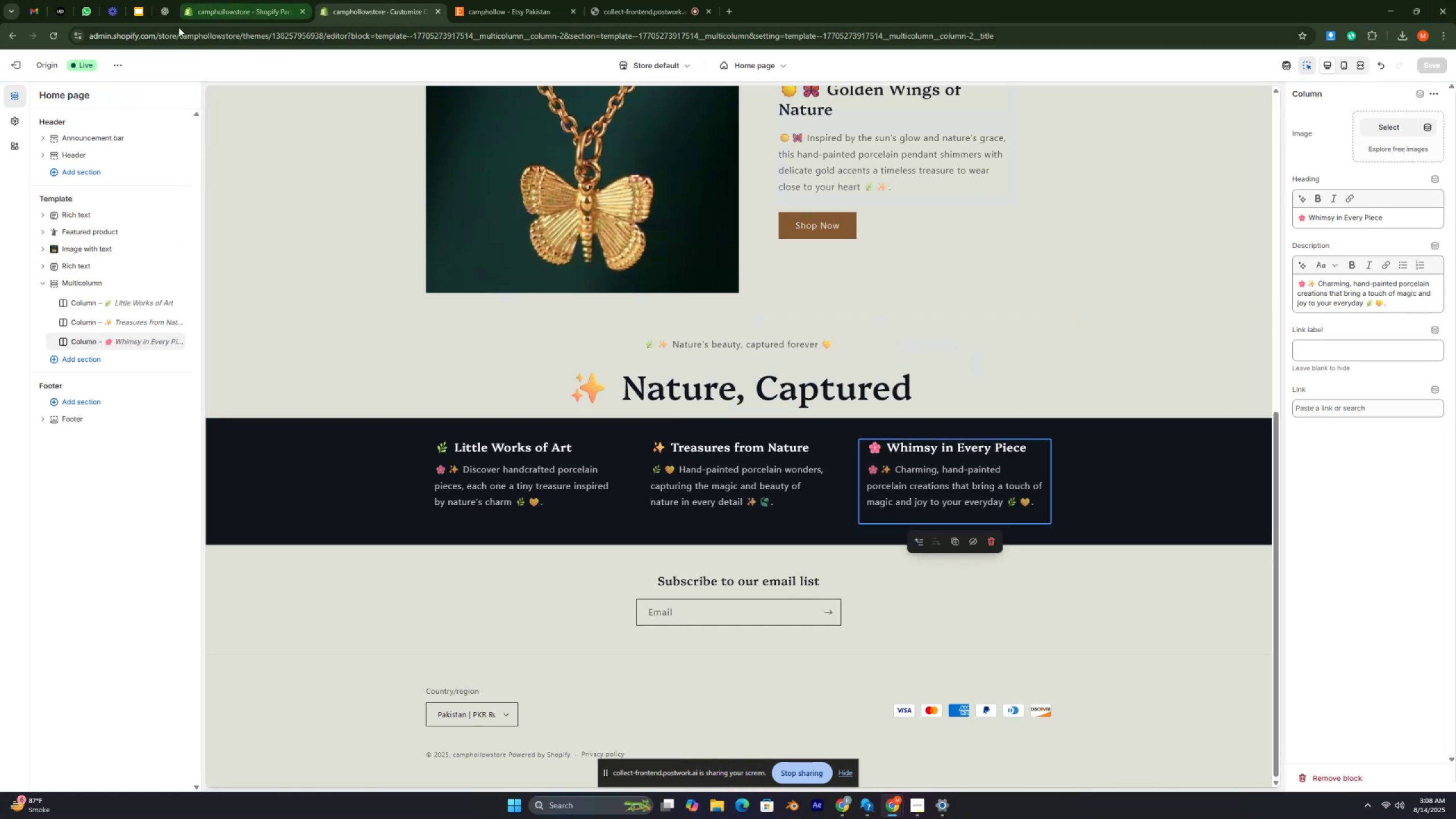 
left_click([171, 13])
 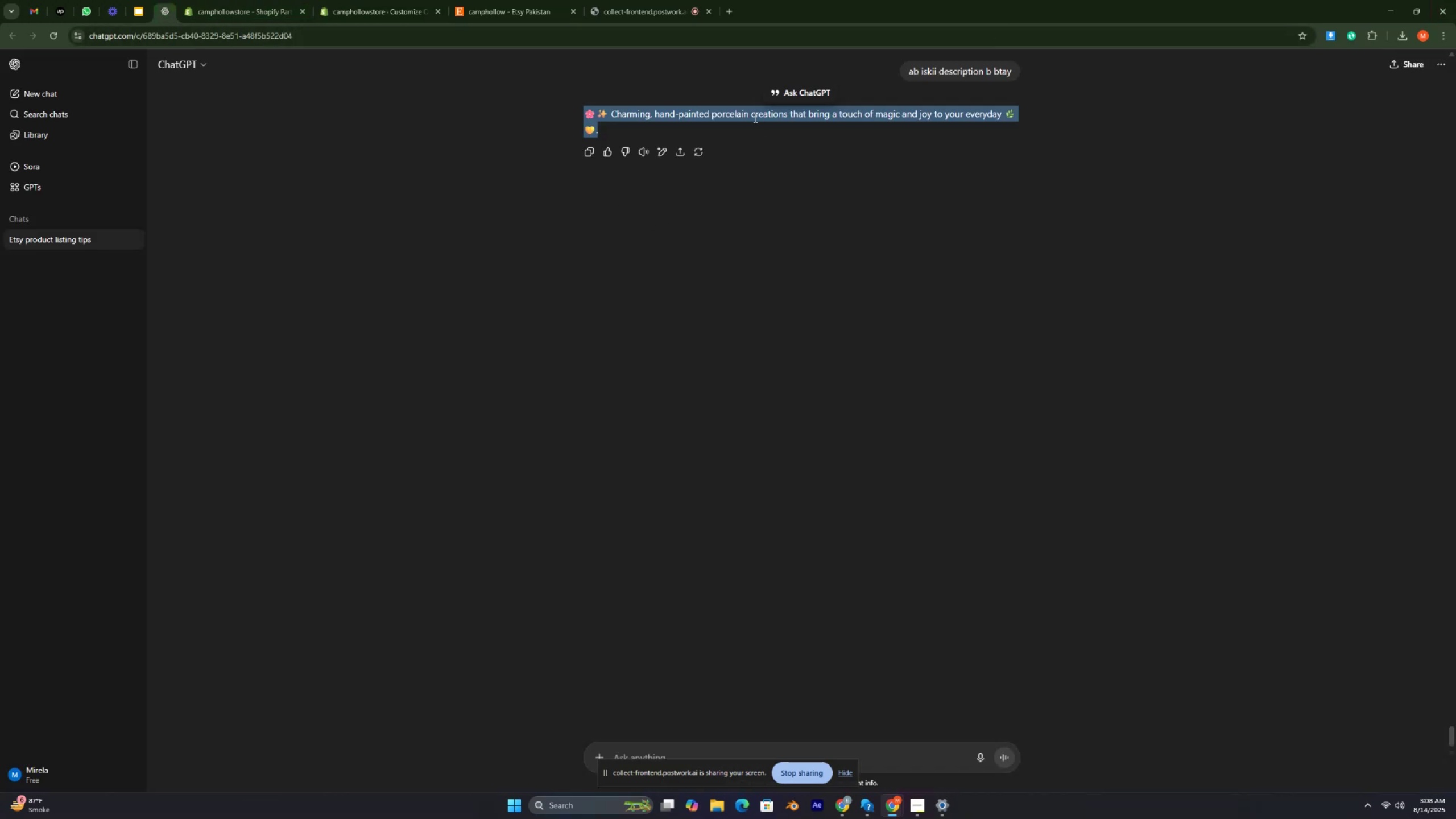 
double_click([752, 115])
 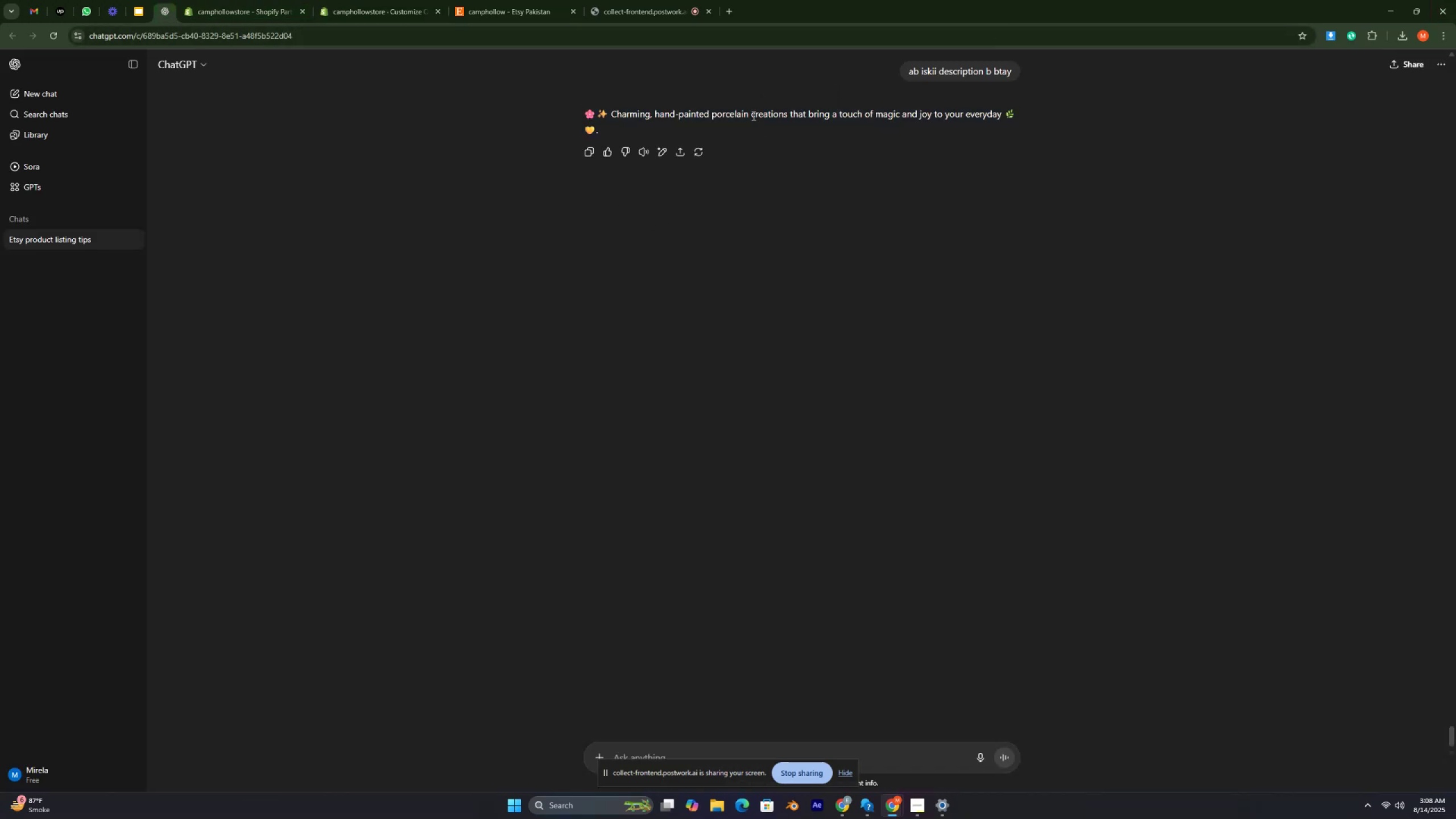 
triple_click([752, 114])
 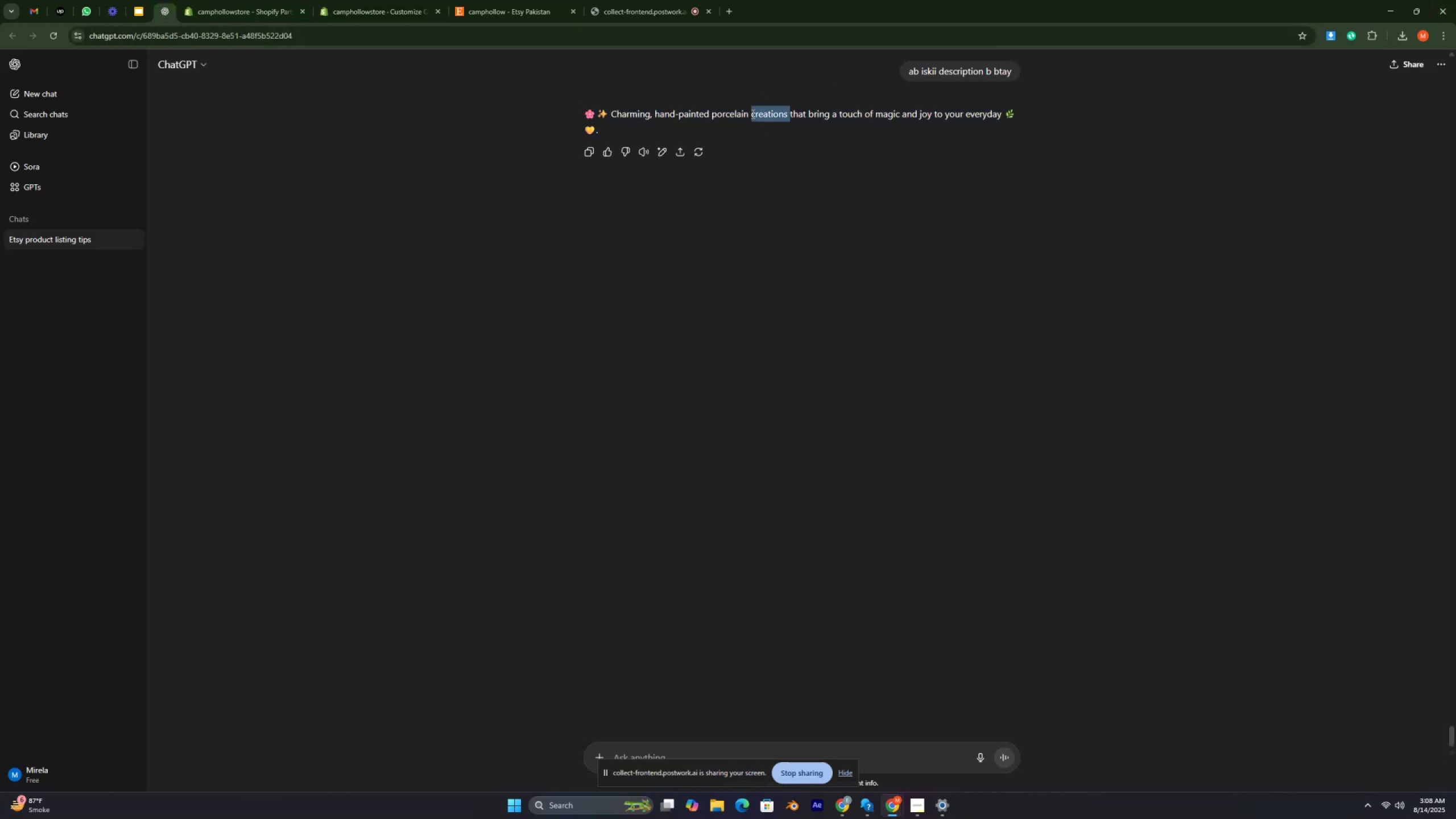 
triple_click([752, 114])
 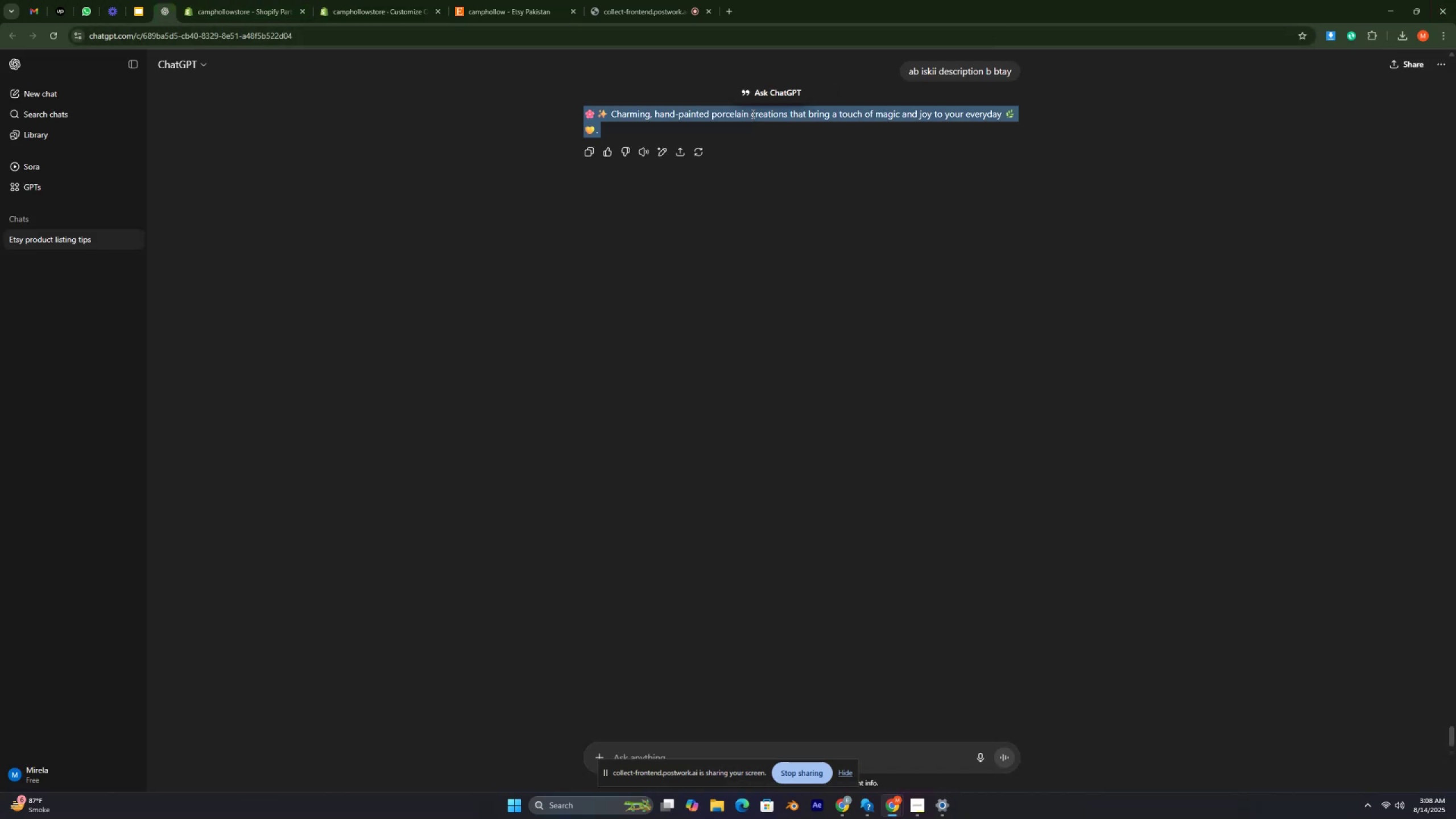 
triple_click([752, 114])
 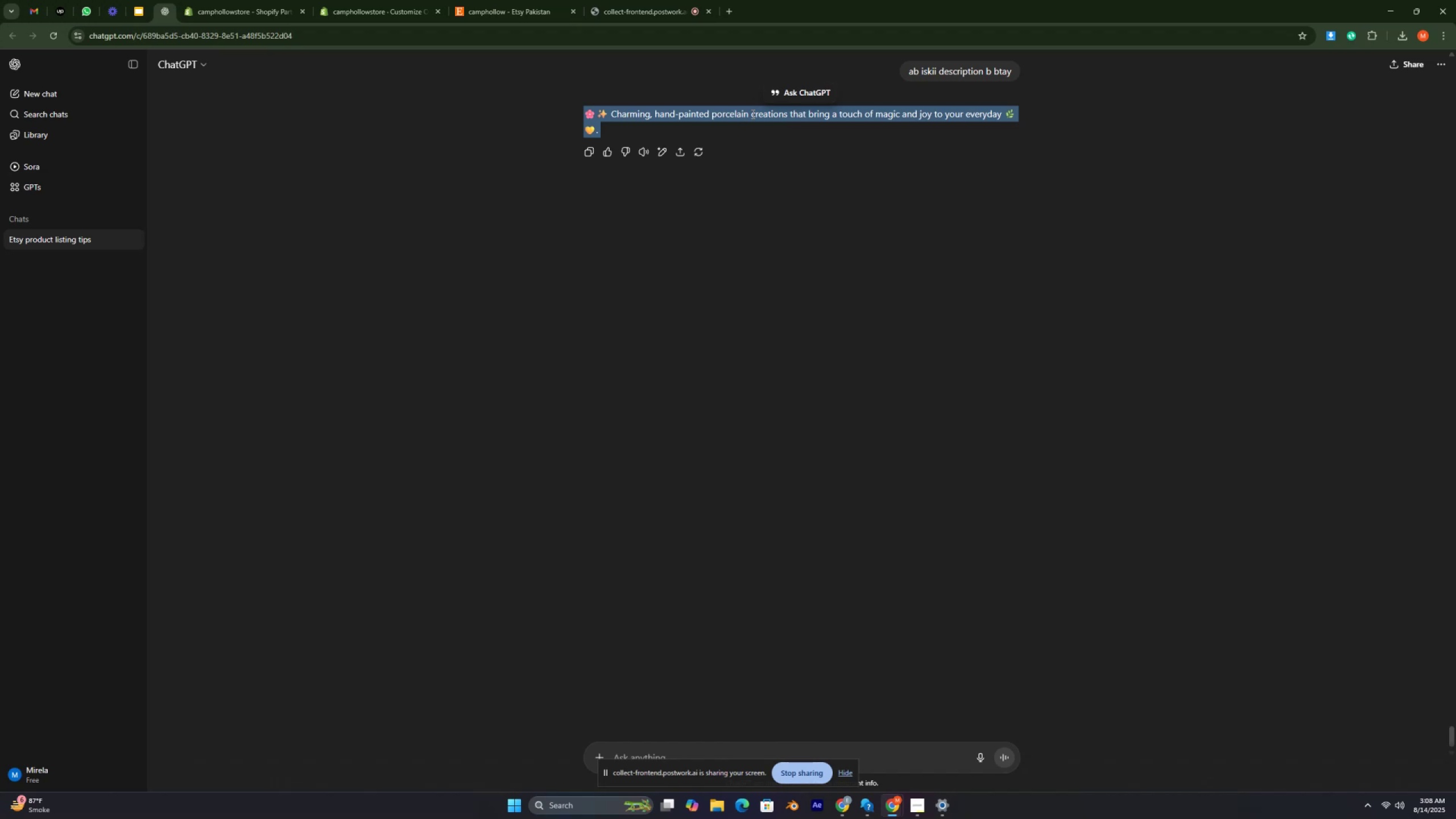 
triple_click([752, 114])
 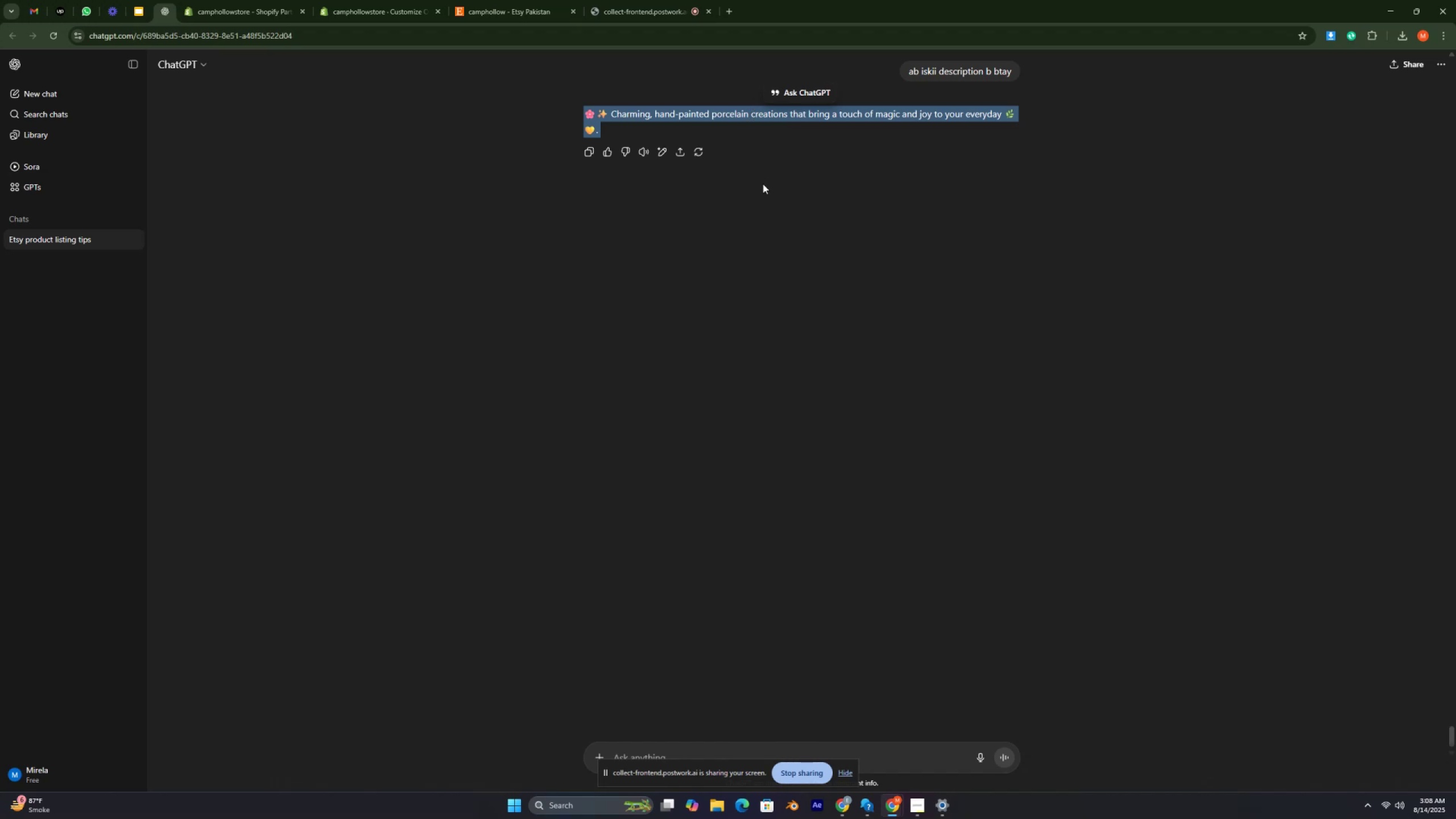 
left_click([763, 184])
 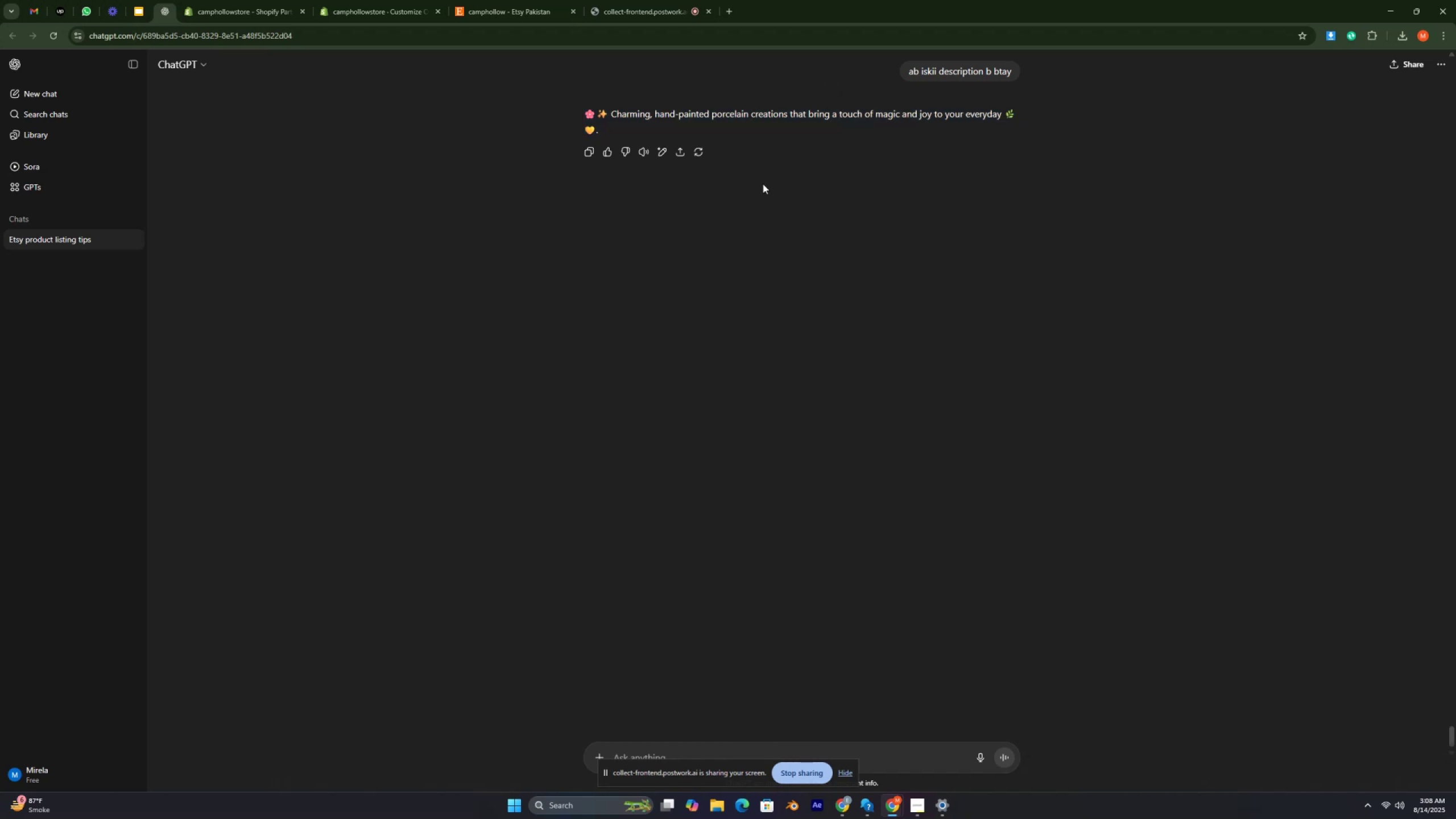 
scroll: coordinate [763, 184], scroll_direction: up, amount: 6.0
 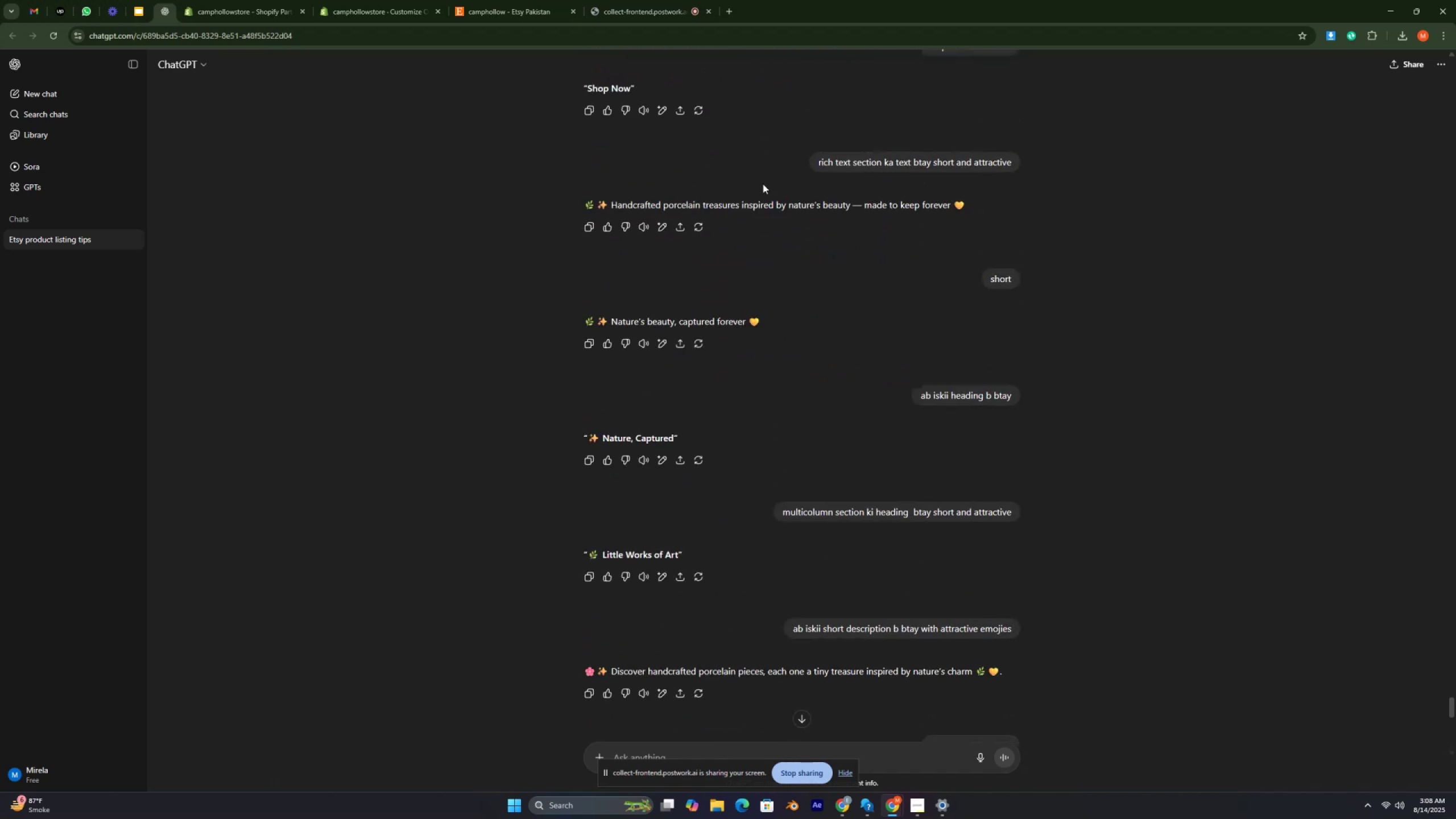 
scroll: coordinate [763, 187], scroll_direction: down, amount: 18.0
 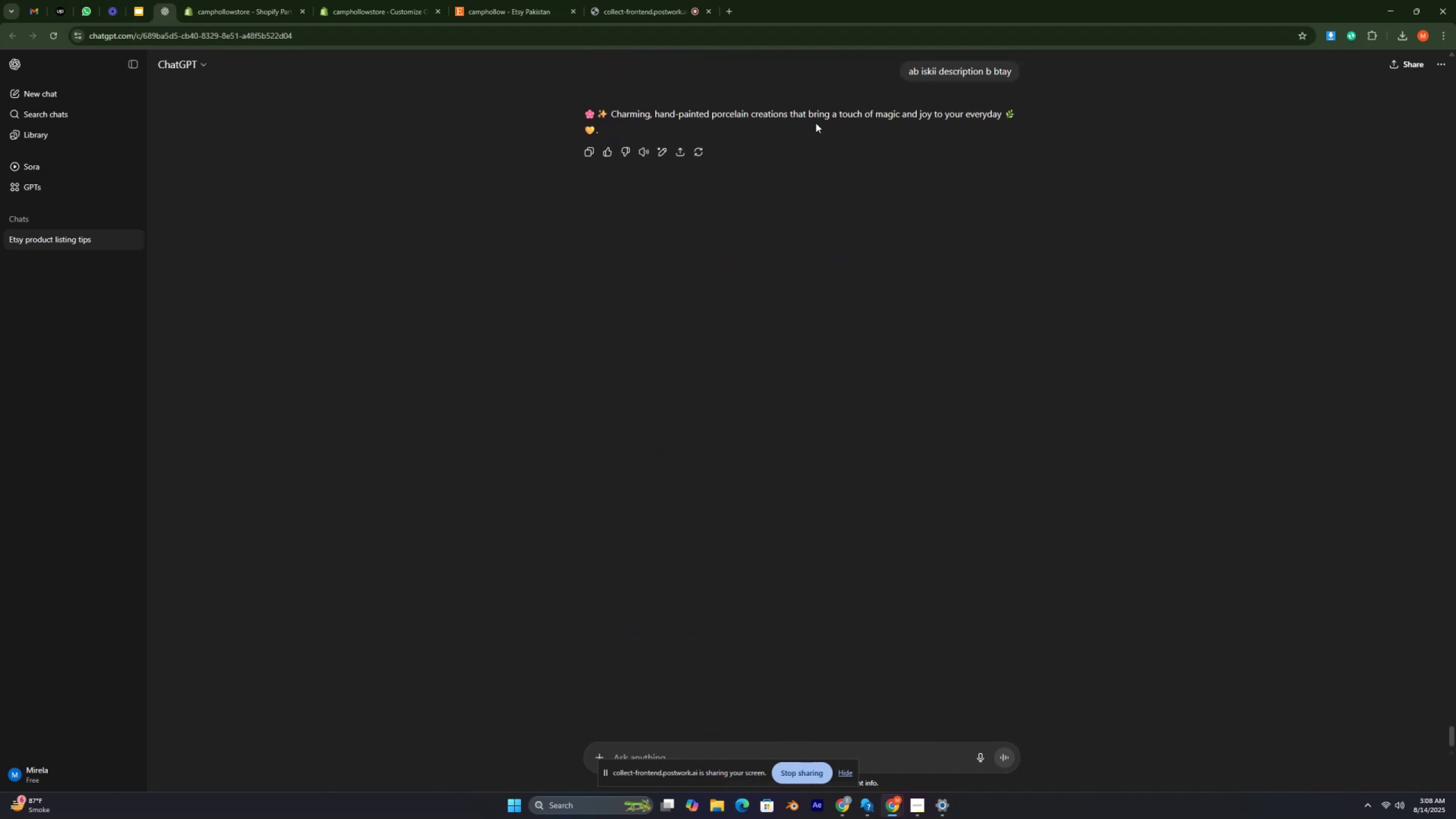 
double_click([816, 123])
 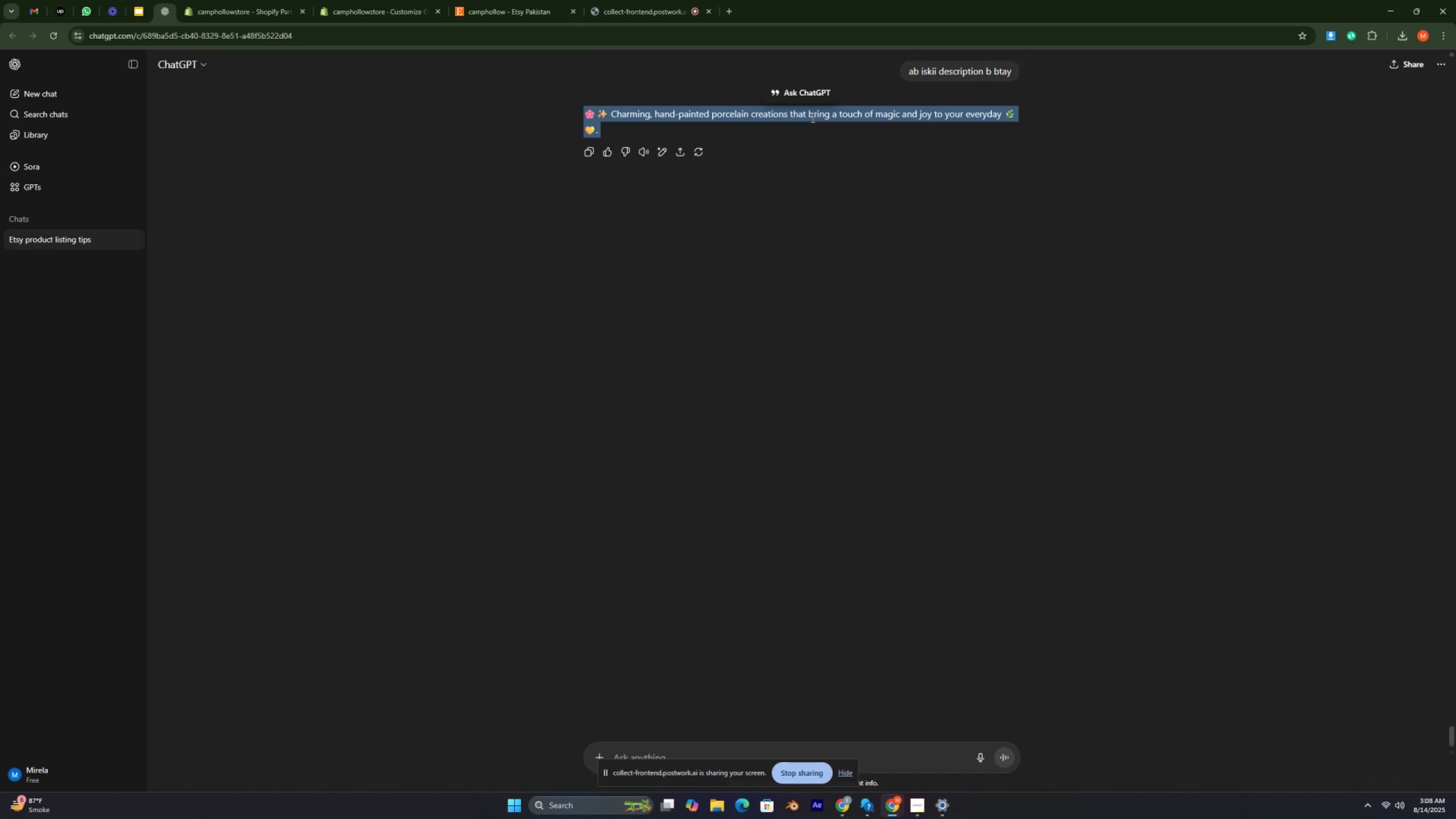 
triple_click([810, 115])
 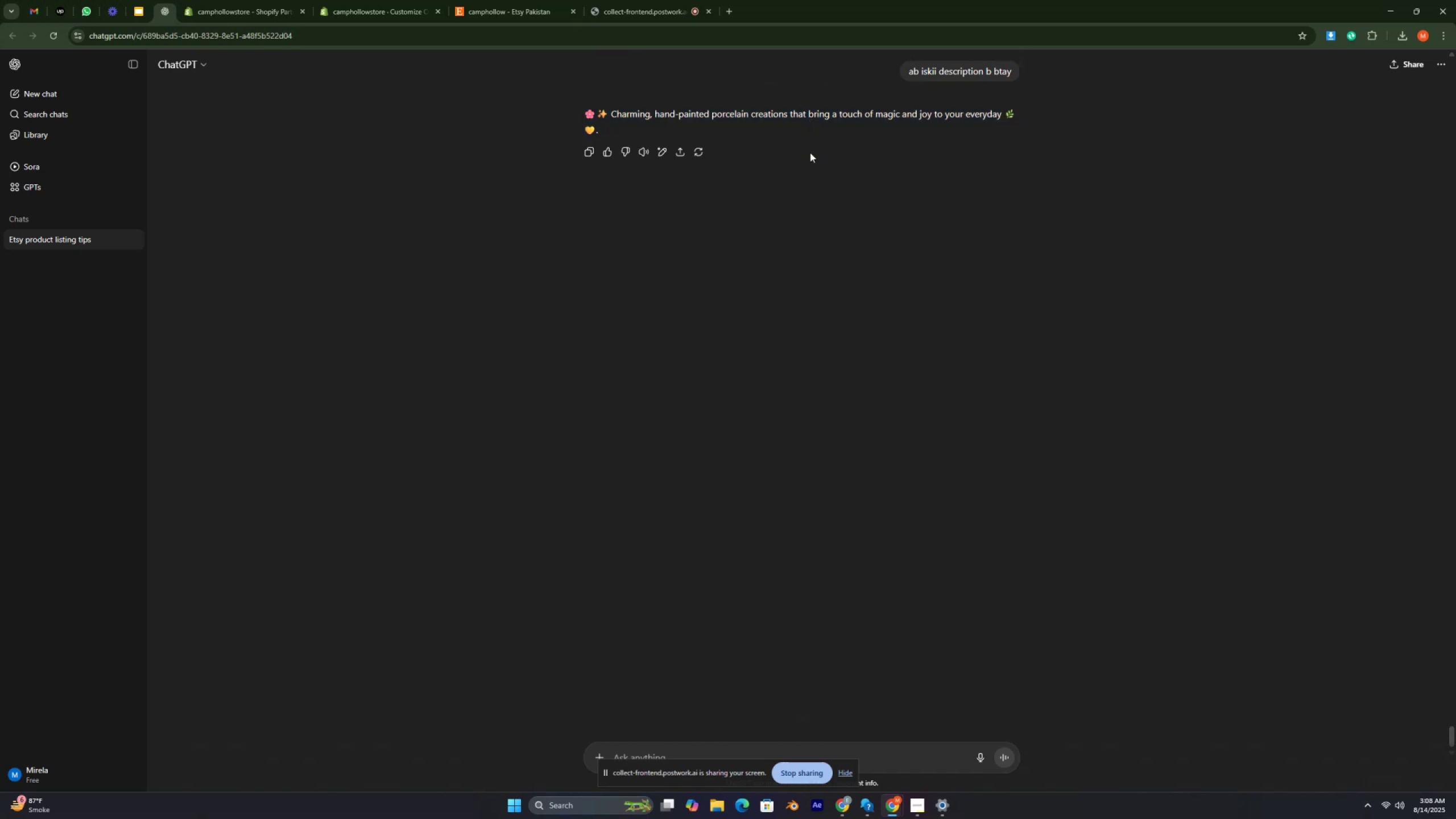 
left_click([810, 153])
 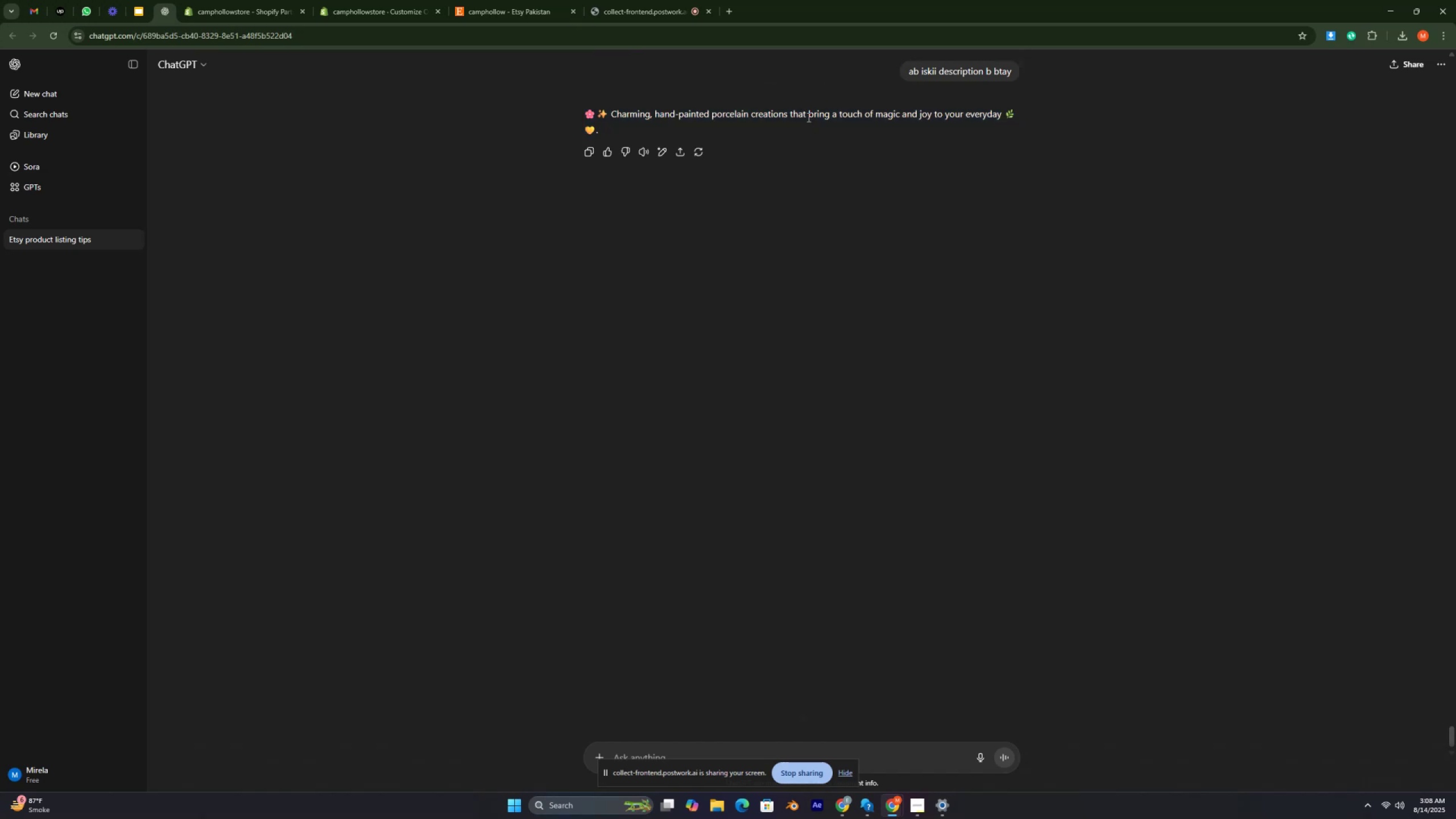 
left_click_drag(start_coordinate=[808, 117], to_coordinate=[807, 114])
 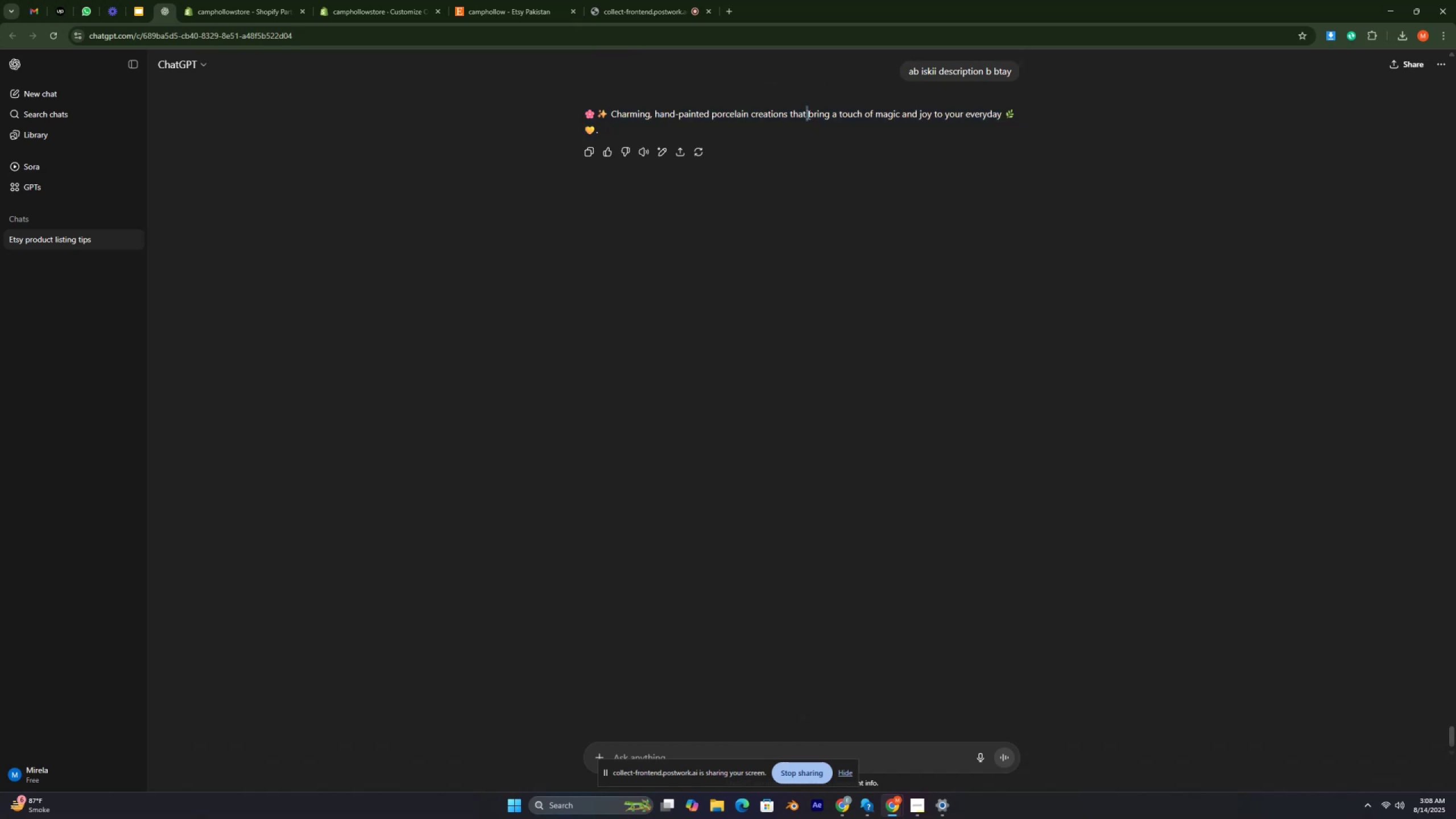 
double_click([807, 114])
 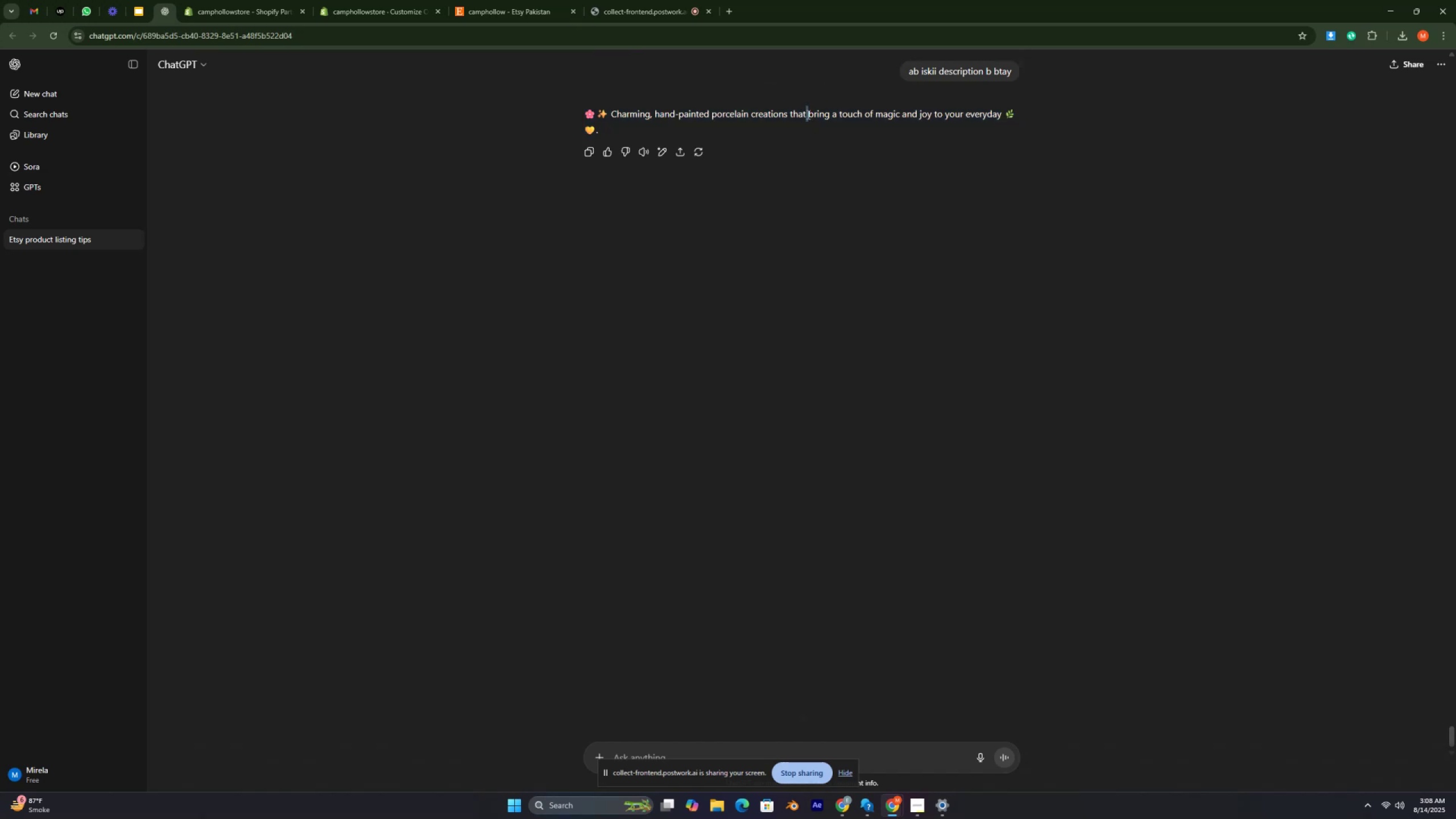 
triple_click([807, 114])
 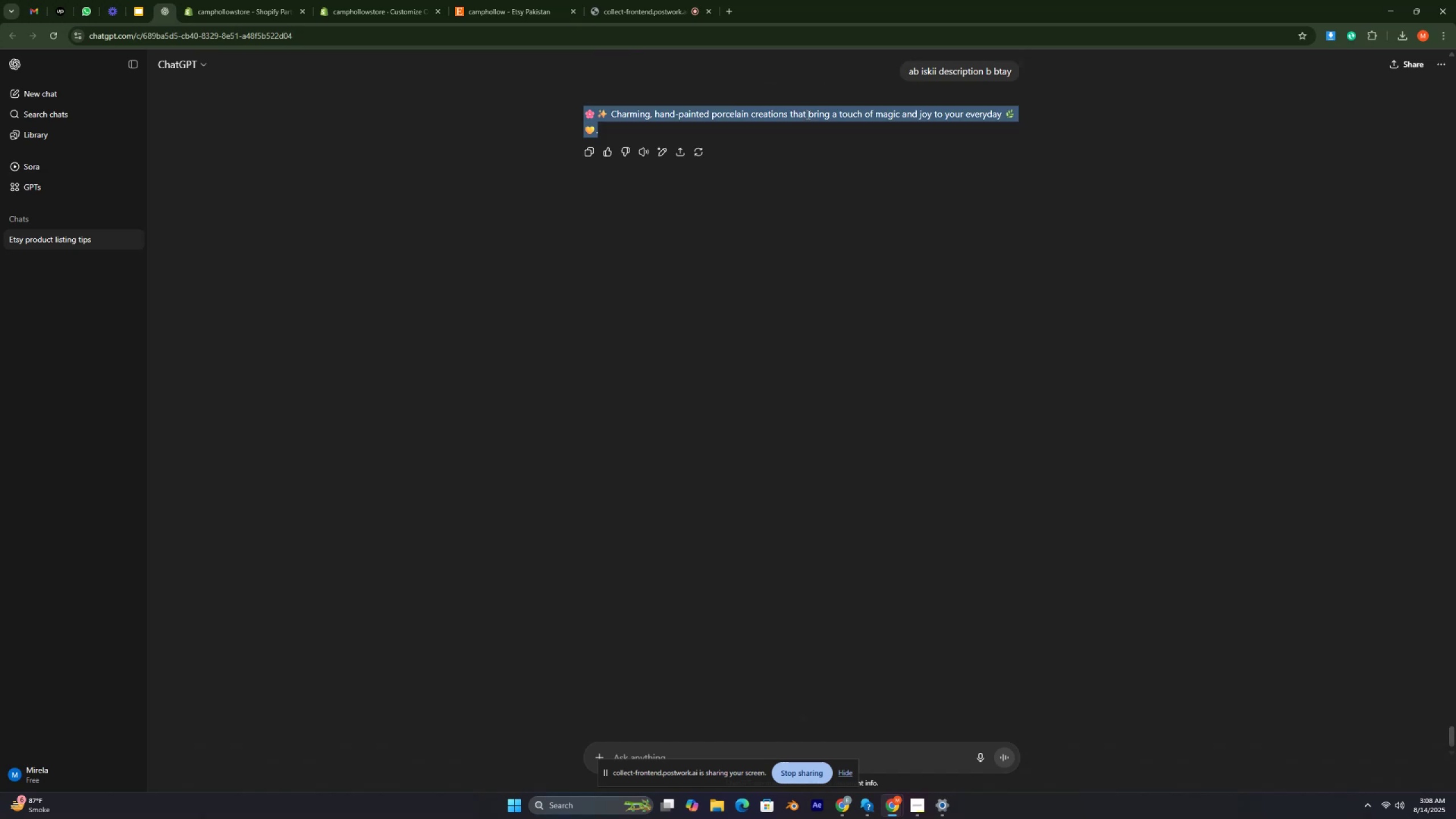 
triple_click([807, 114])
 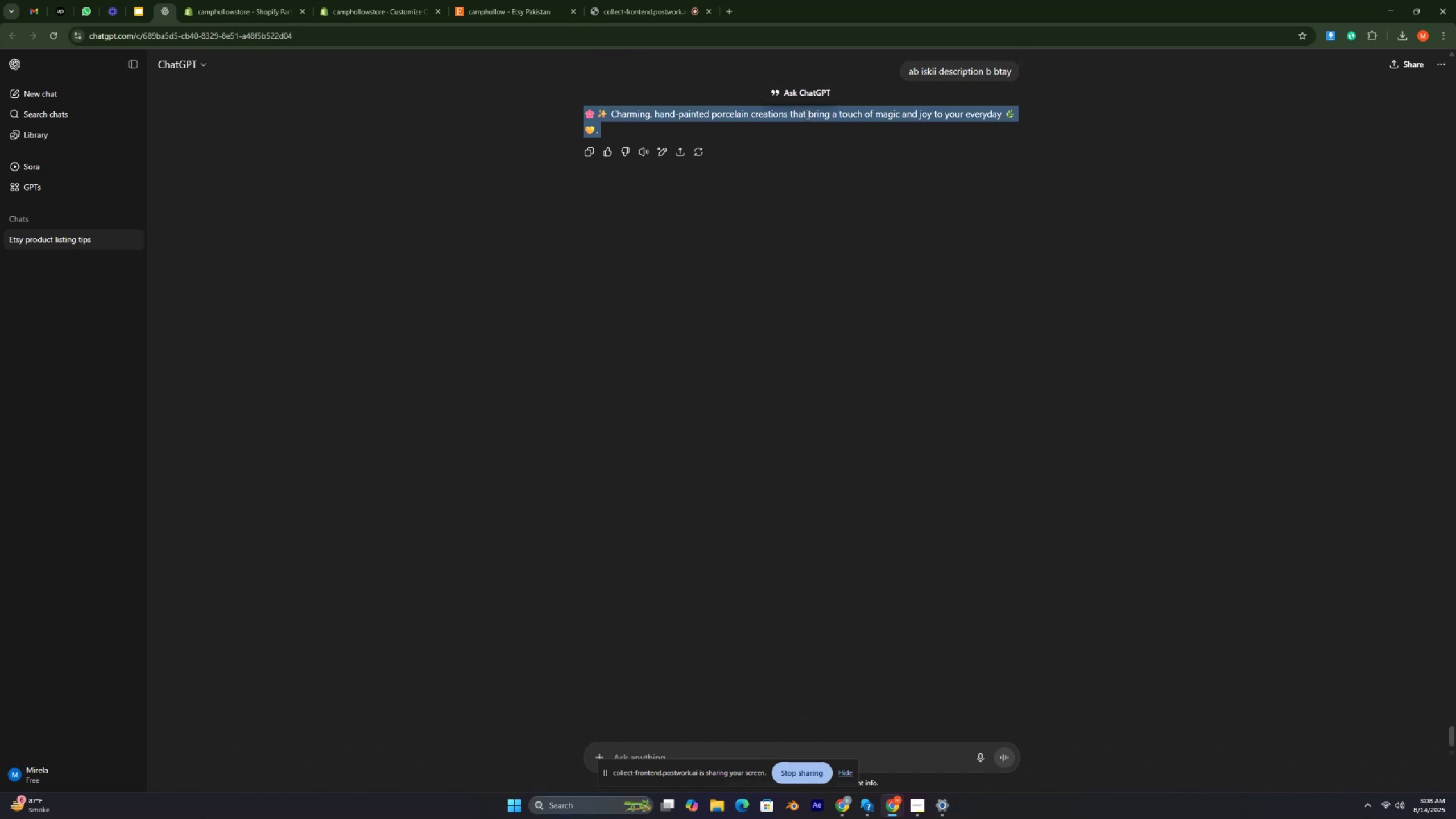 
key(Control+ControlRight)
 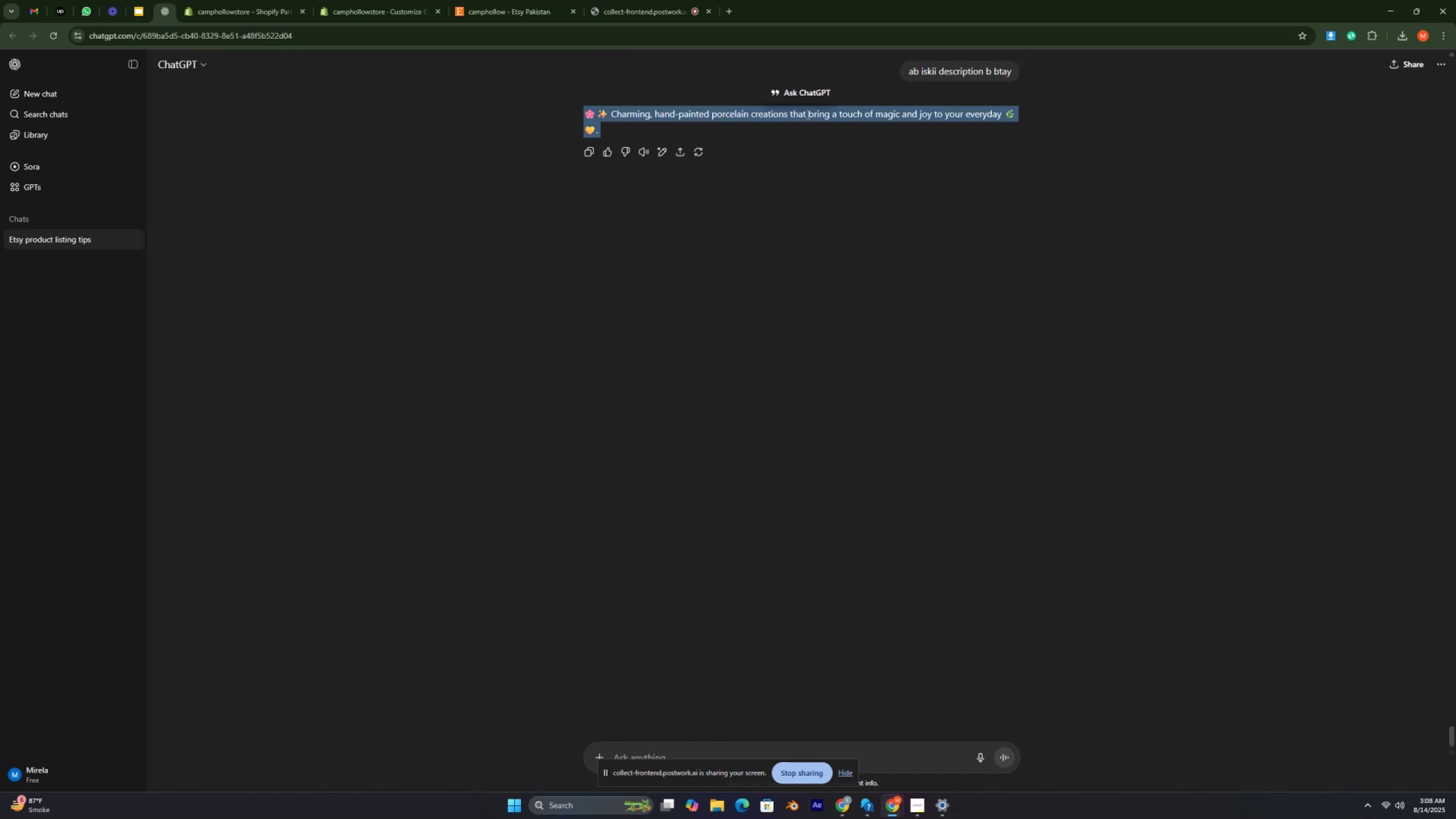 
key(Control+ControlRight)
 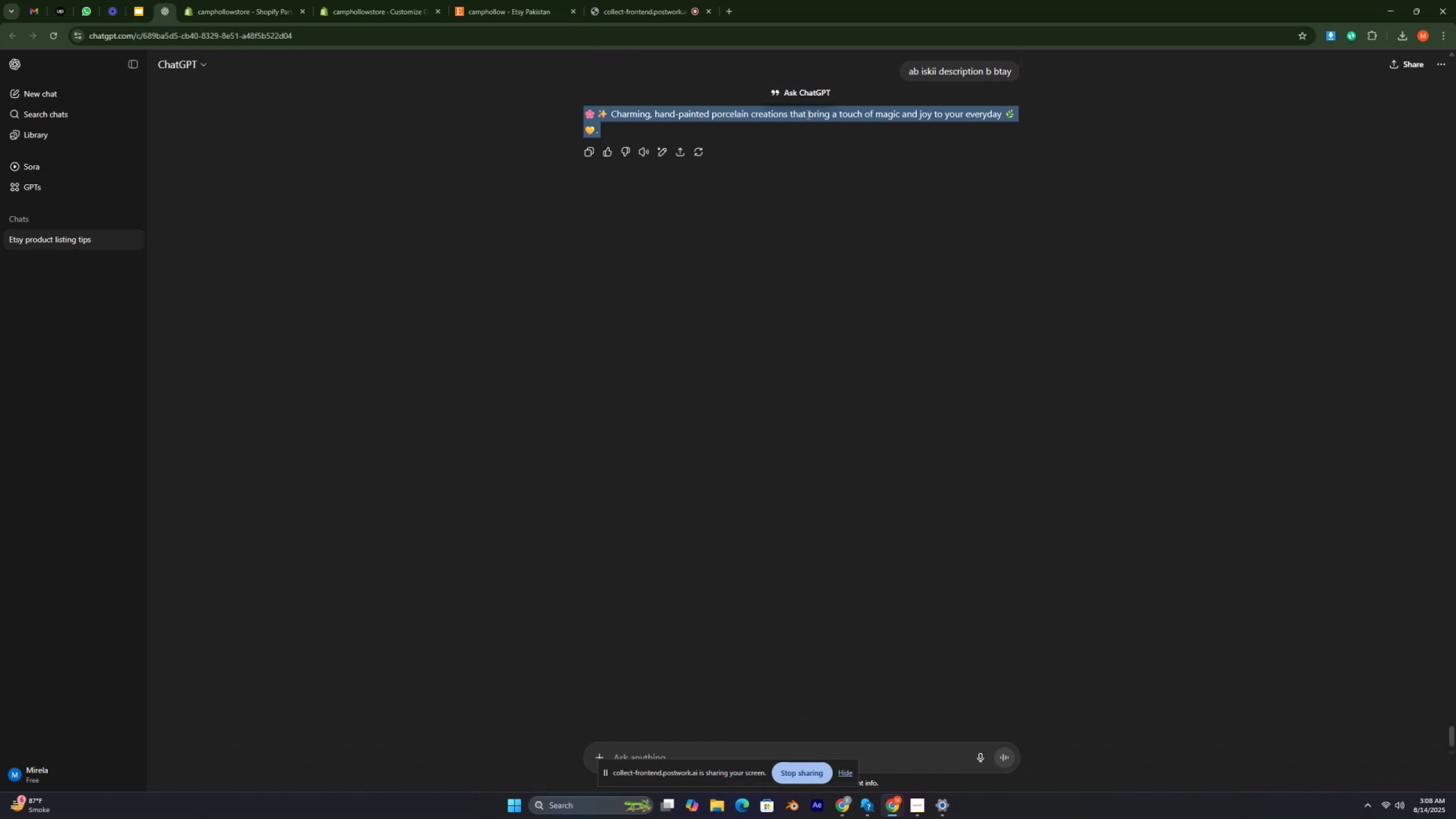 
key(Control+ControlRight)
 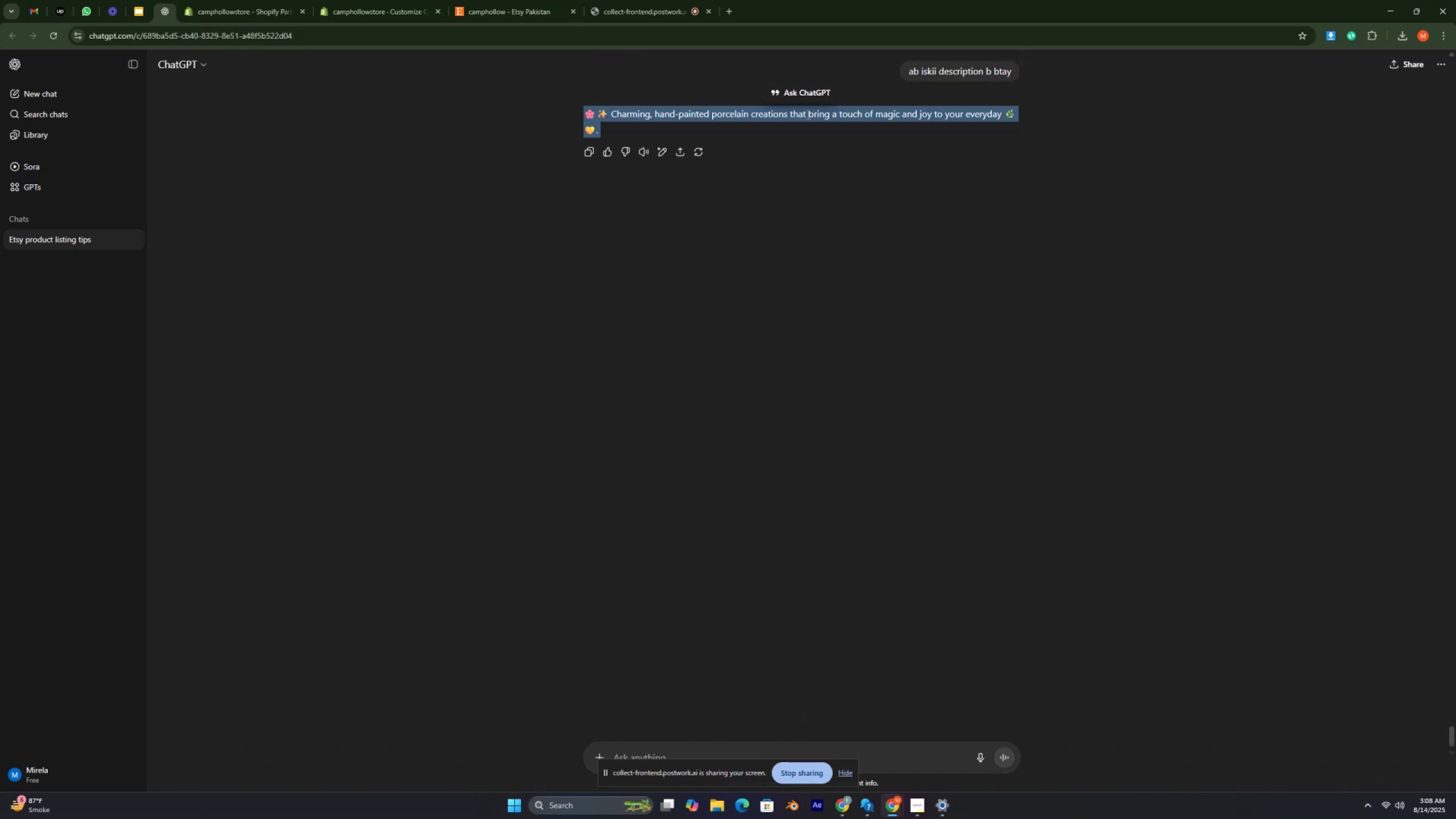 
key(Control+ControlRight)
 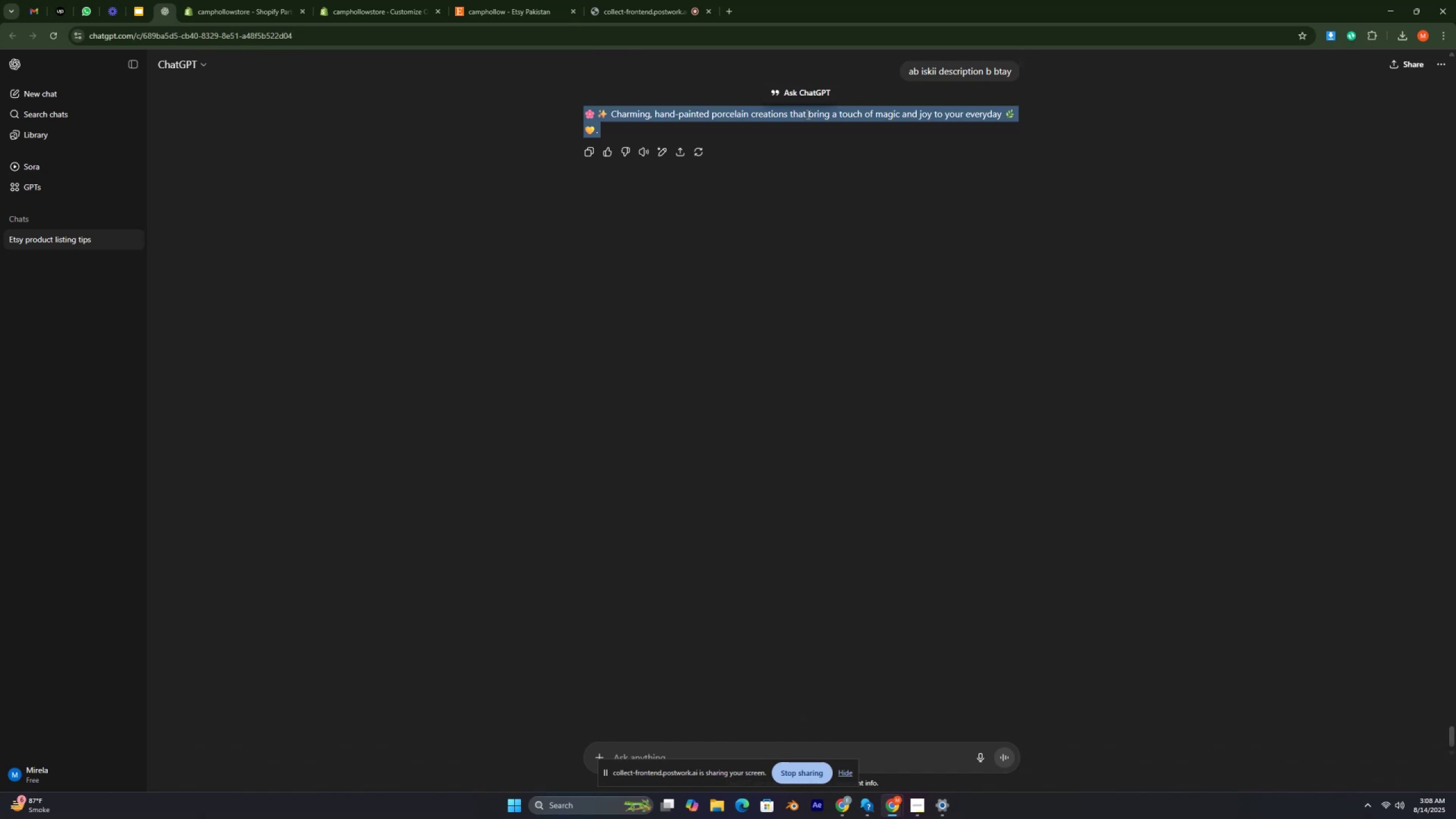 
key(Control+ControlRight)
 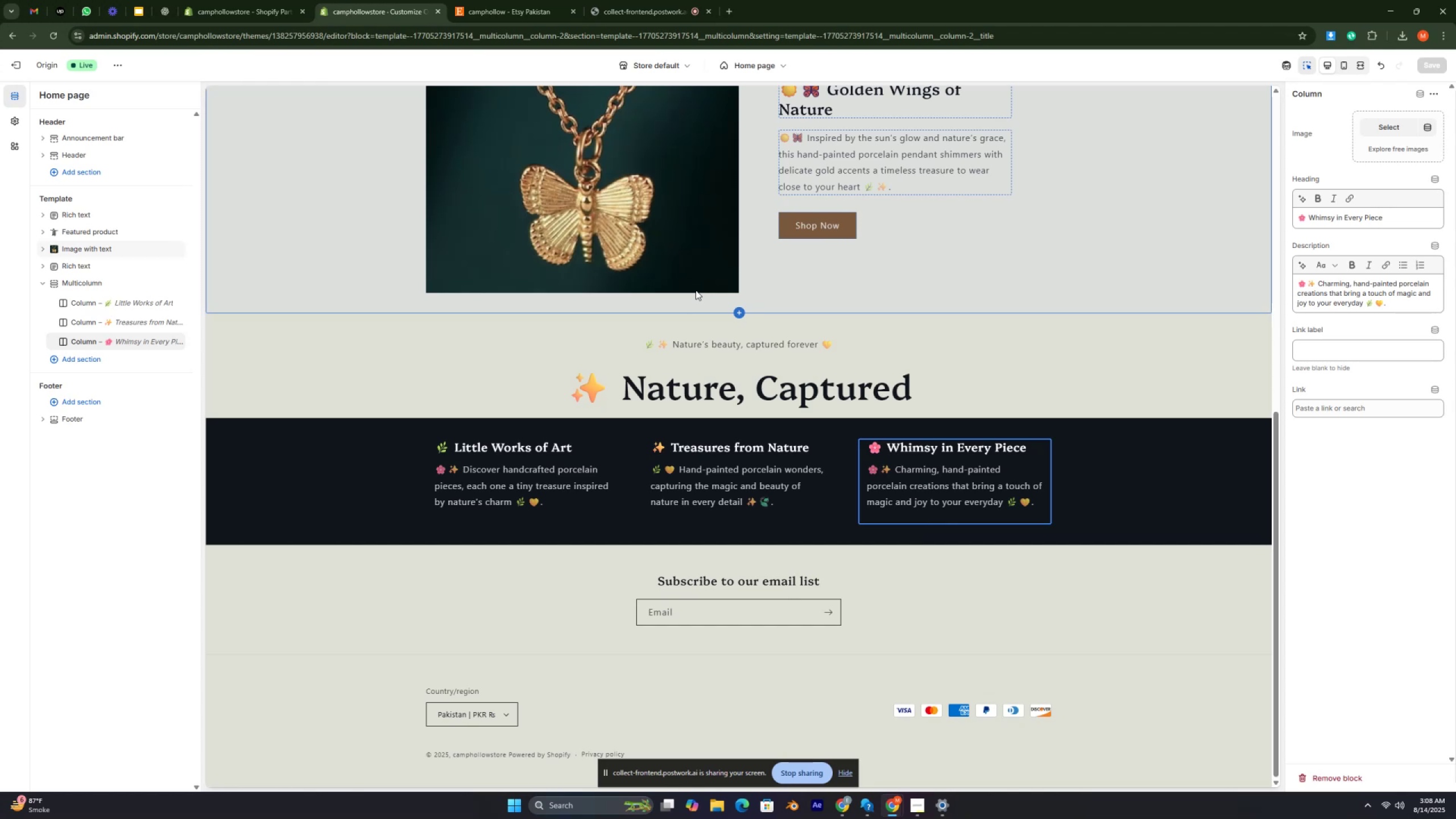 
wait(22.8)
 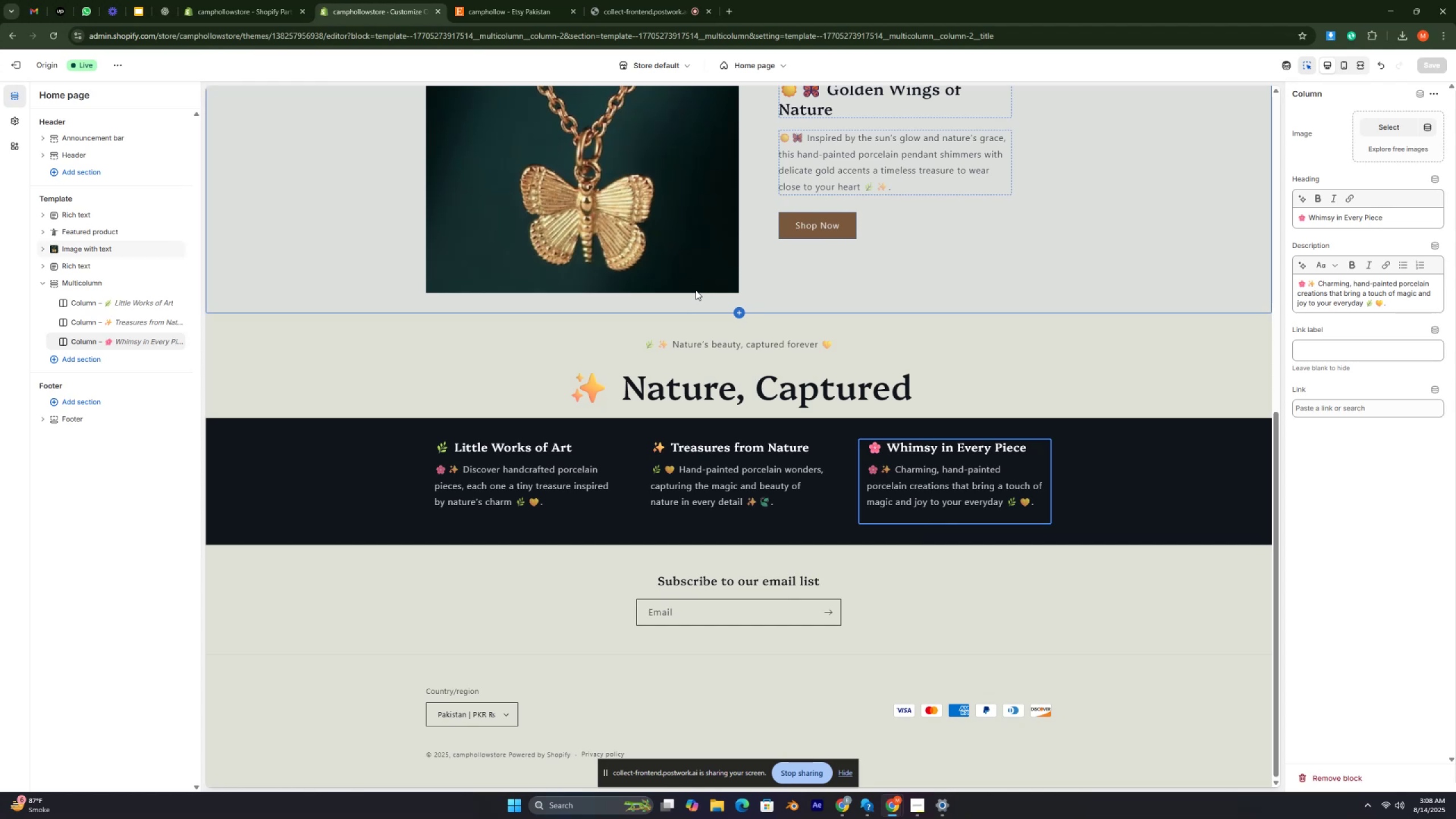 
key(Control+ControlRight)
 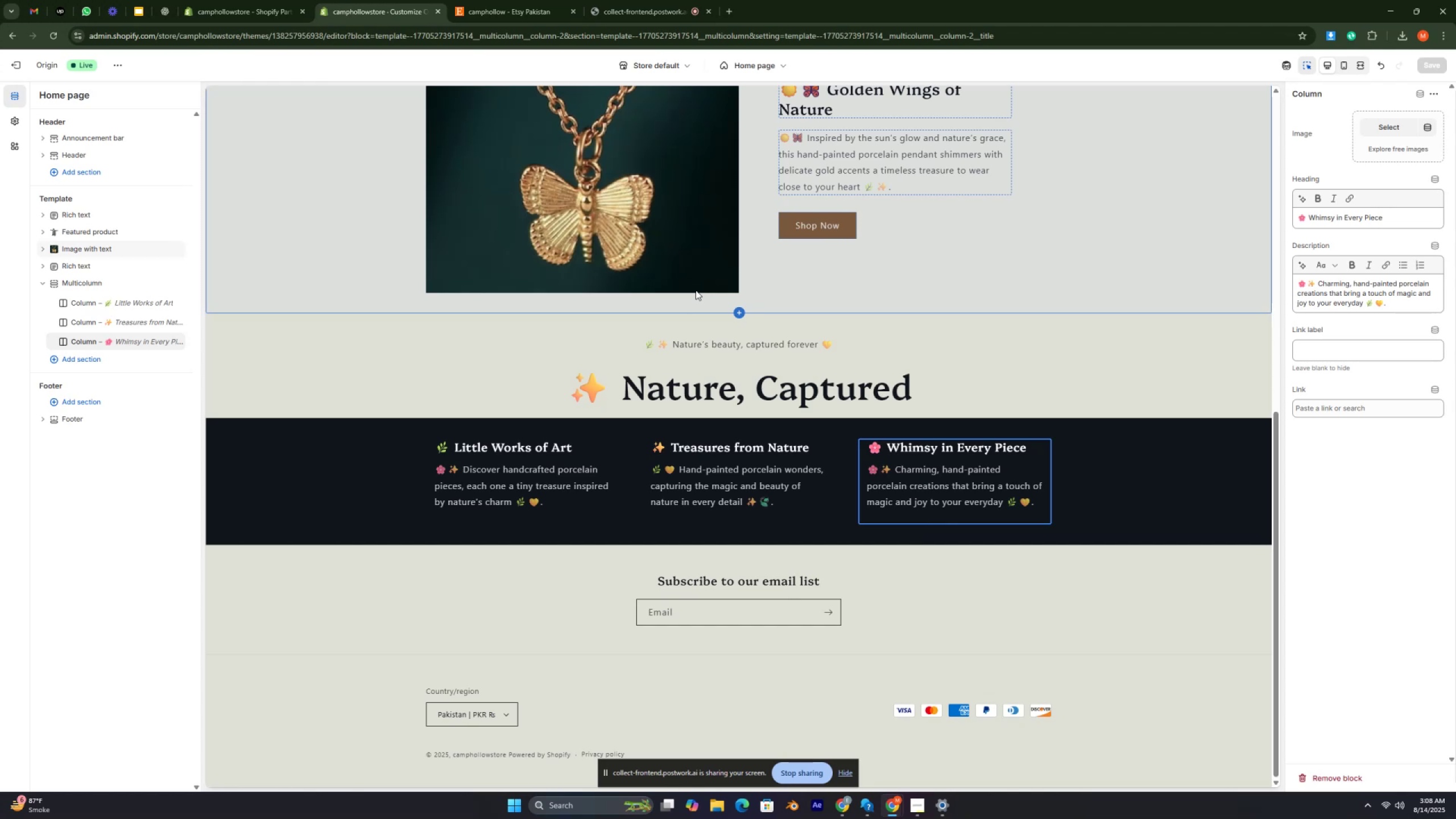 
key(Control+ControlRight)
 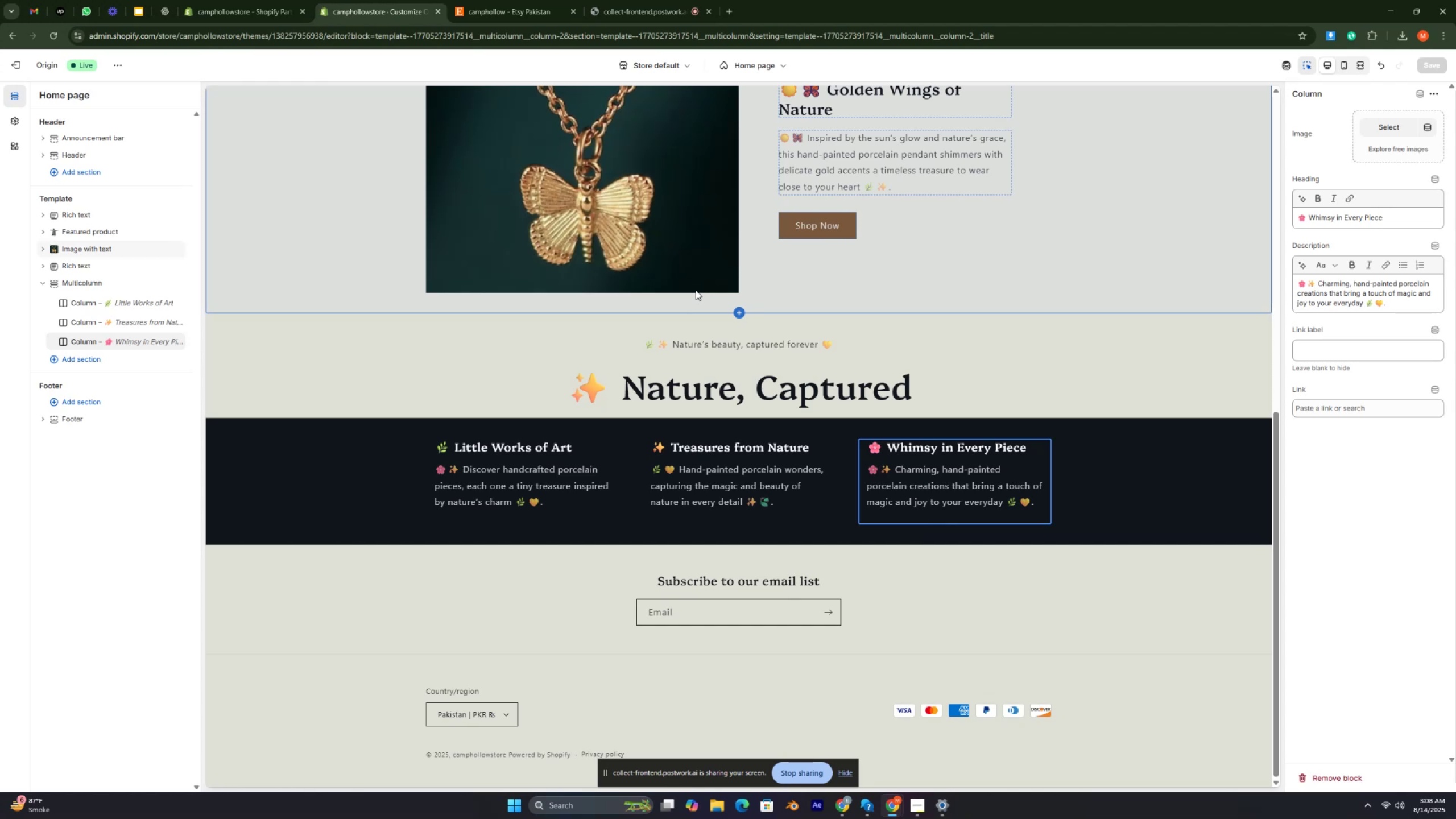 
key(Control+ControlRight)
 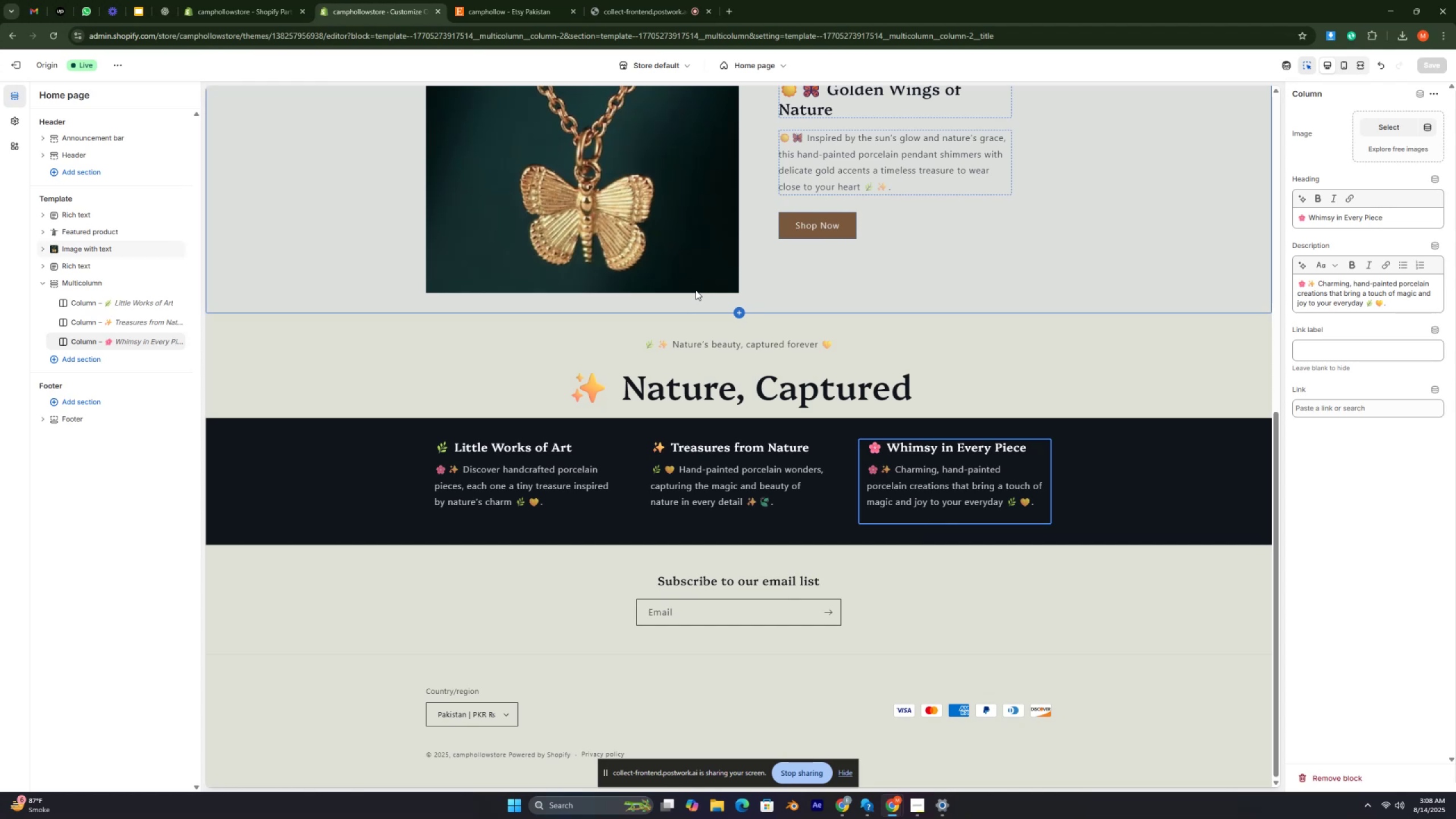 
key(Control+ControlRight)
 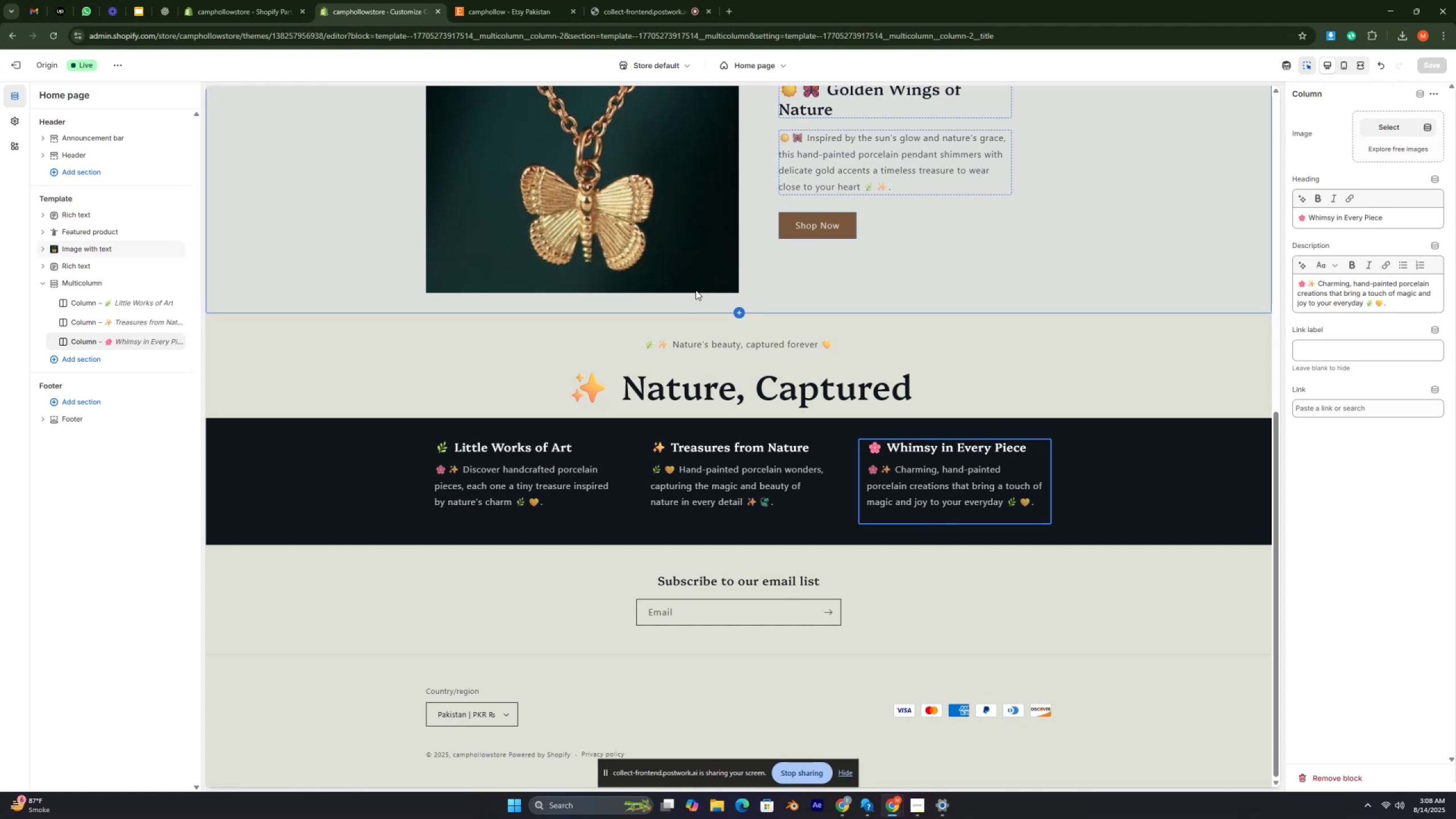 
key(Control+ControlRight)
 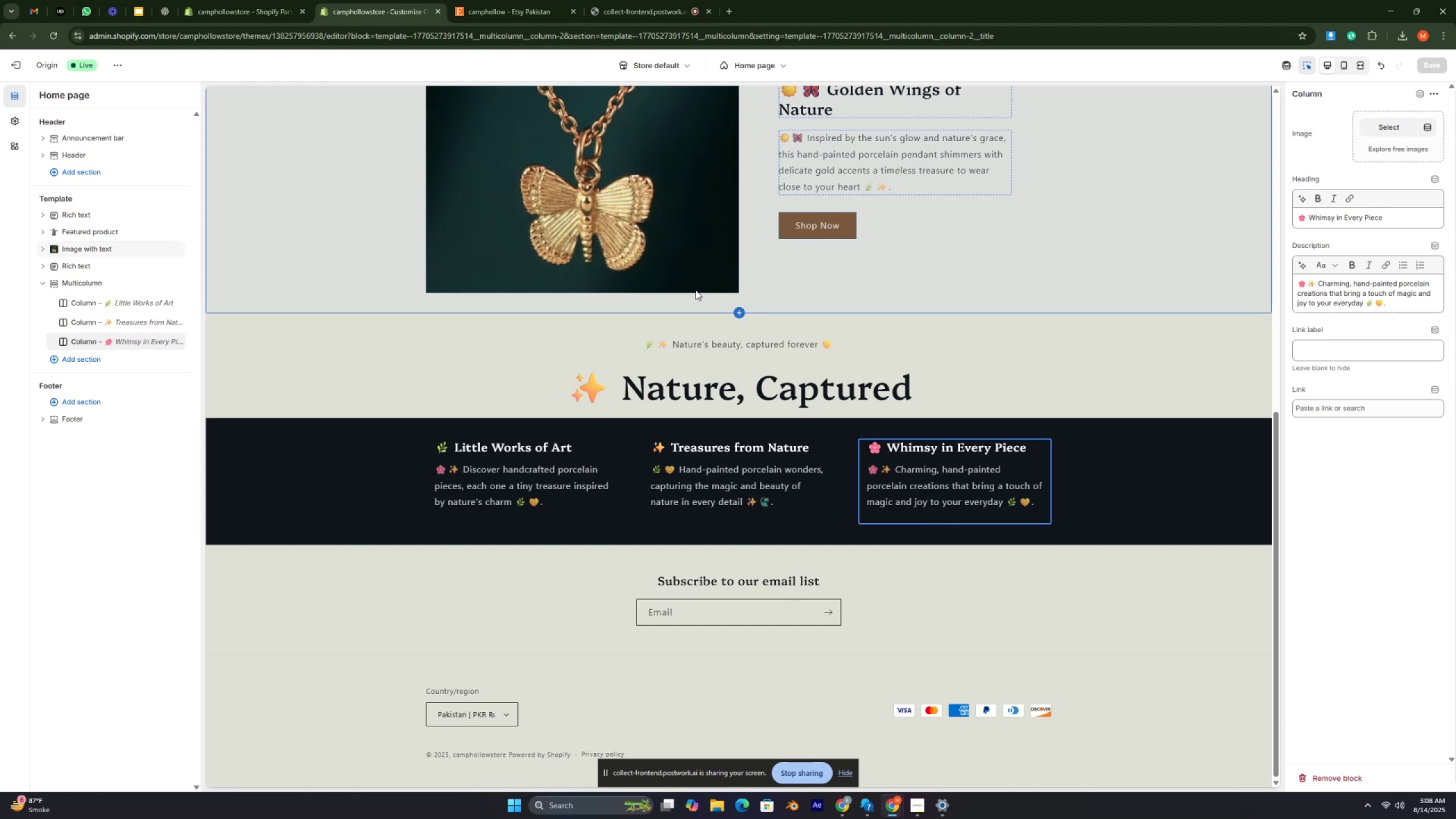 
key(Control+ControlRight)
 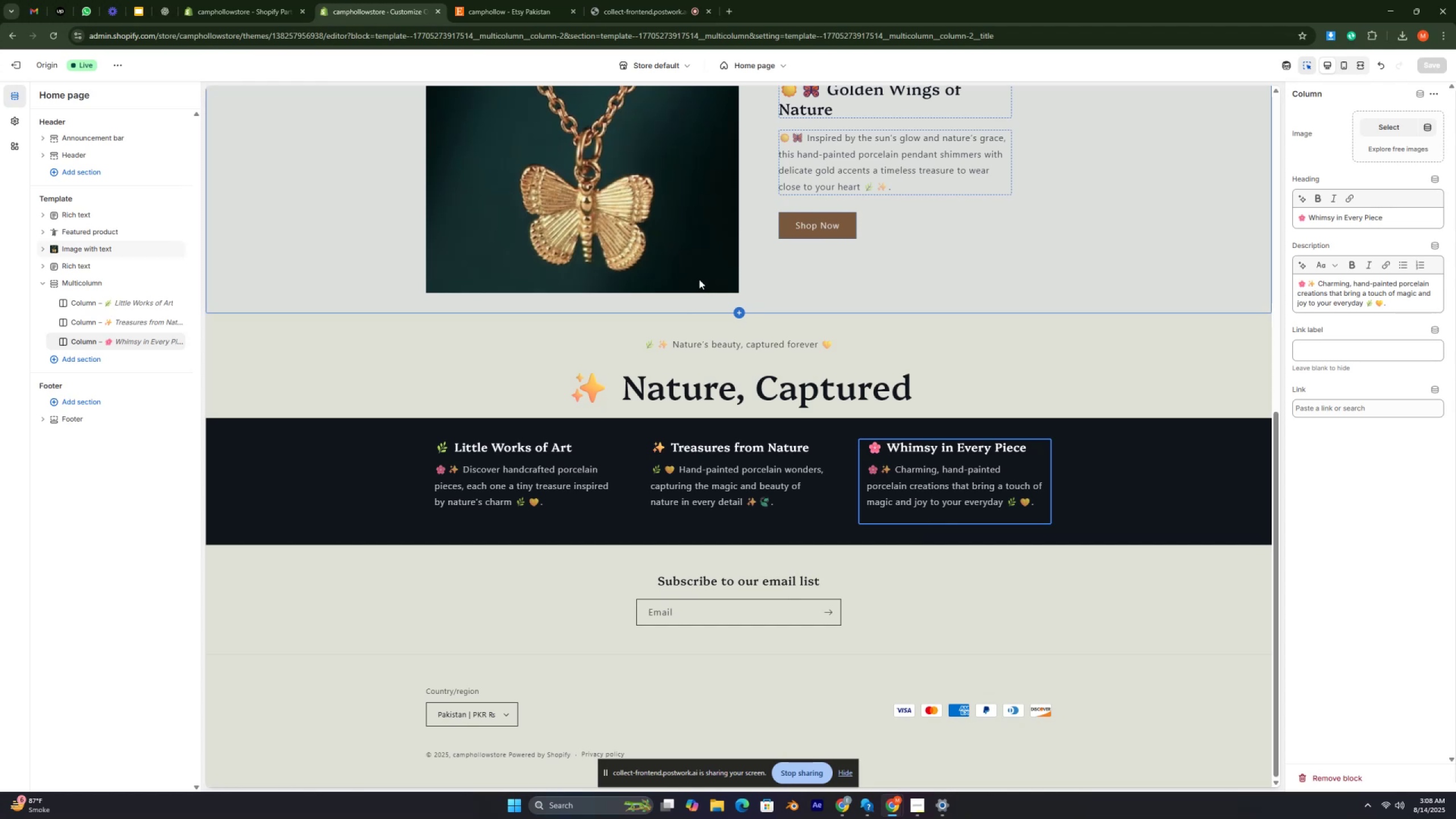 
scroll: coordinate [768, 188], scroll_direction: up, amount: 15.0
 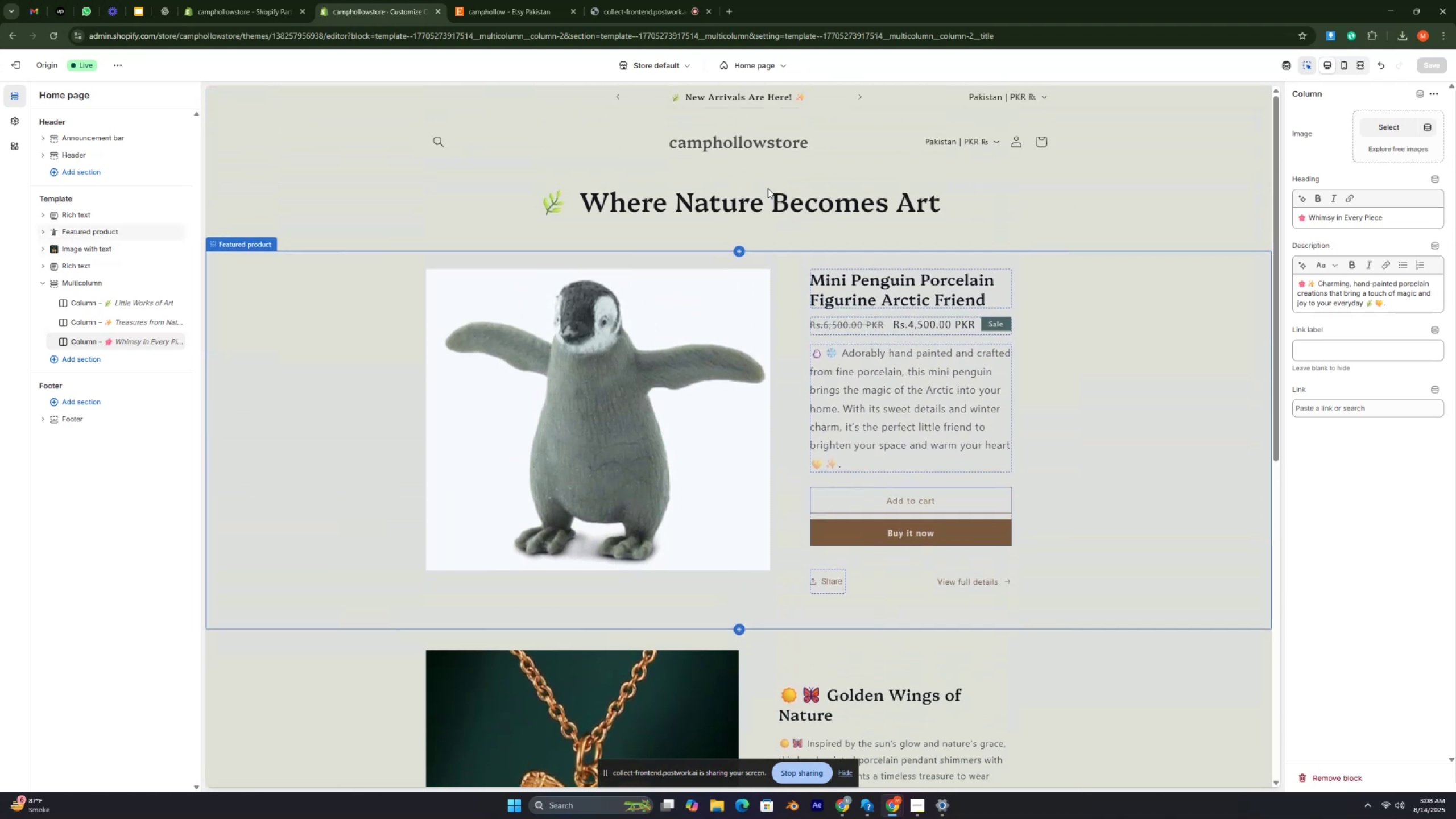 
scroll: coordinate [768, 188], scroll_direction: down, amount: 11.0
 